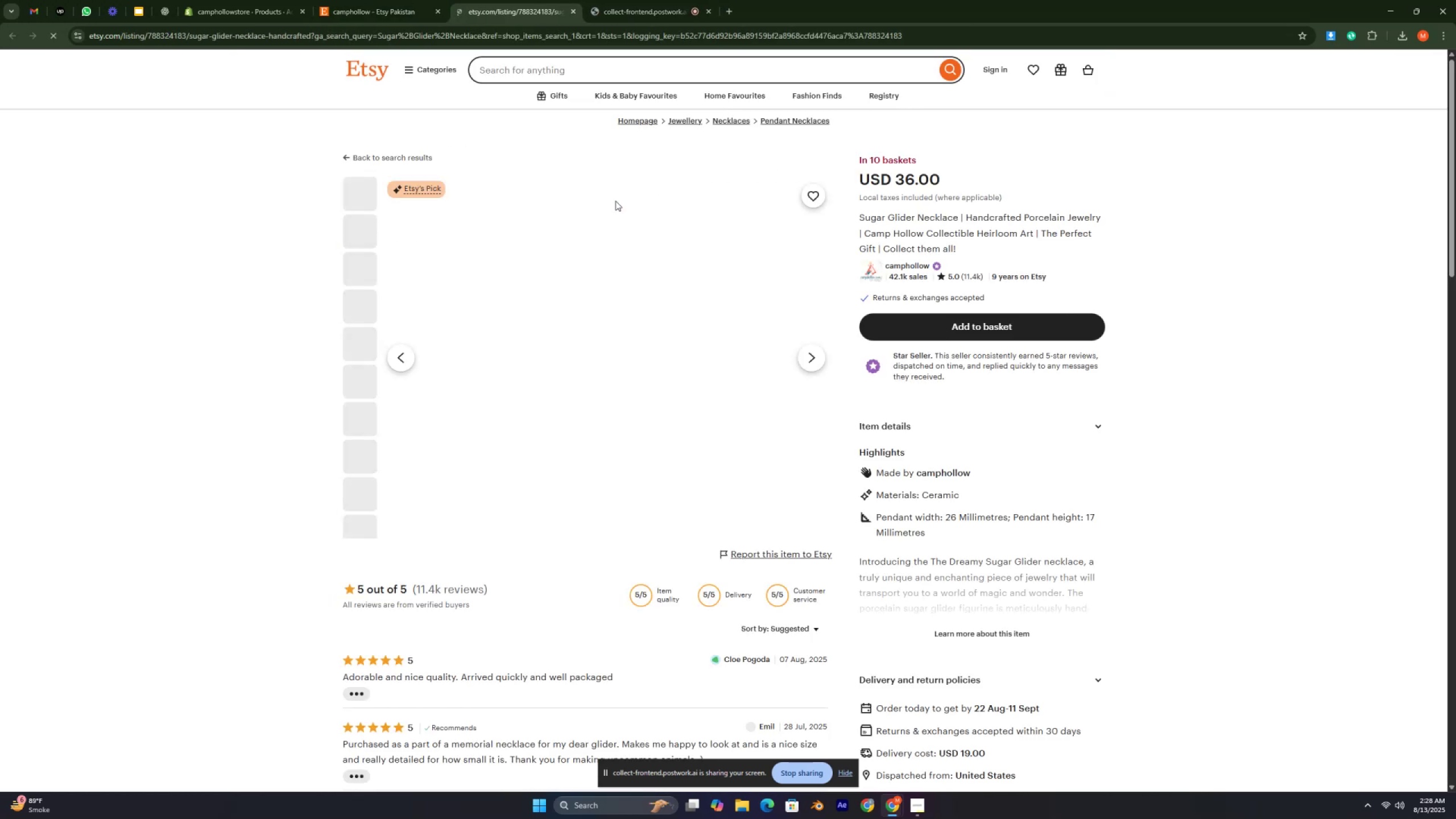 
left_click([1328, 34])
 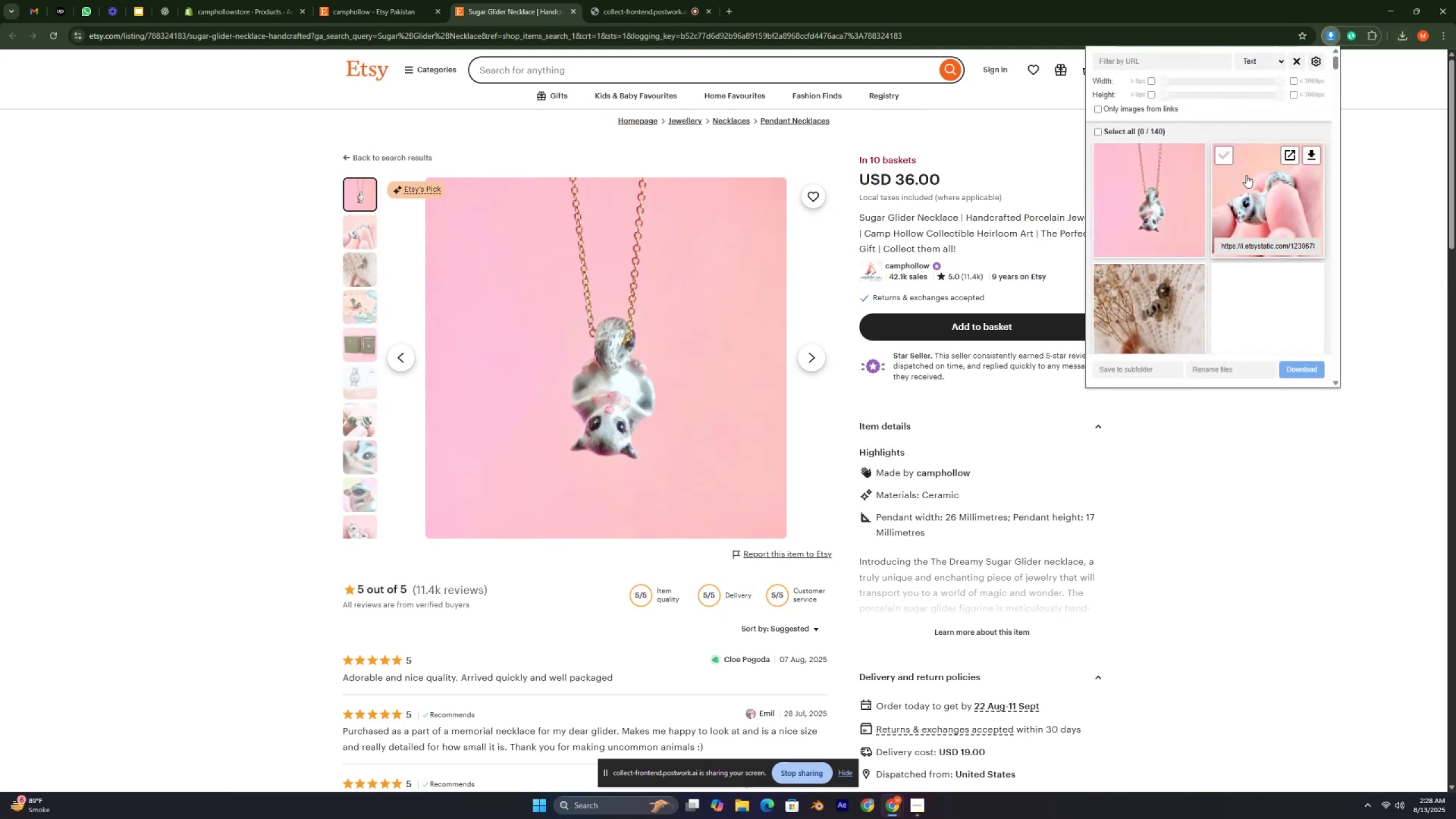 
left_click_drag(start_coordinate=[1134, 228], to_coordinate=[1134, 222])
 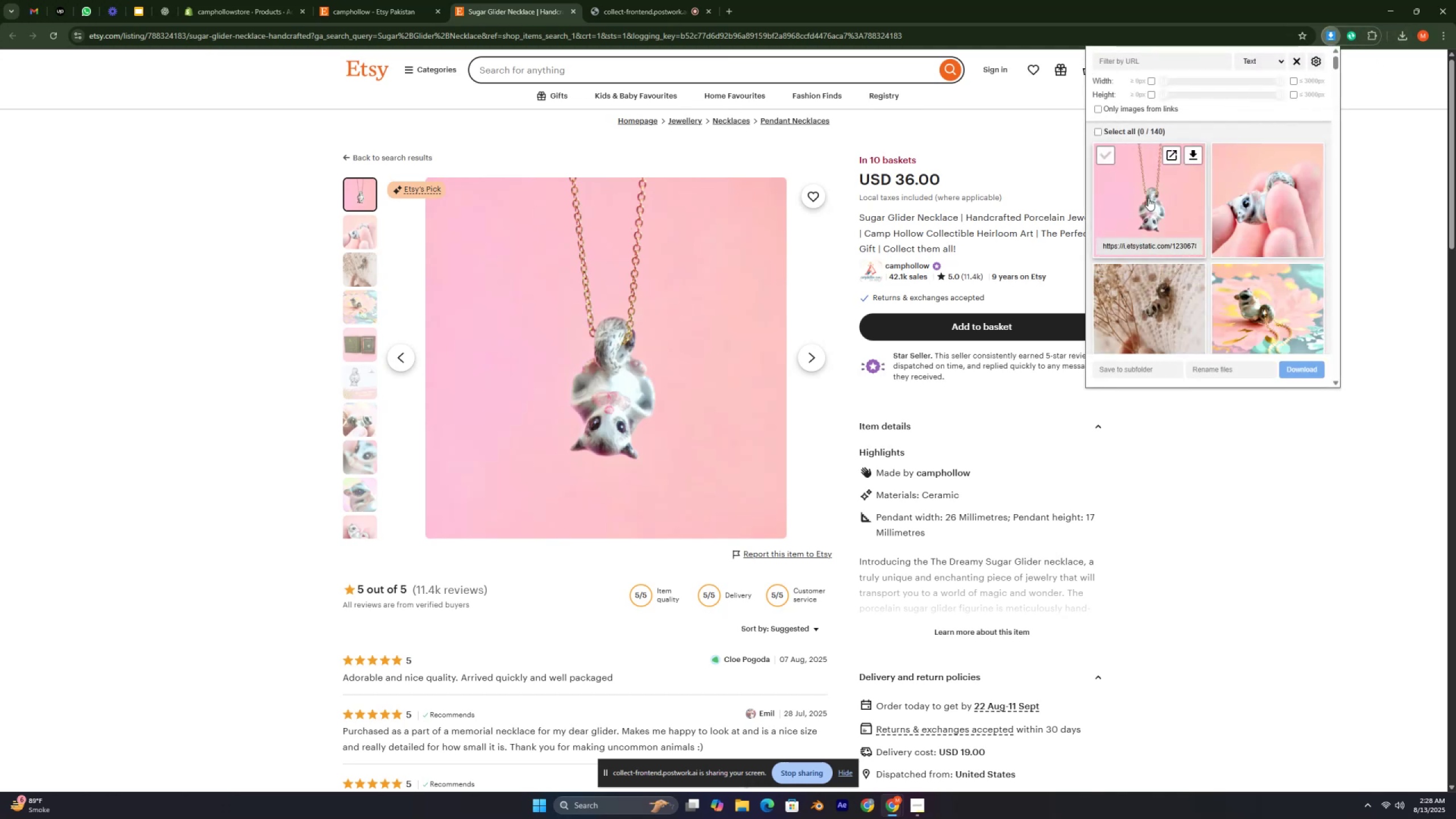 
left_click([1148, 198])
 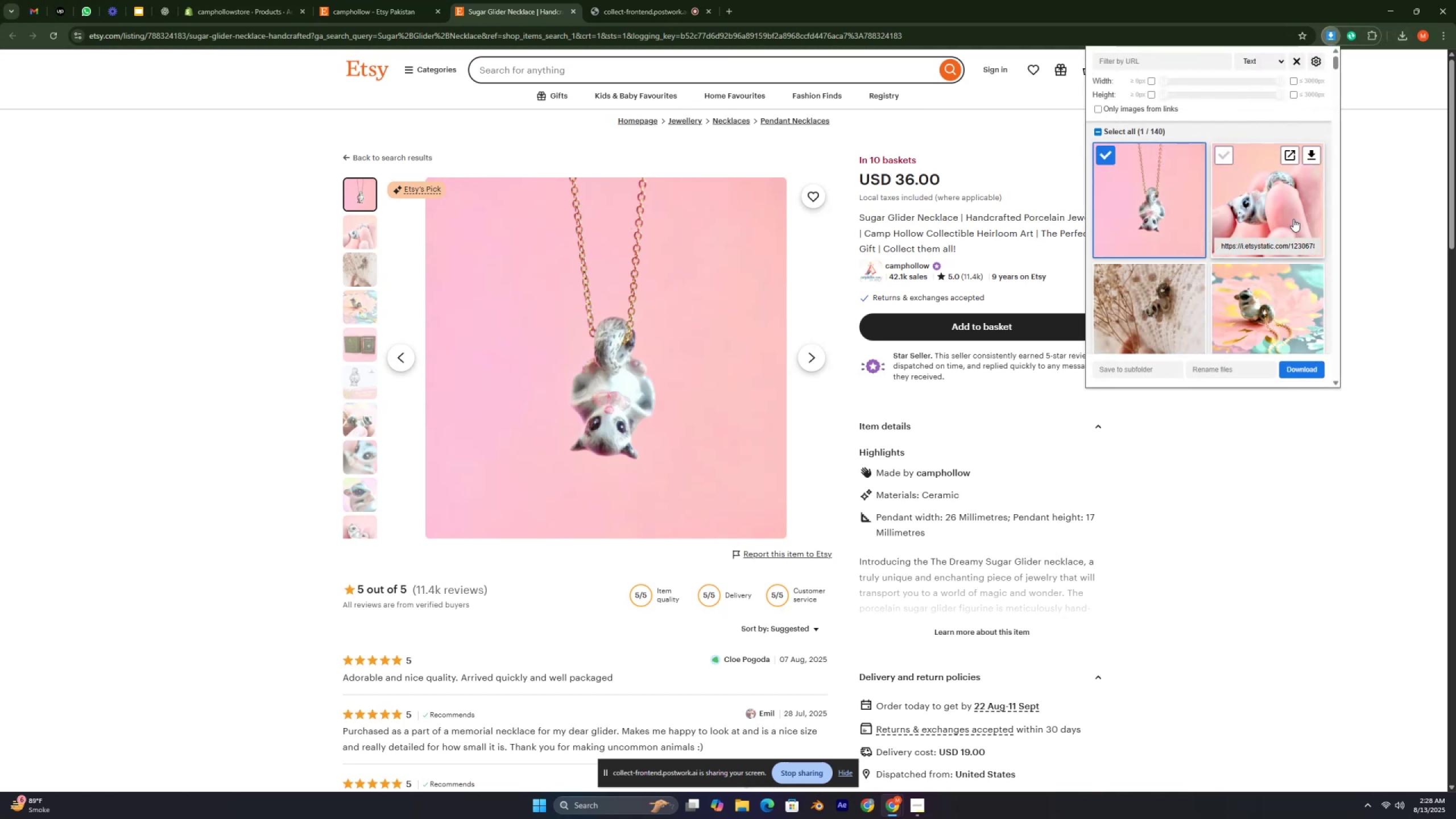 
left_click([1252, 193])
 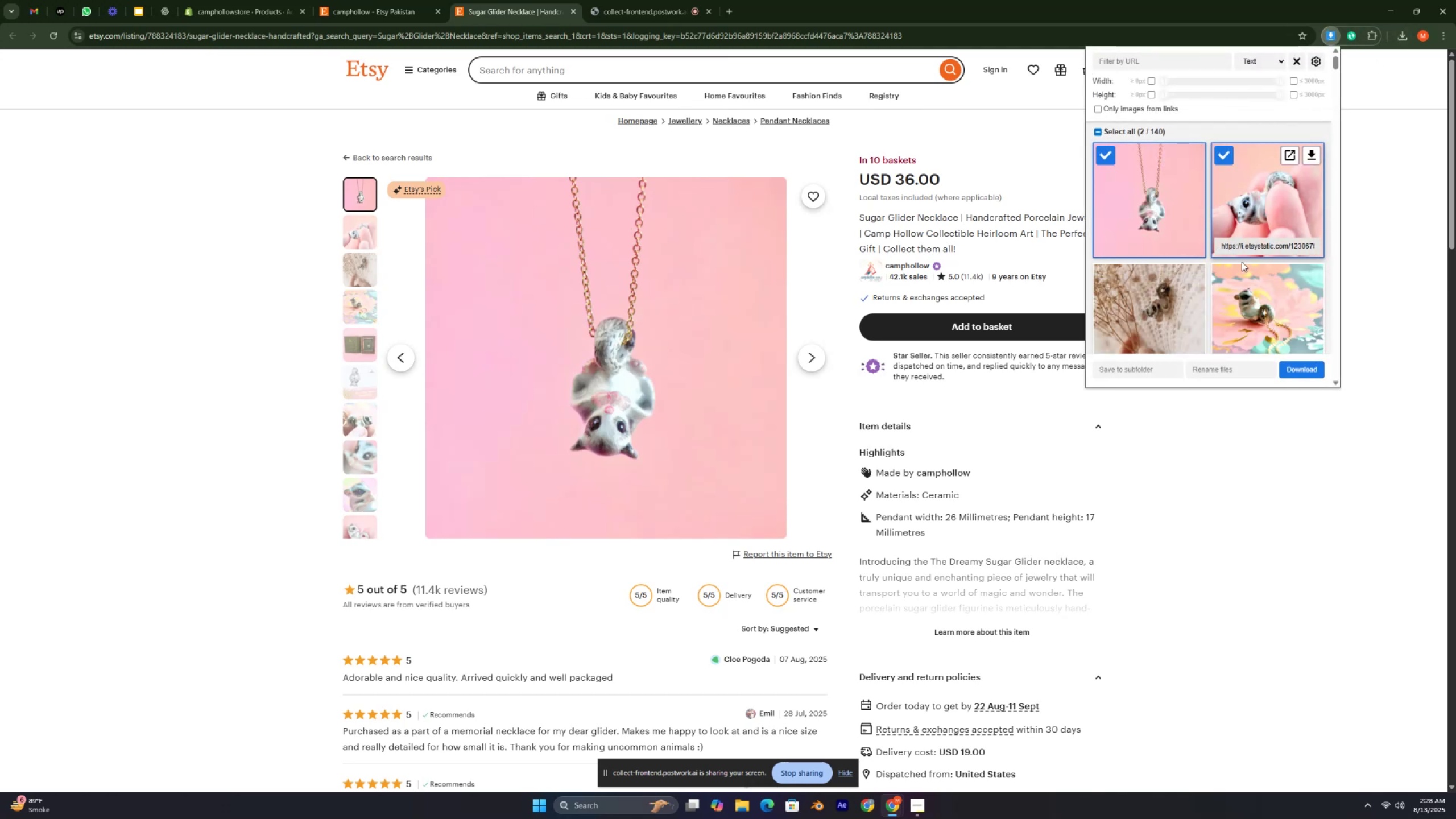 
scroll: coordinate [1225, 299], scroll_direction: down, amount: 2.0
 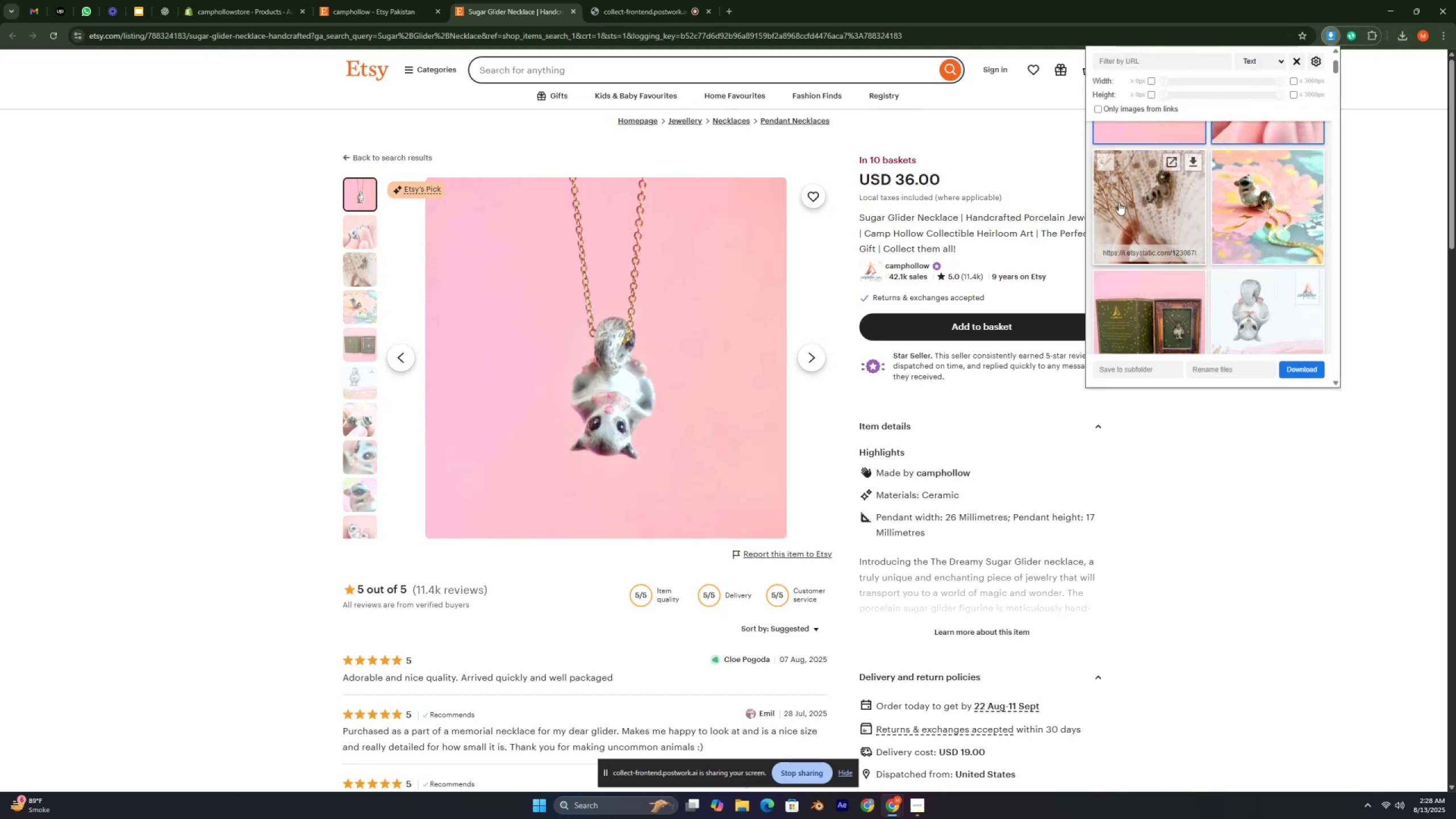 
left_click([1119, 202])
 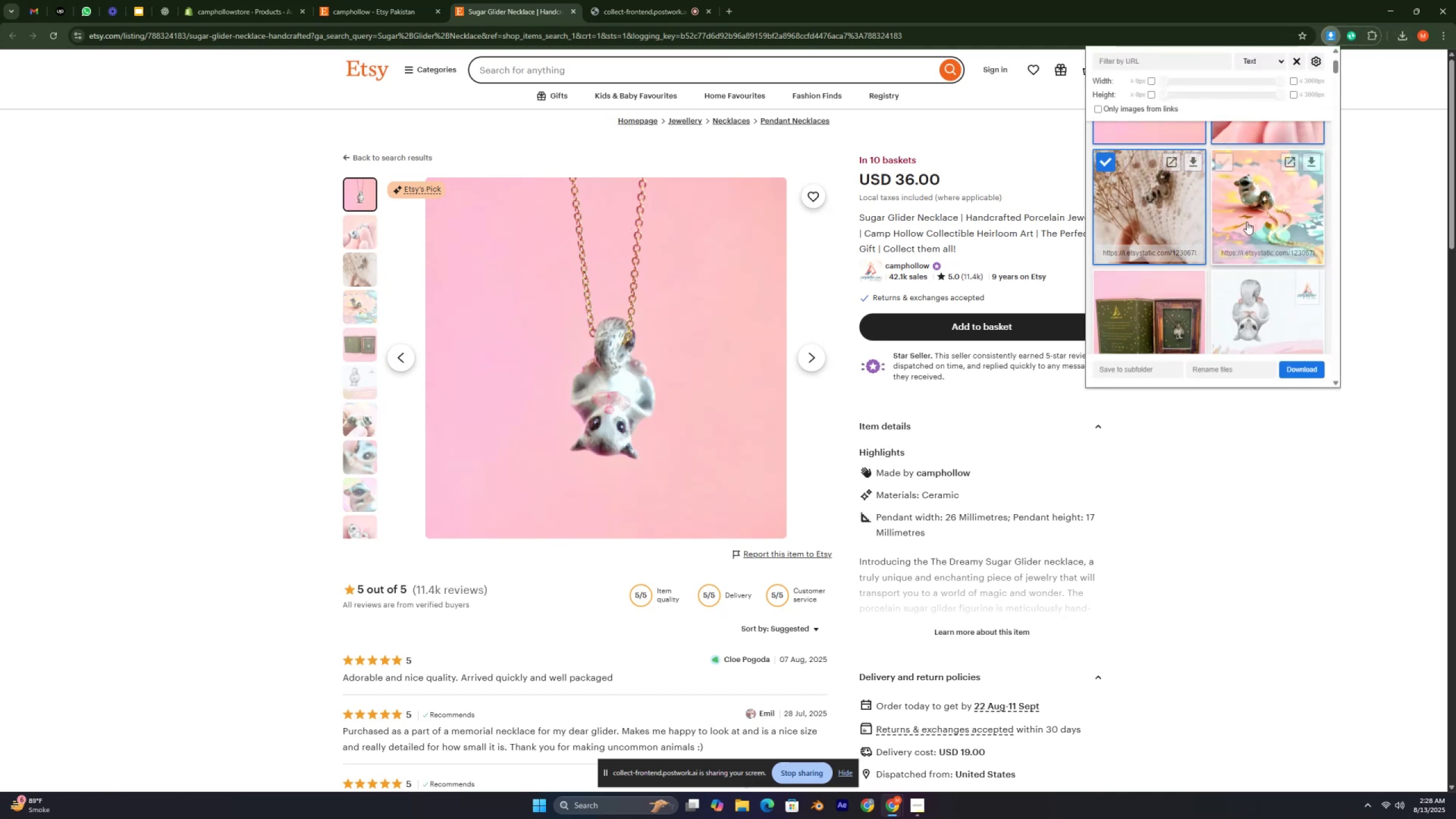 
left_click([1278, 212])
 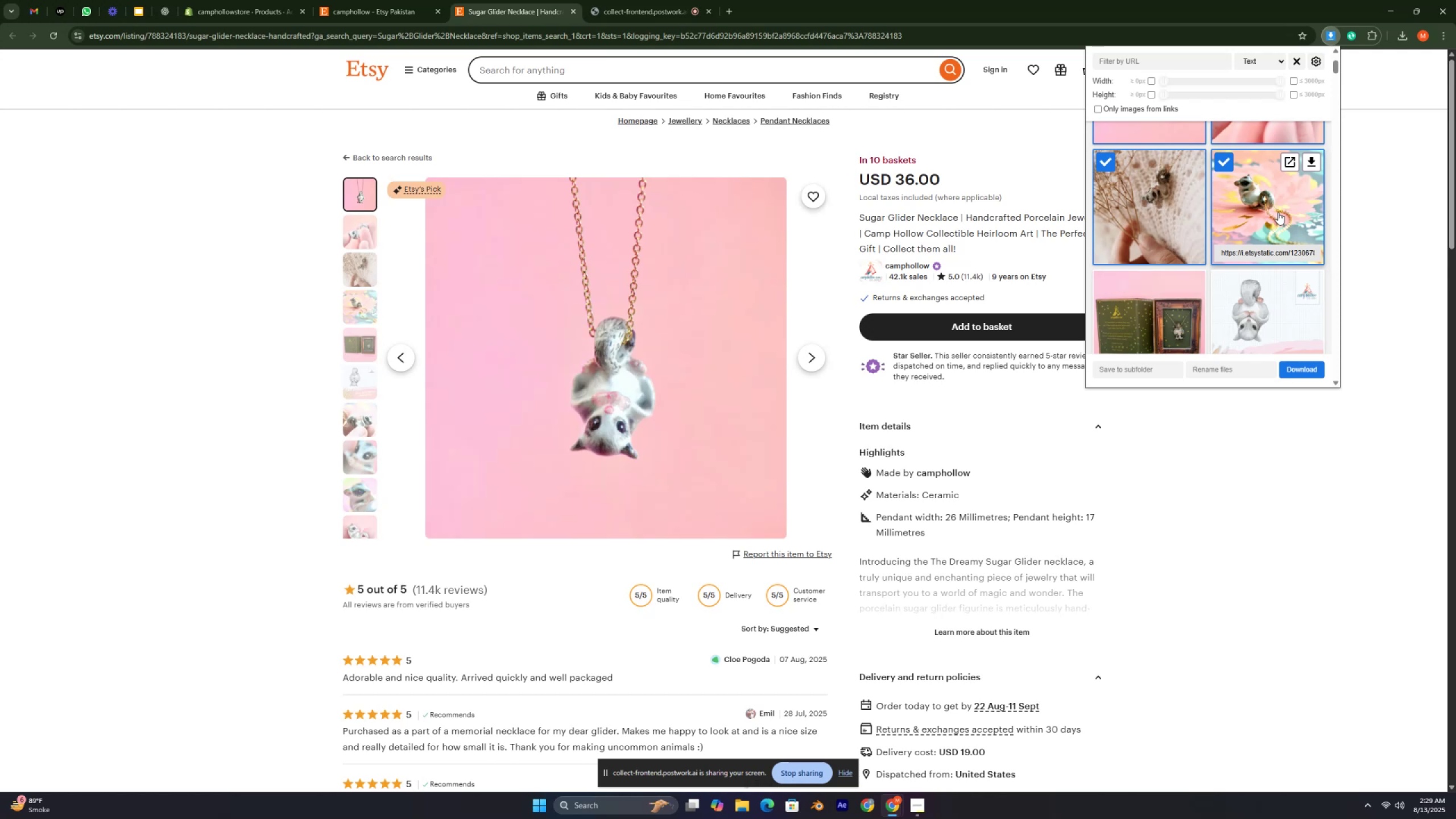 
wait(23.37)
 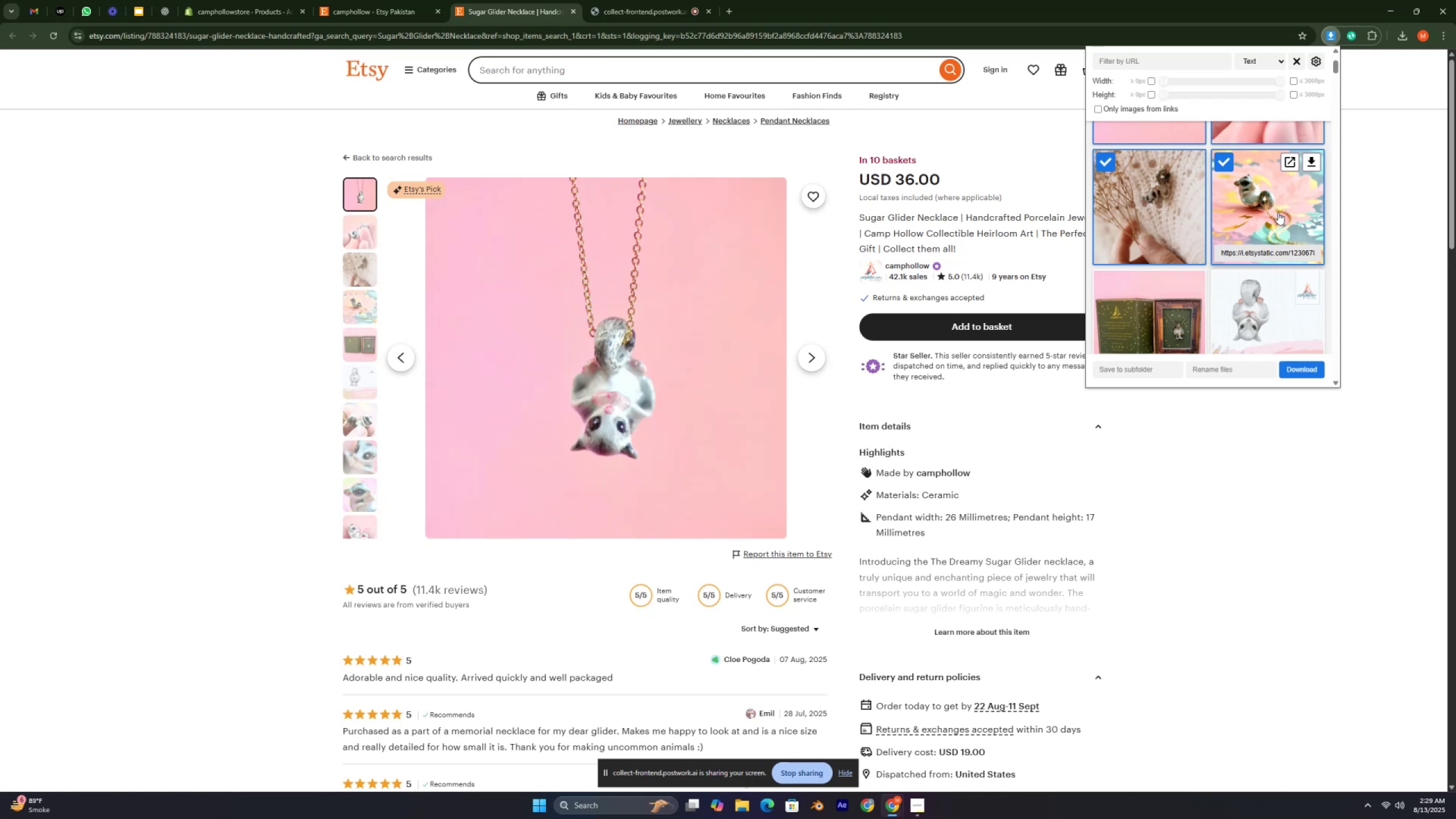 
scroll: coordinate [1221, 213], scroll_direction: down, amount: 4.0
 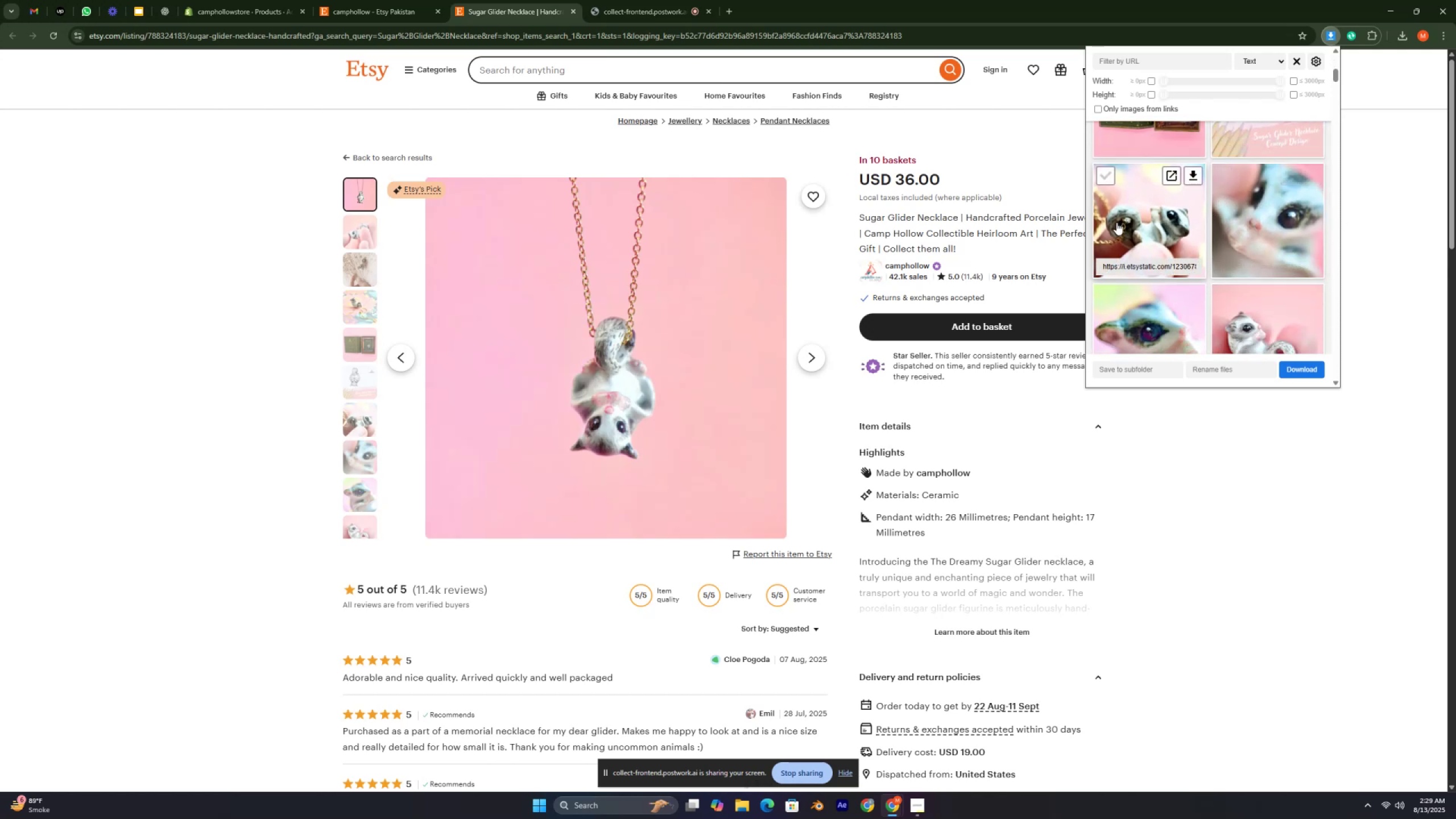 
left_click([1106, 180])
 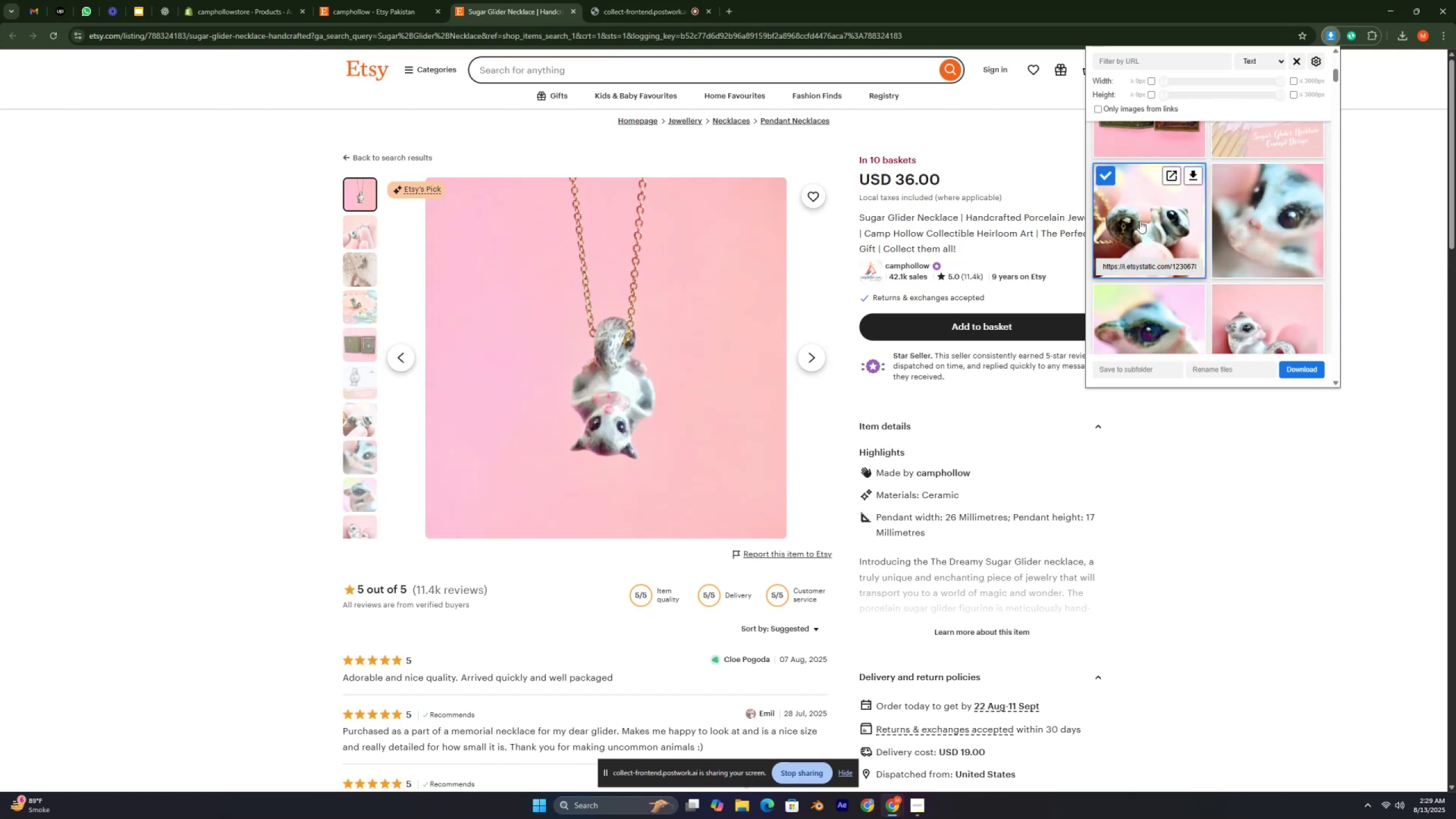 
scroll: coordinate [1242, 250], scroll_direction: down, amount: 3.0
 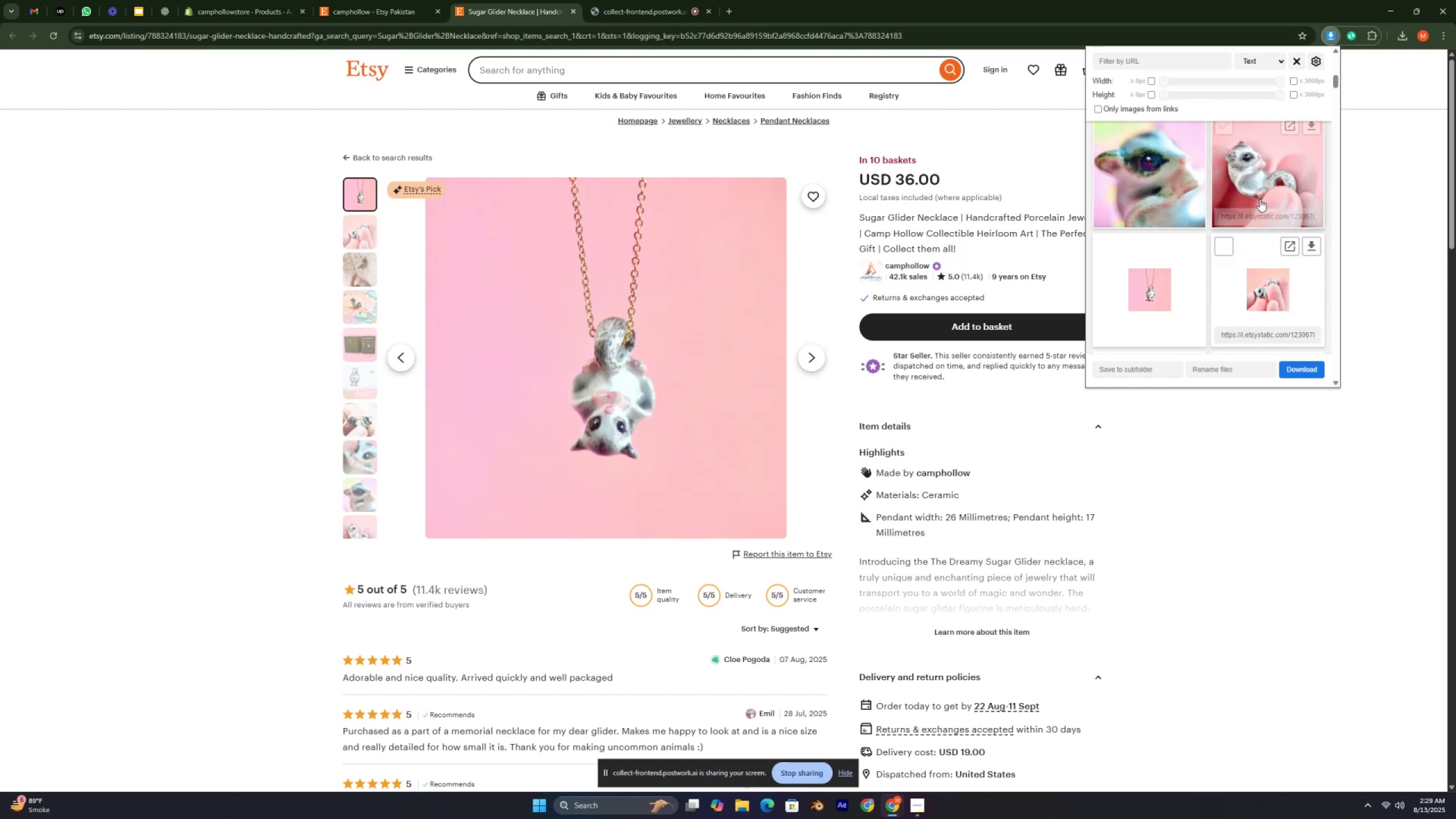 
left_click([1260, 191])
 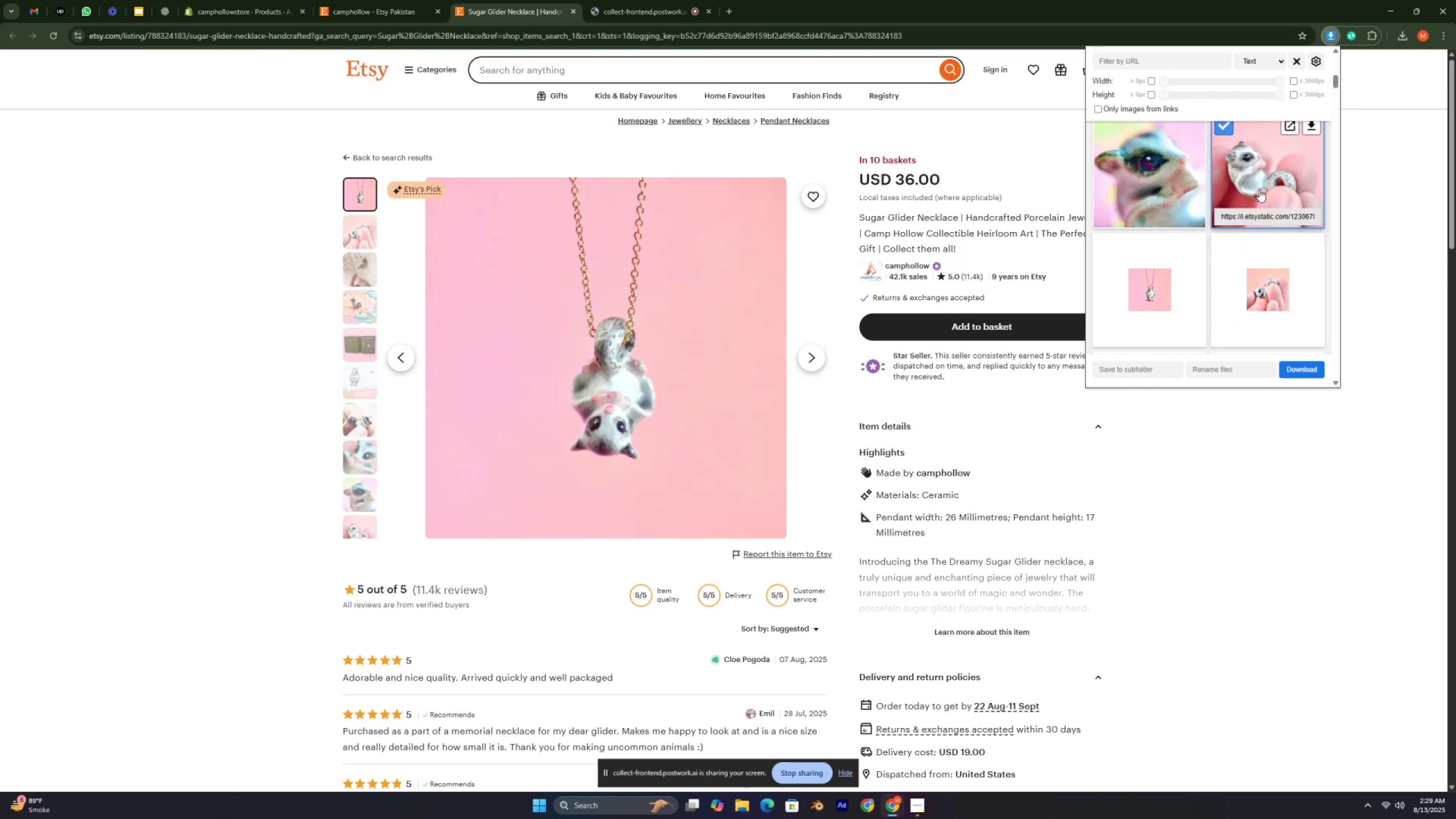 
scroll: coordinate [1221, 225], scroll_direction: down, amount: 16.0
 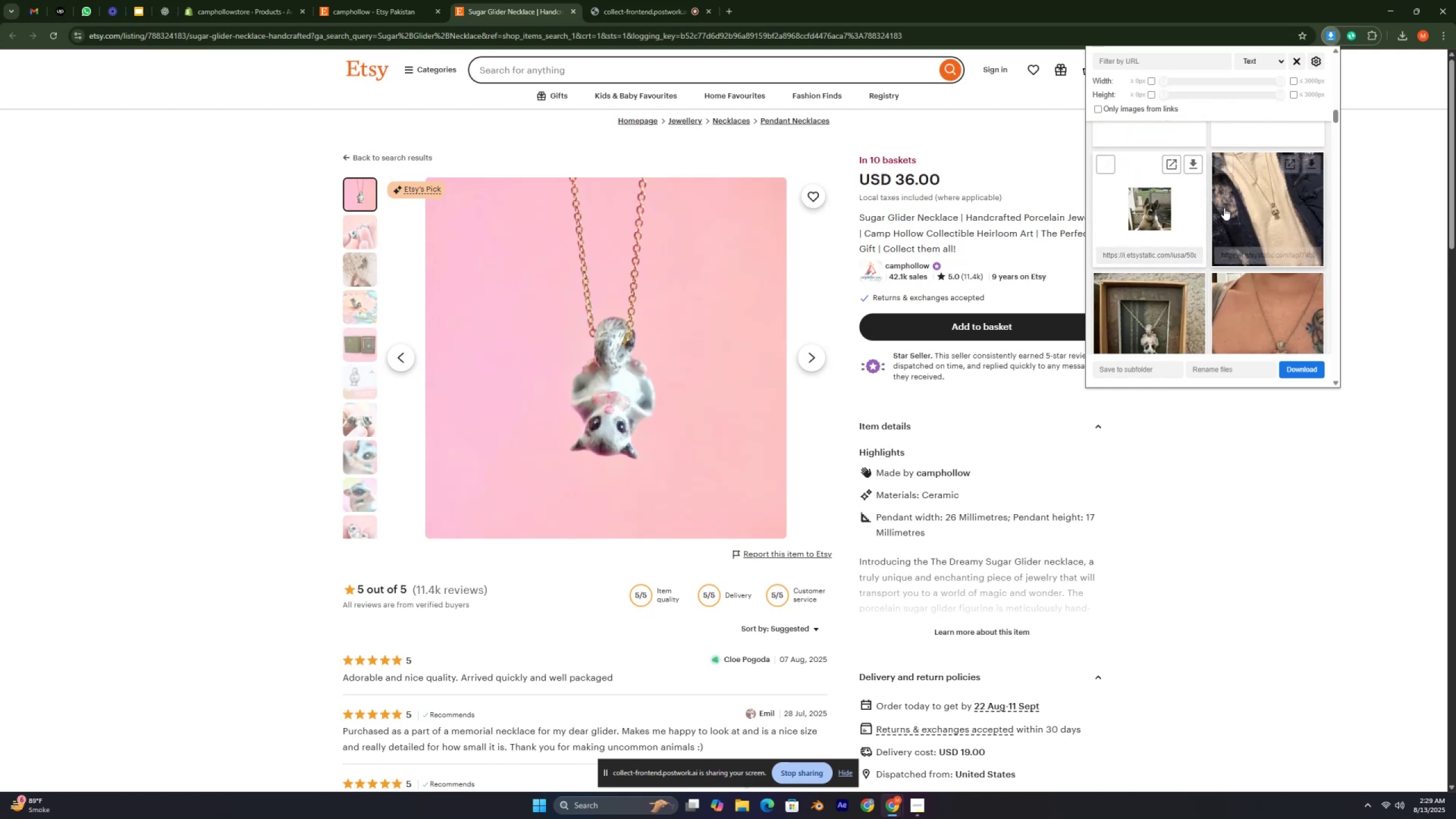 
left_click([1252, 208])
 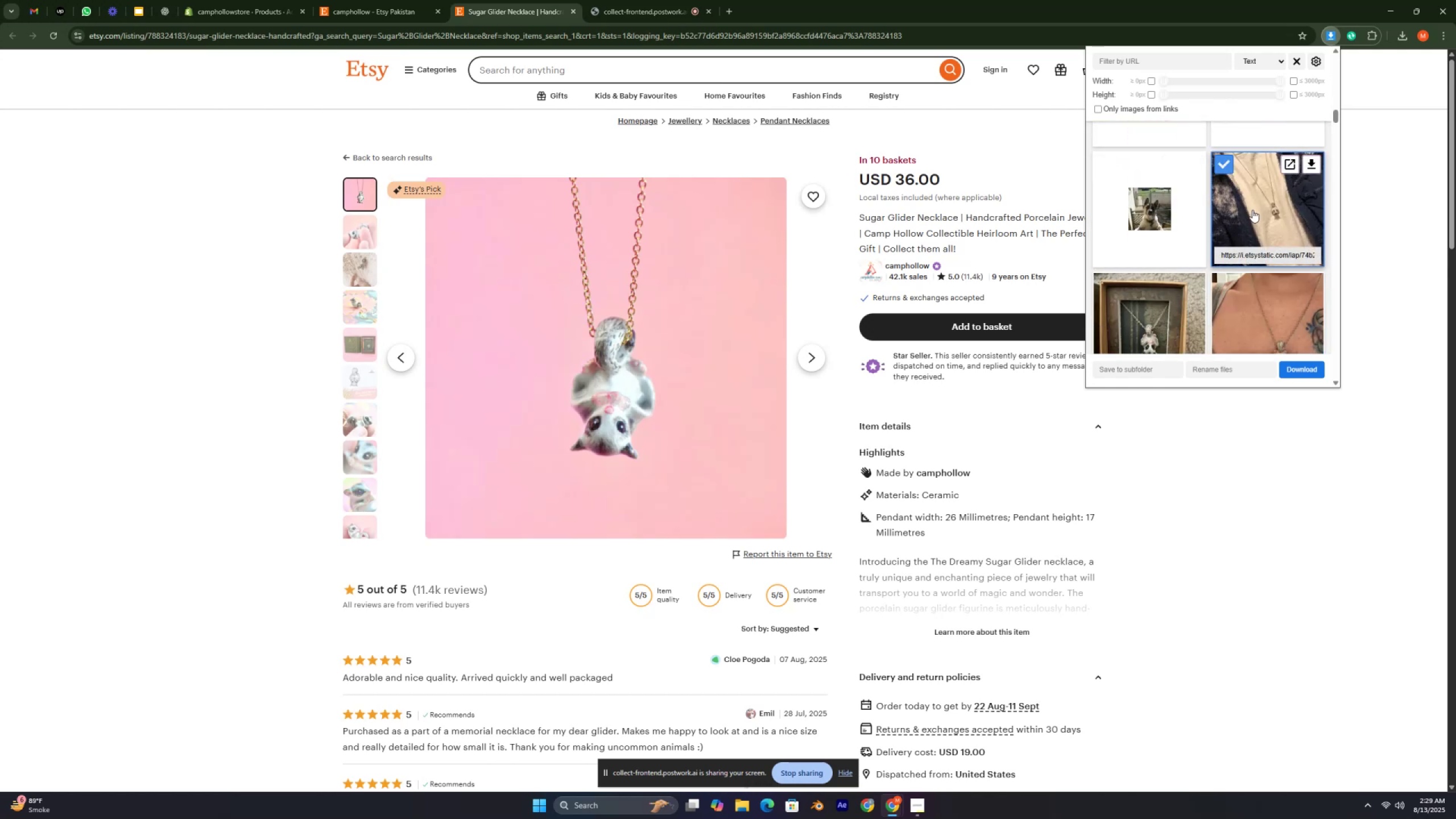 
scroll: coordinate [1251, 222], scroll_direction: down, amount: 2.0
 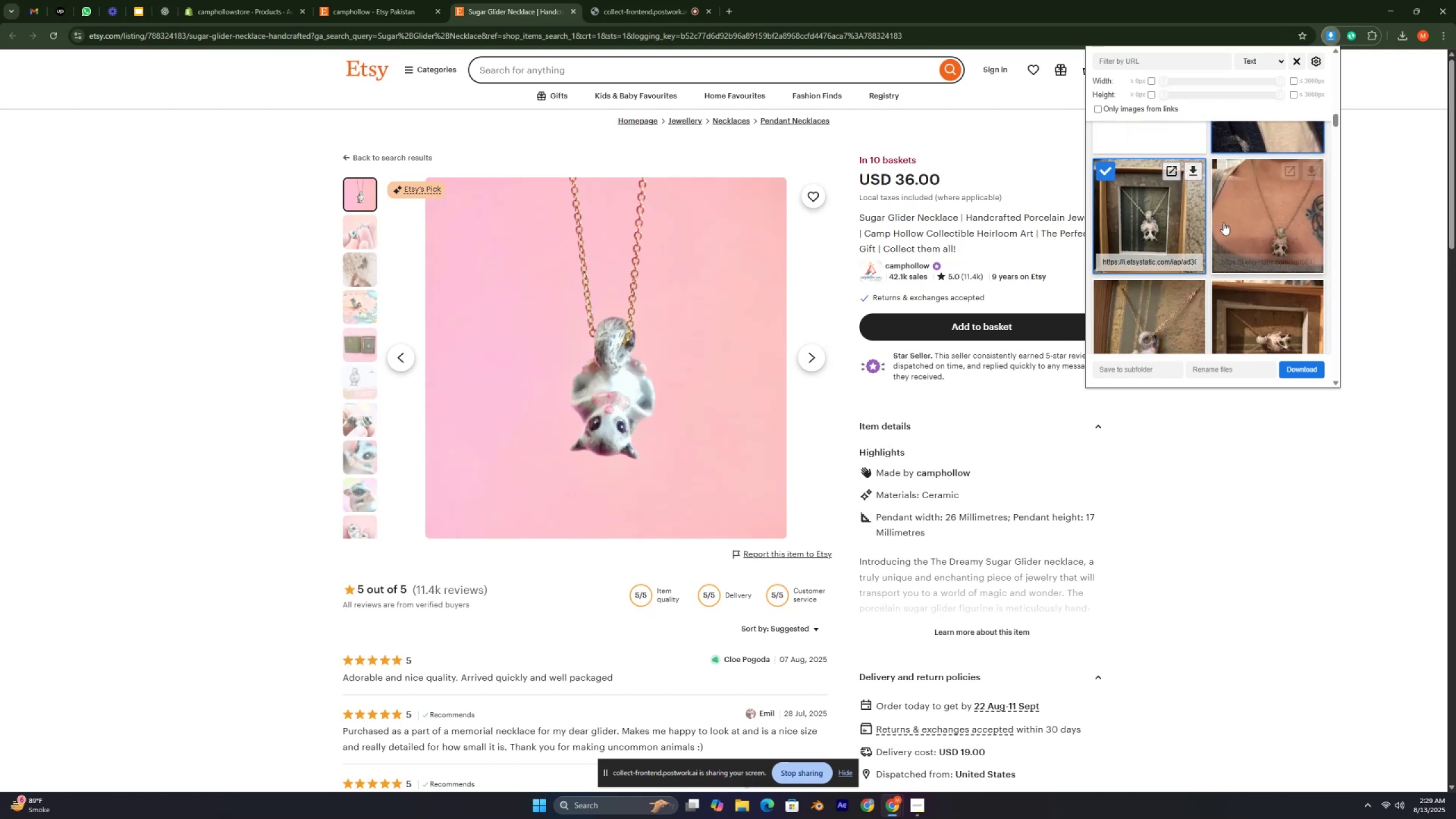 
double_click([1234, 223])
 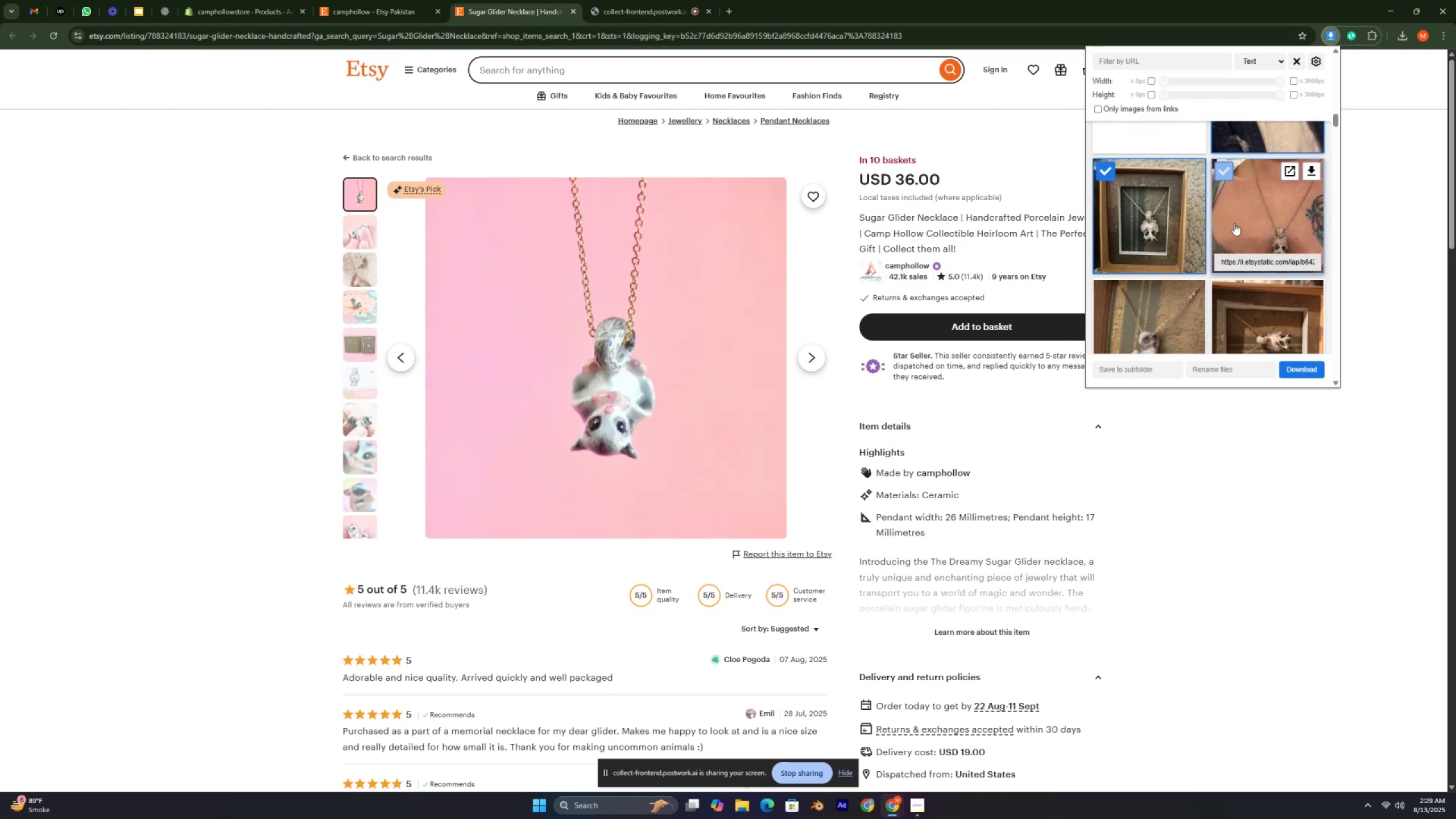 
scroll: coordinate [1235, 224], scroll_direction: down, amount: 3.0
 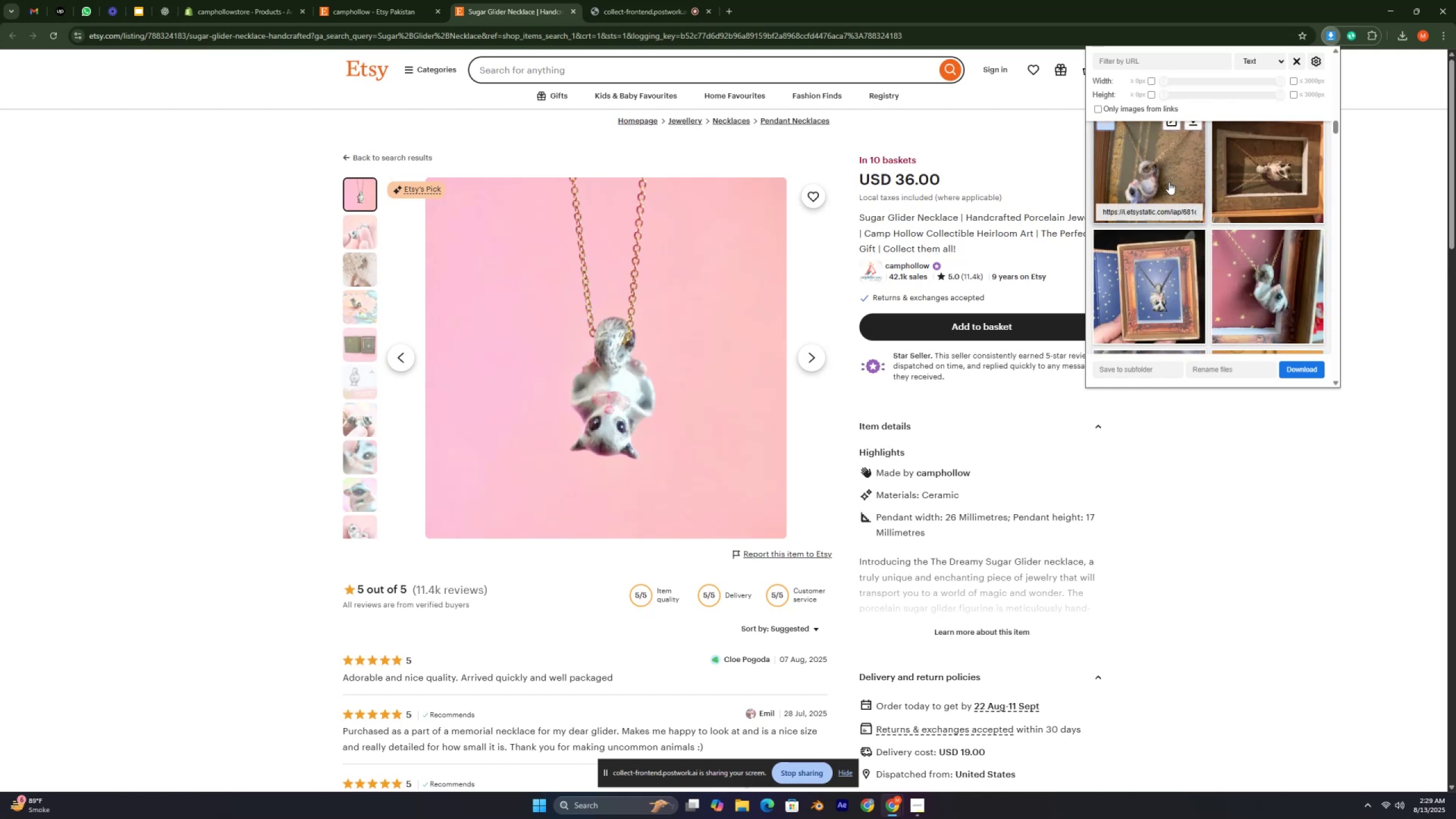 
double_click([1271, 168])
 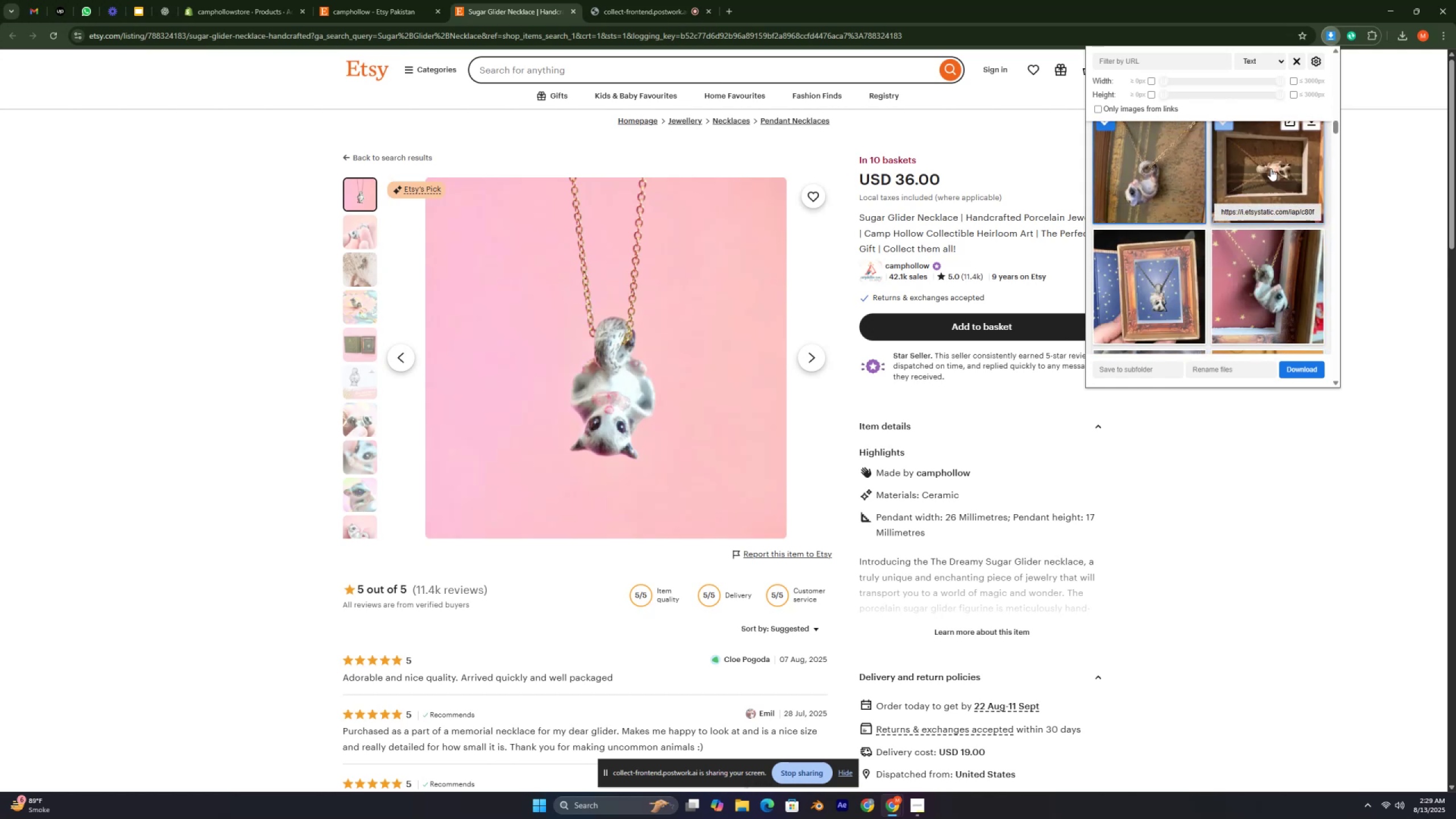 
scroll: coordinate [1168, 233], scroll_direction: down, amount: 5.0
 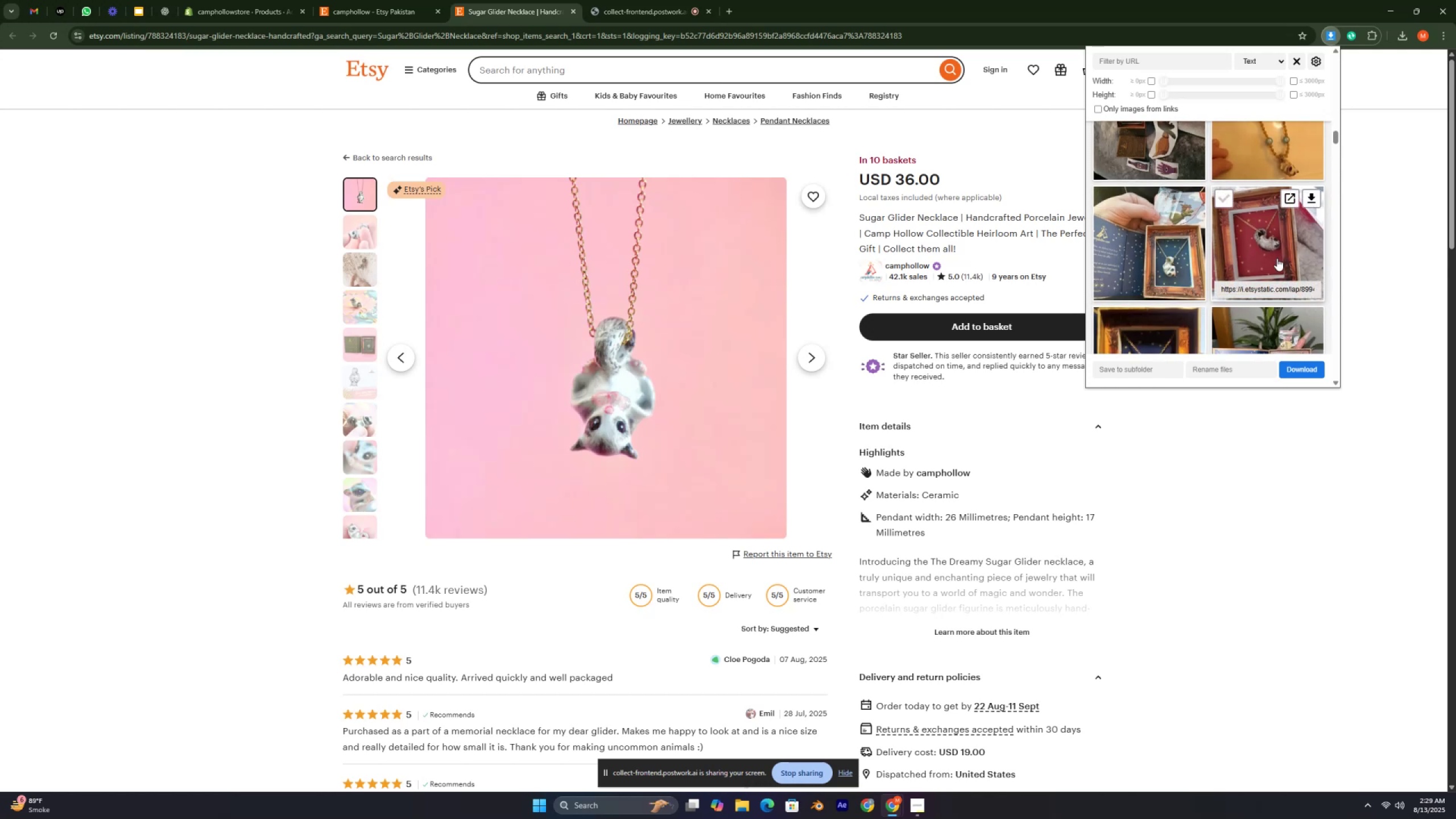 
left_click([1275, 250])
 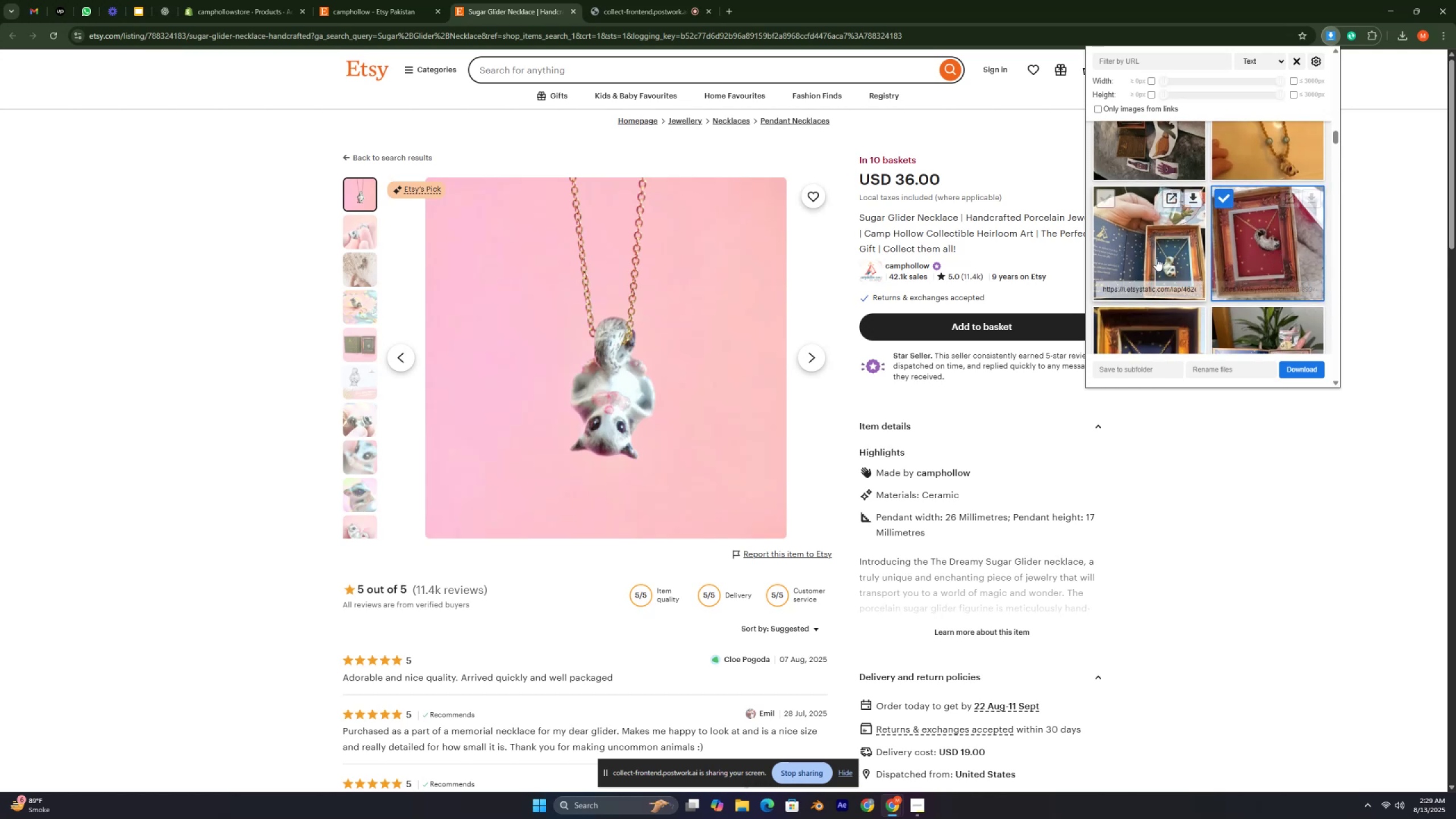 
scroll: coordinate [1156, 258], scroll_direction: down, amount: 3.0
 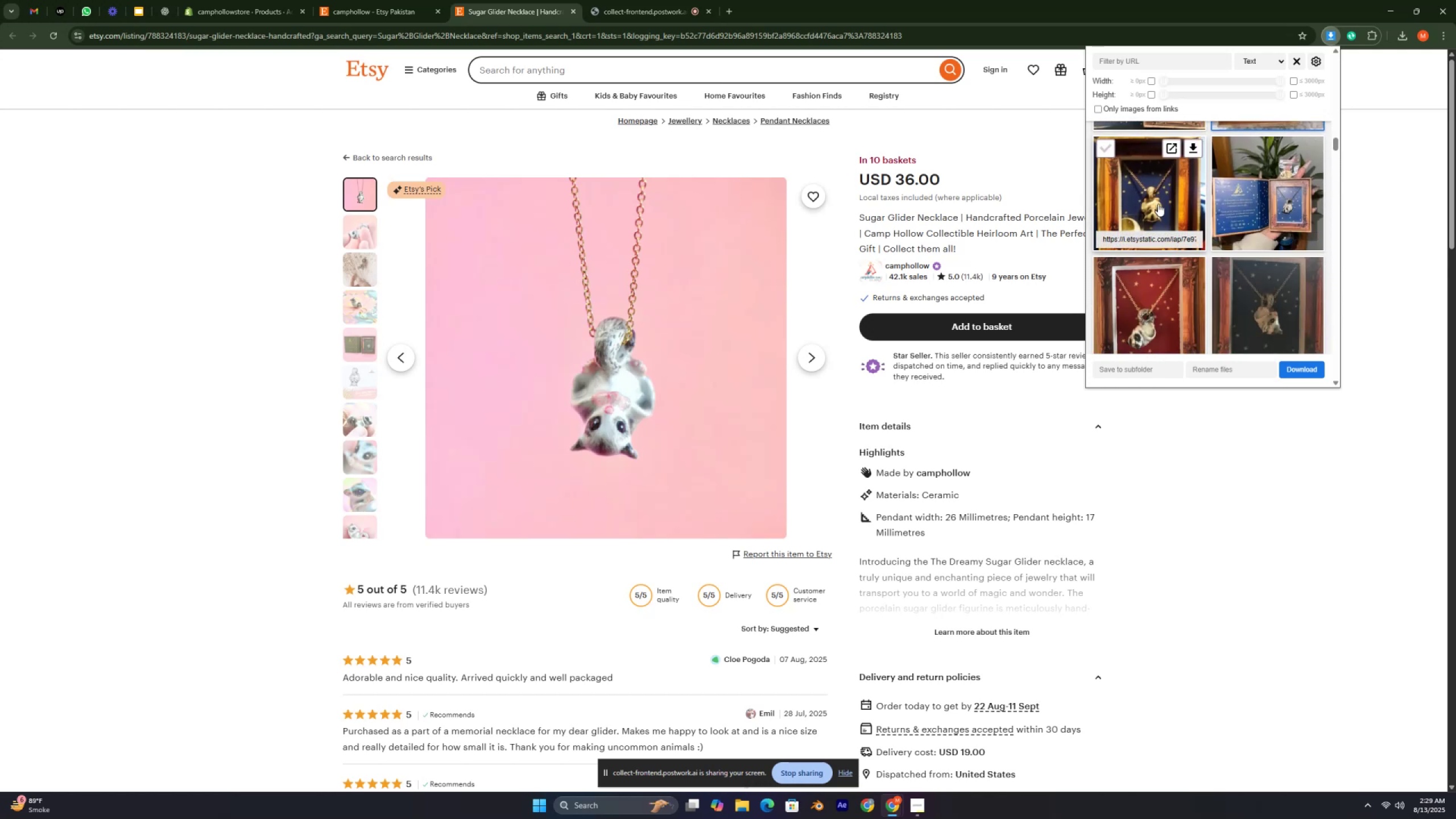 
left_click([1158, 204])
 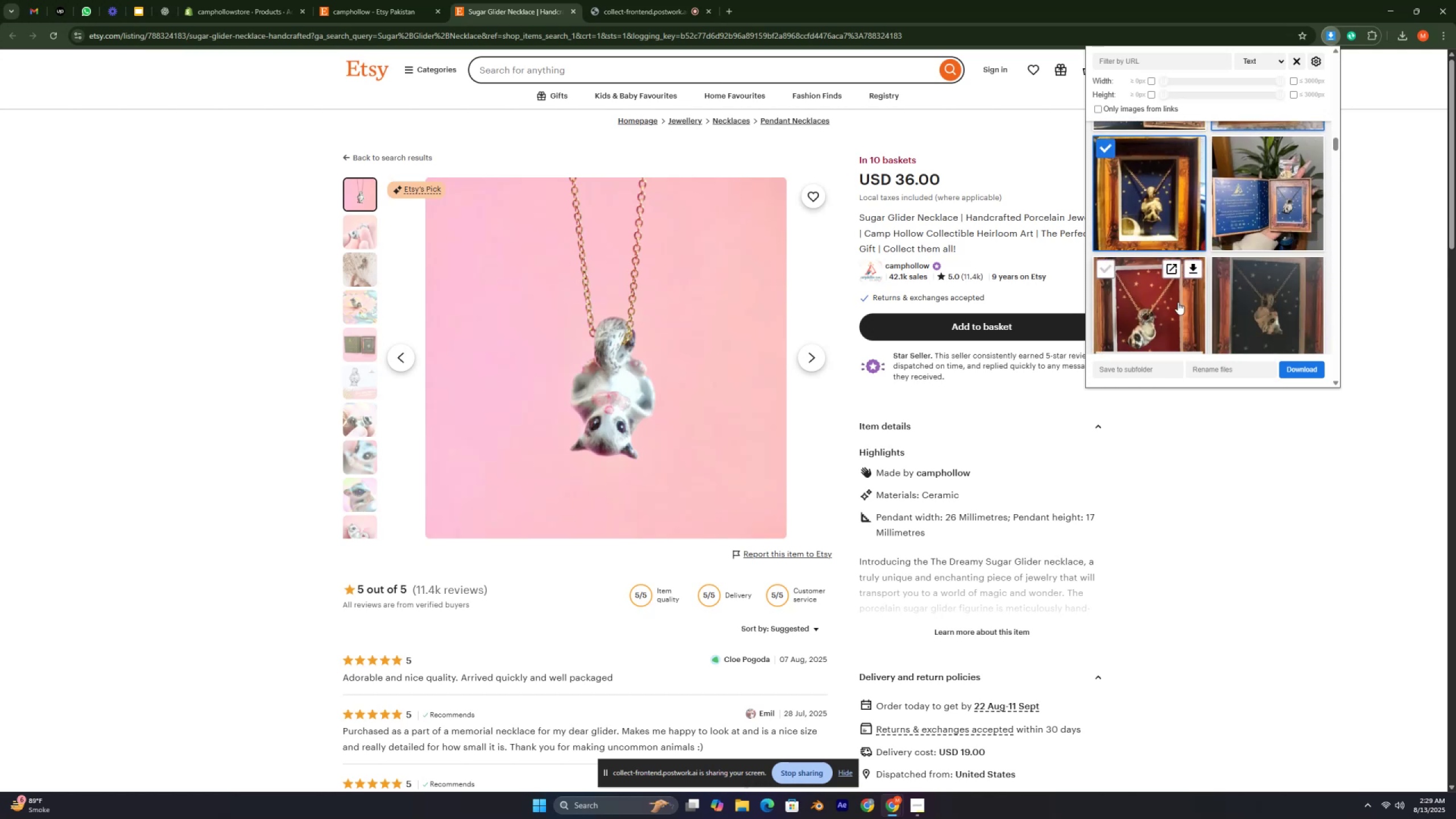 
left_click([1178, 302])
 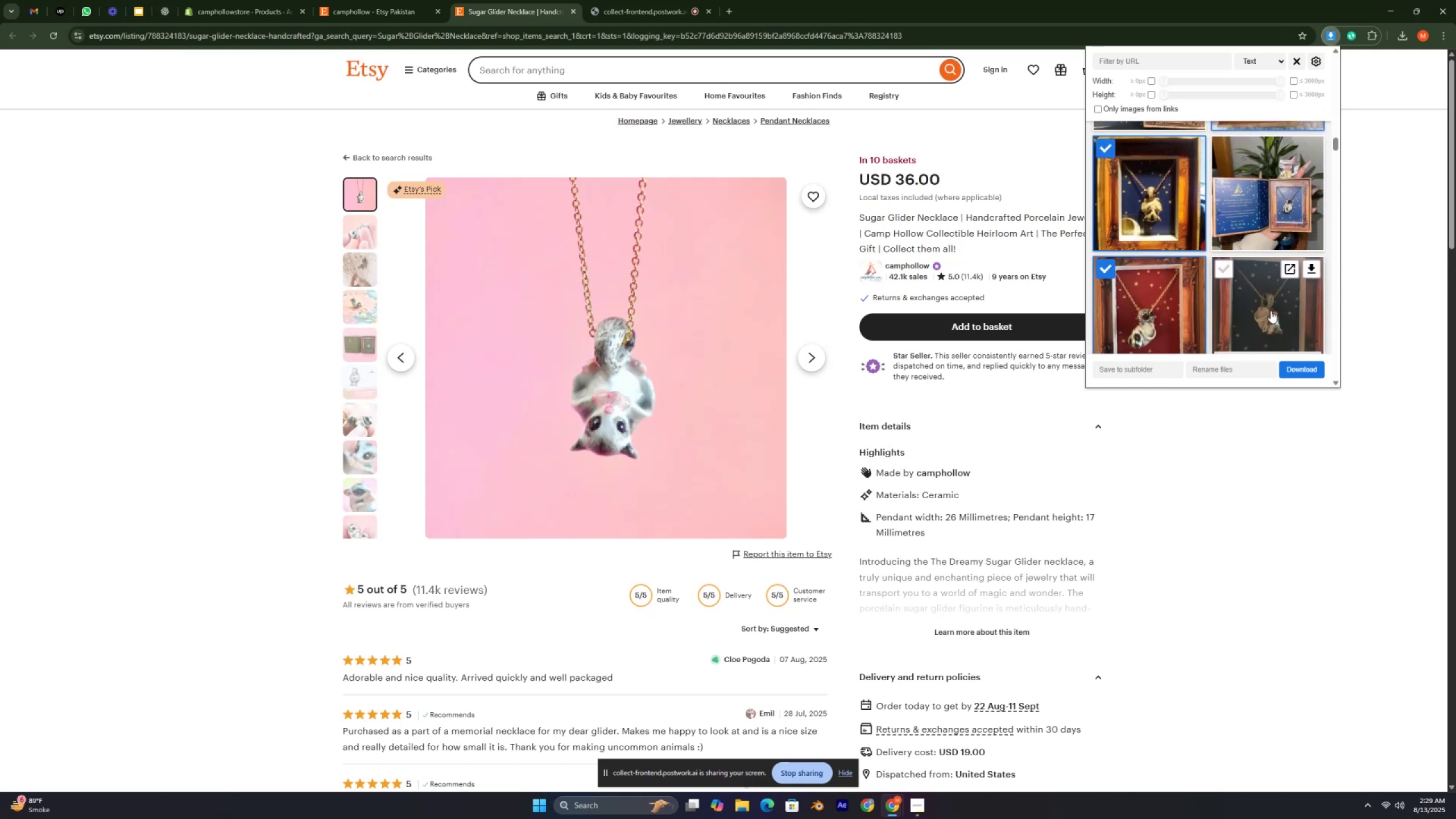 
scroll: coordinate [1266, 303], scroll_direction: down, amount: 4.0
 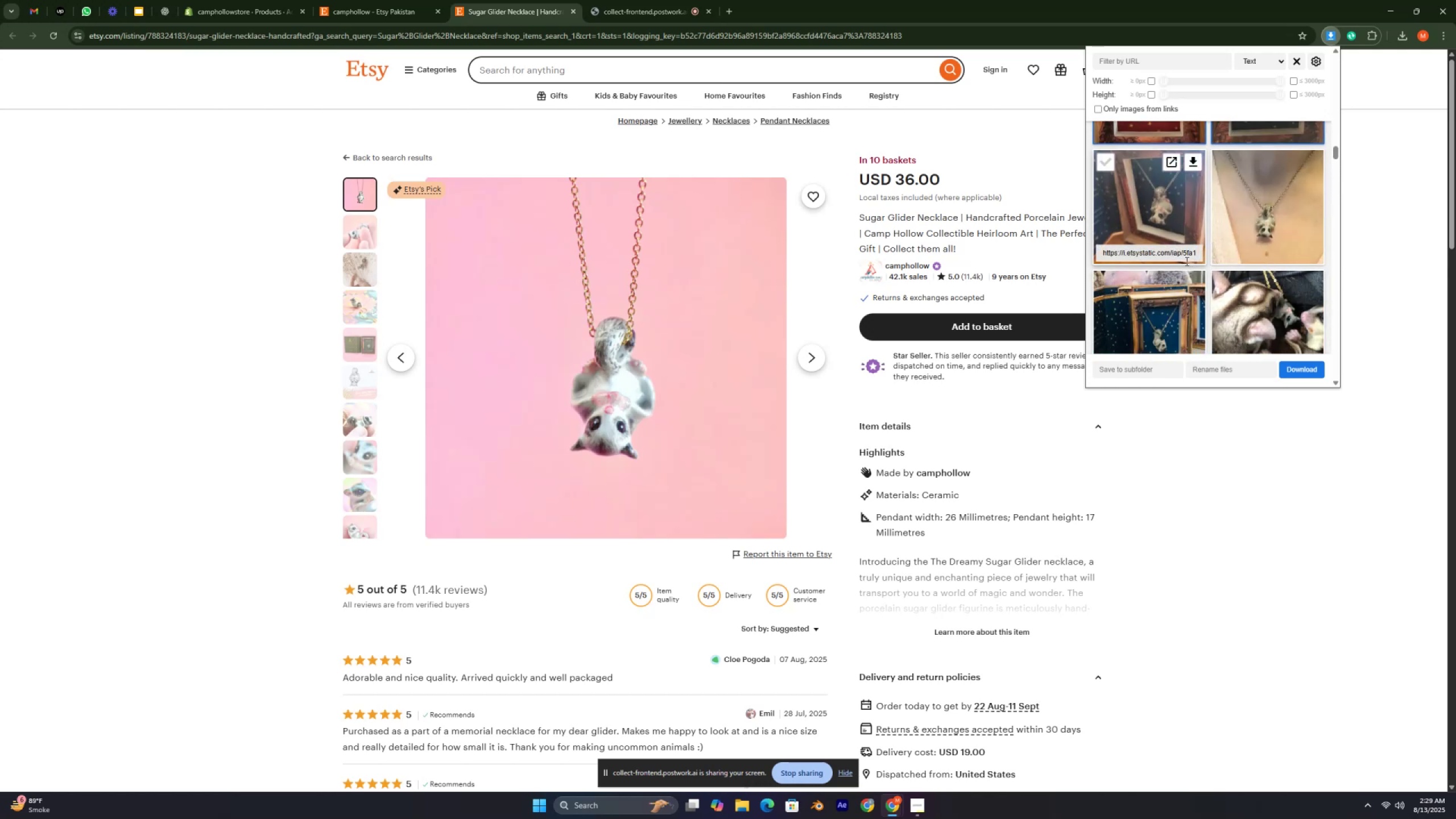 
wait(8.74)
 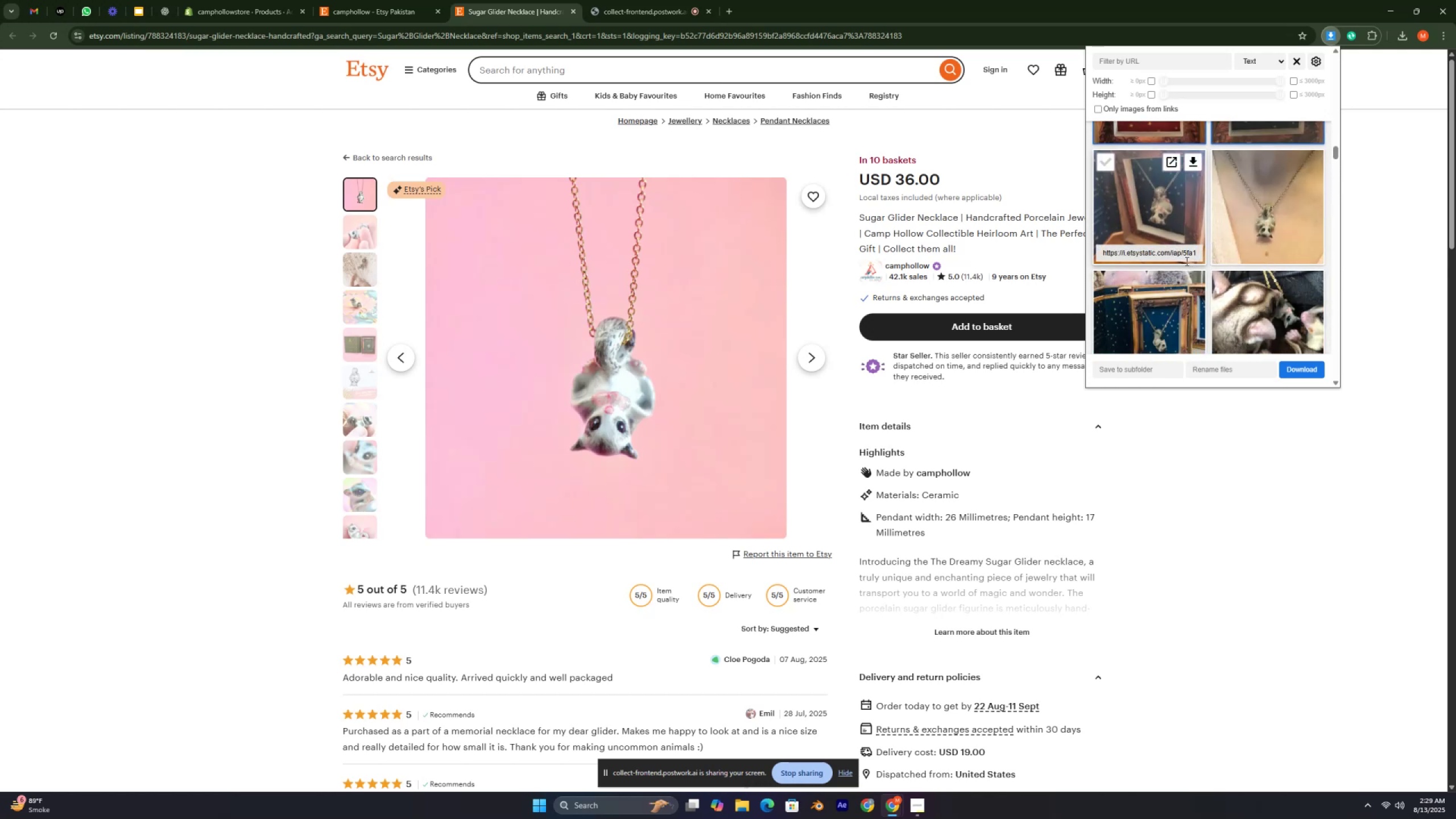 
left_click([1138, 217])
 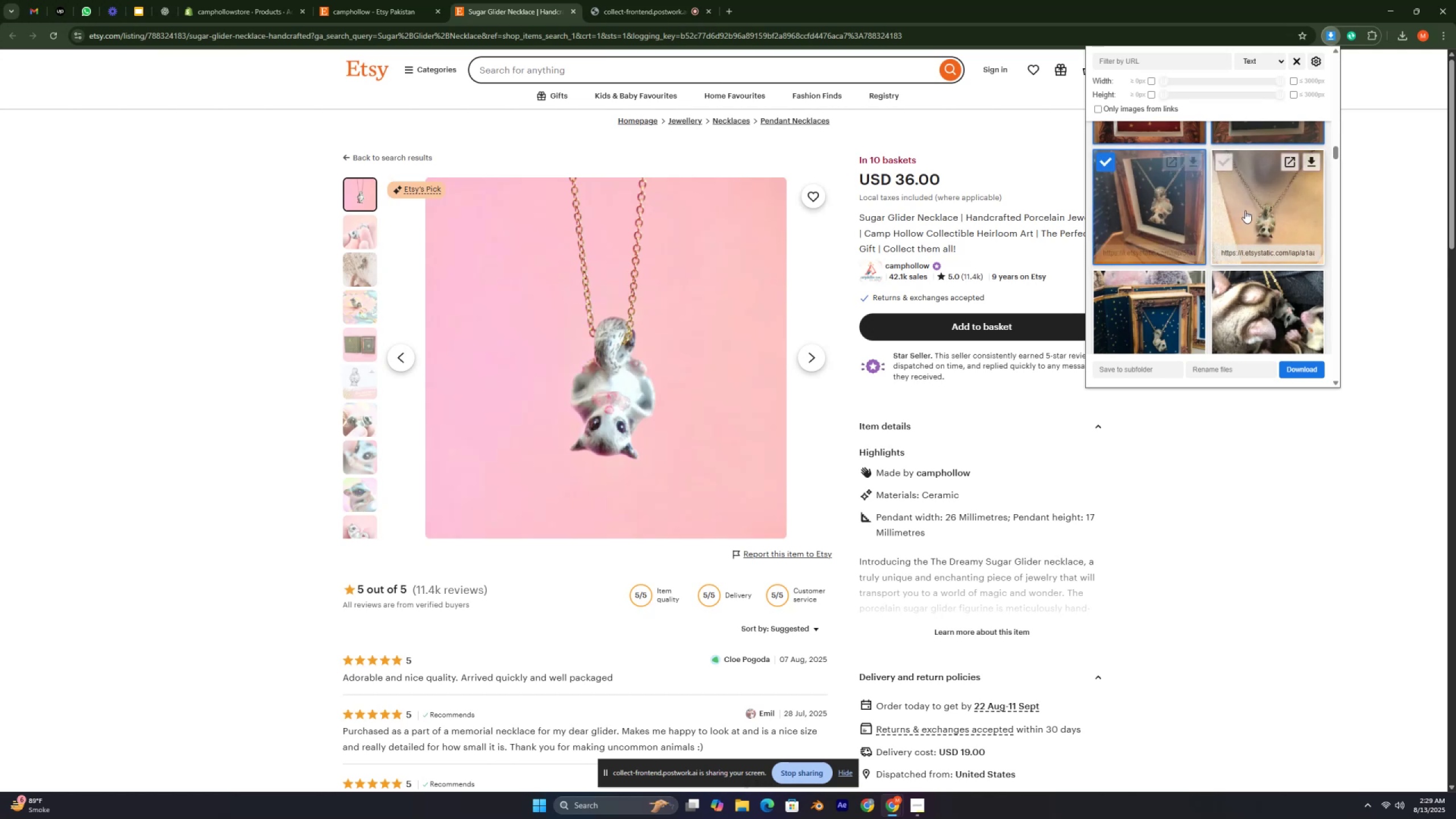 
left_click([1245, 210])
 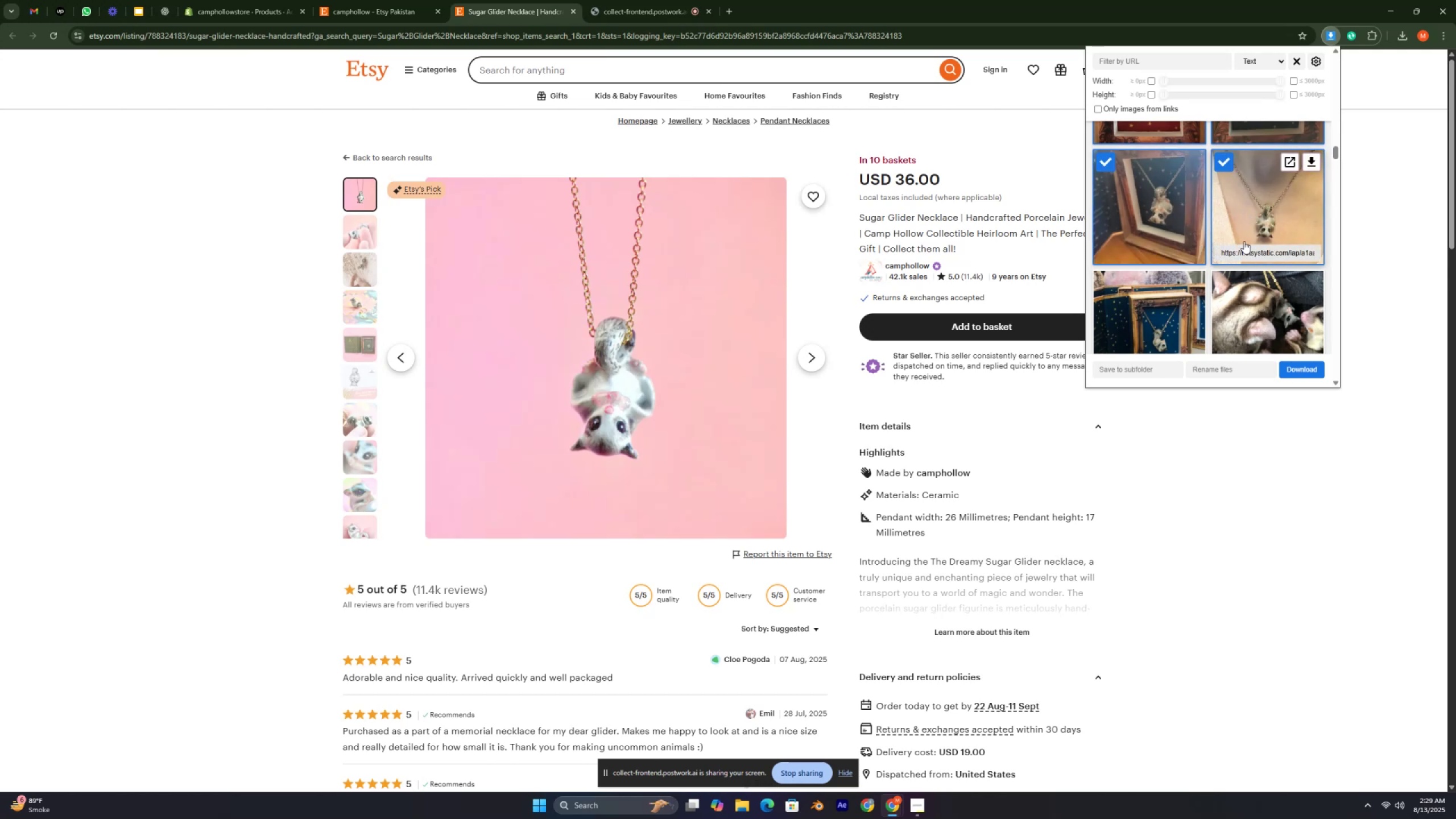 
scroll: coordinate [1184, 237], scroll_direction: down, amount: 7.0
 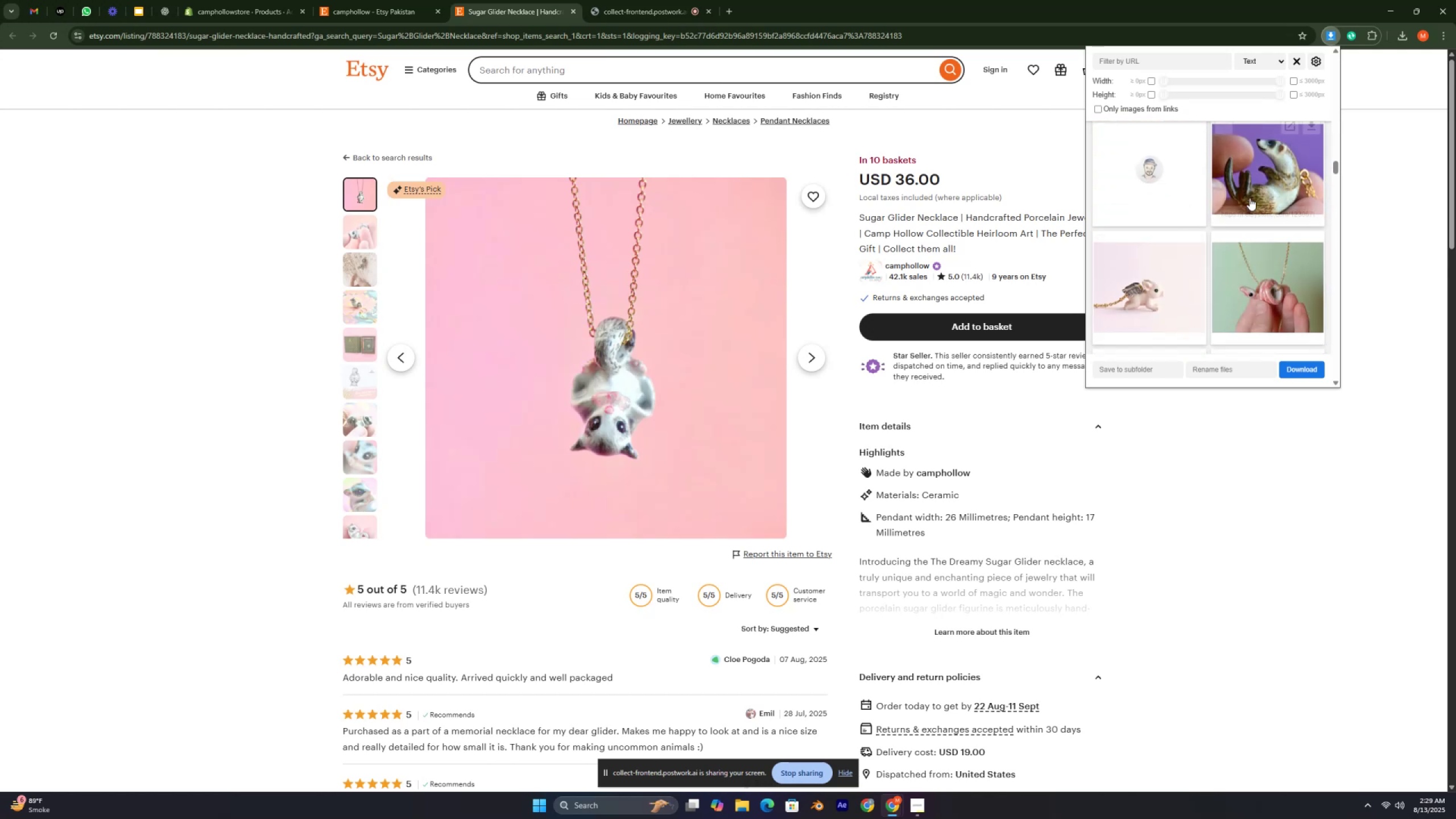 
left_click([1259, 181])
 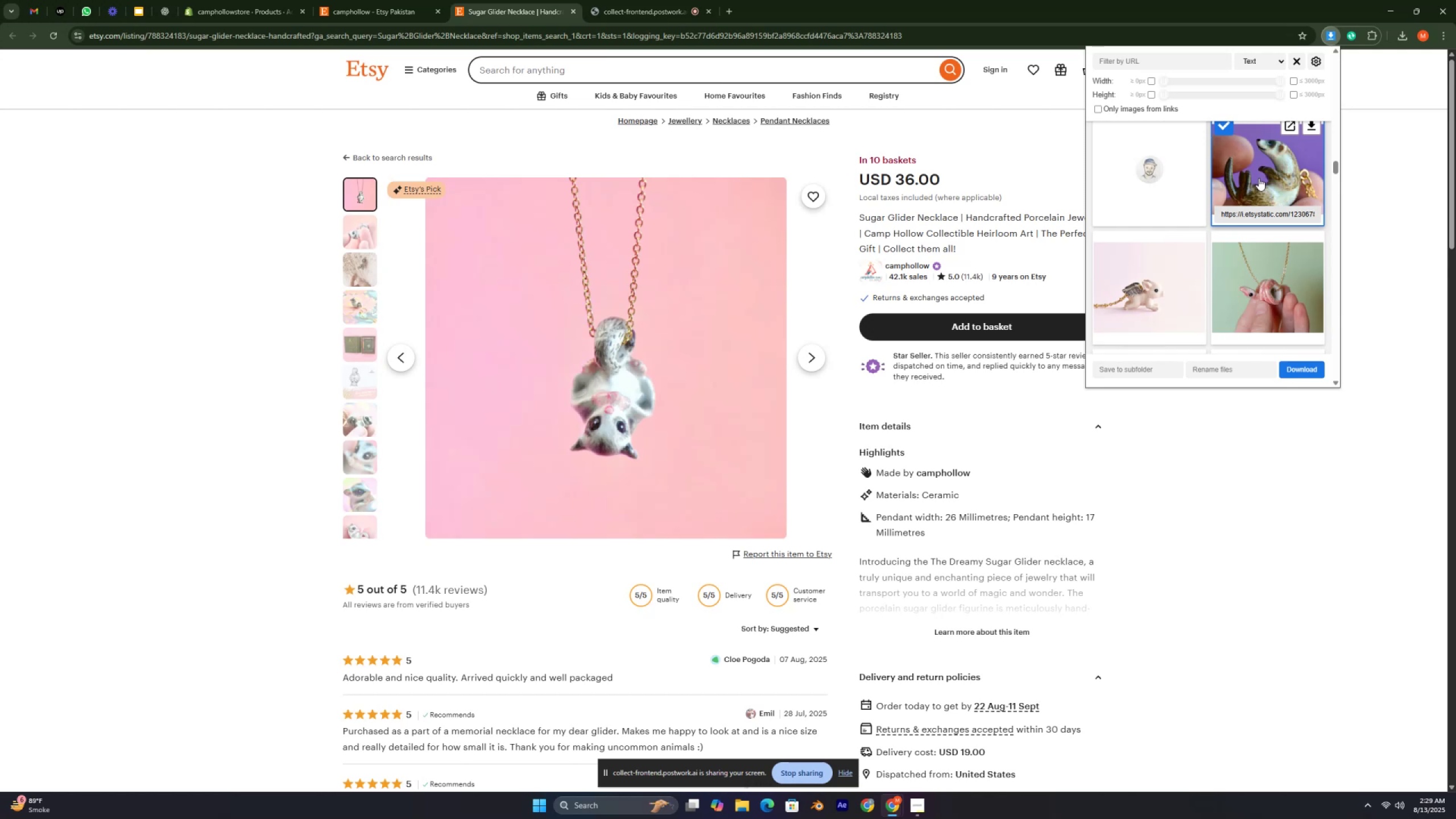 
scroll: coordinate [1240, 193], scroll_direction: down, amount: 7.0
 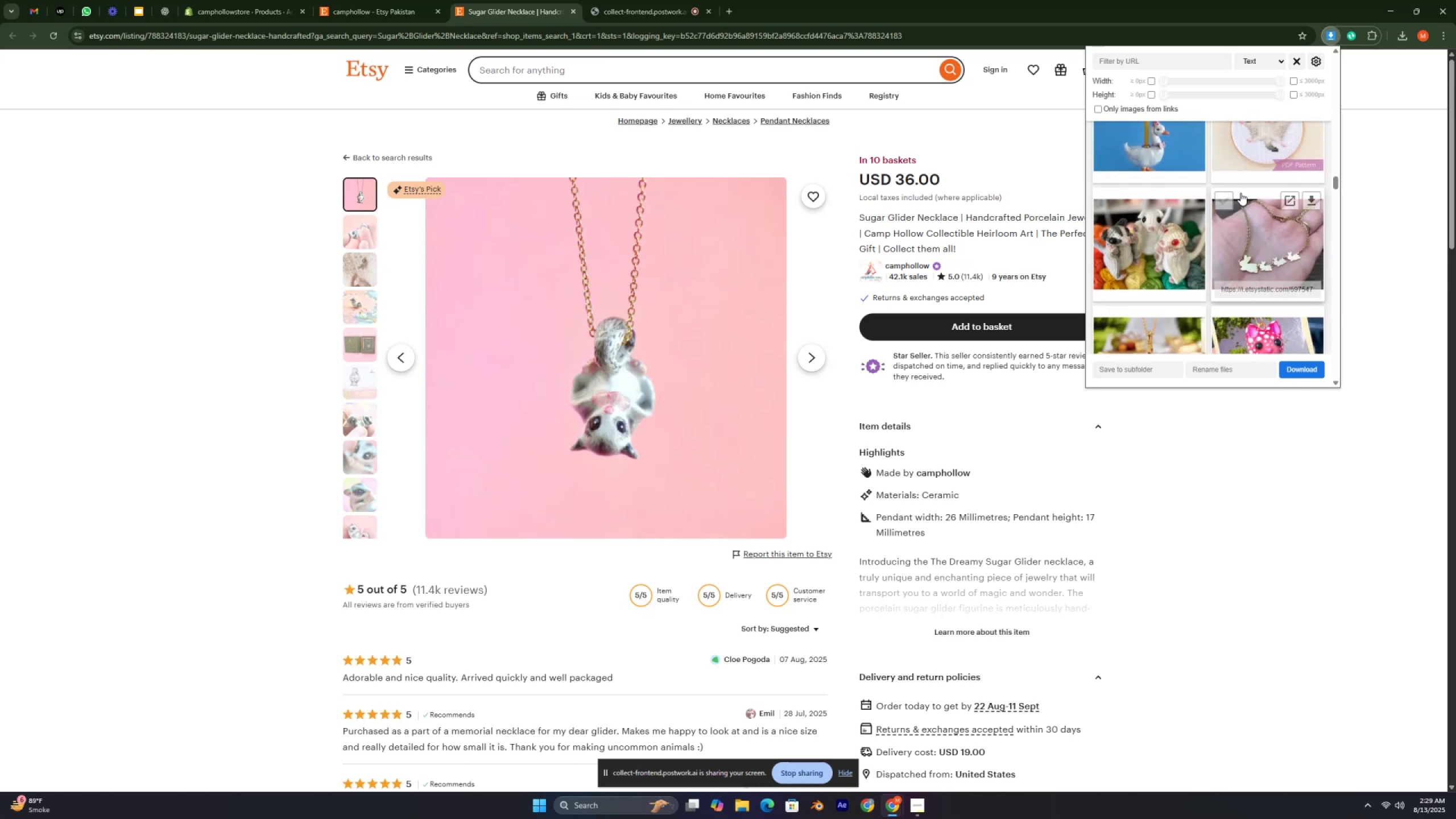 
scroll: coordinate [1224, 192], scroll_direction: up, amount: 4.0
 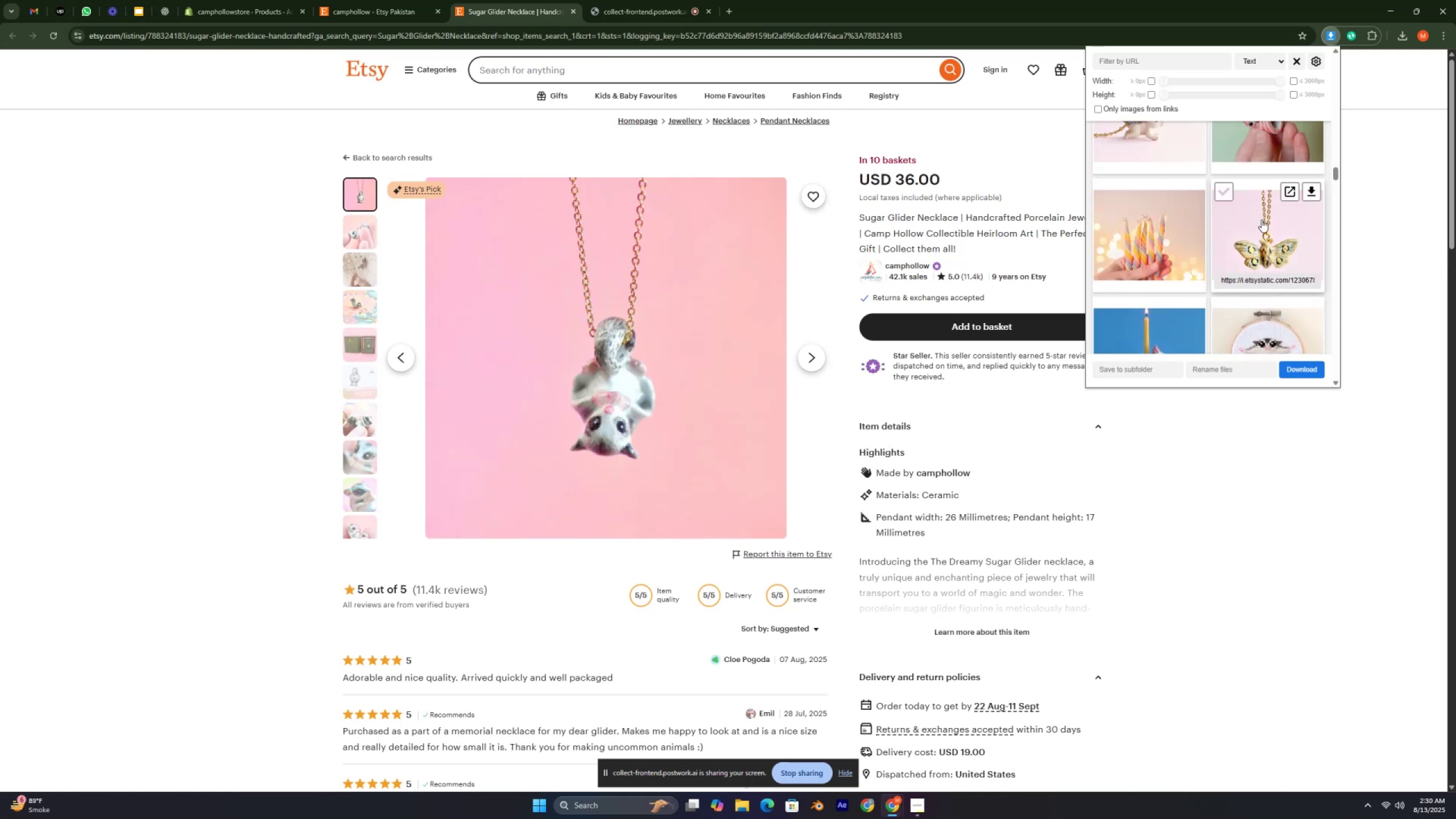 
left_click([1261, 220])
 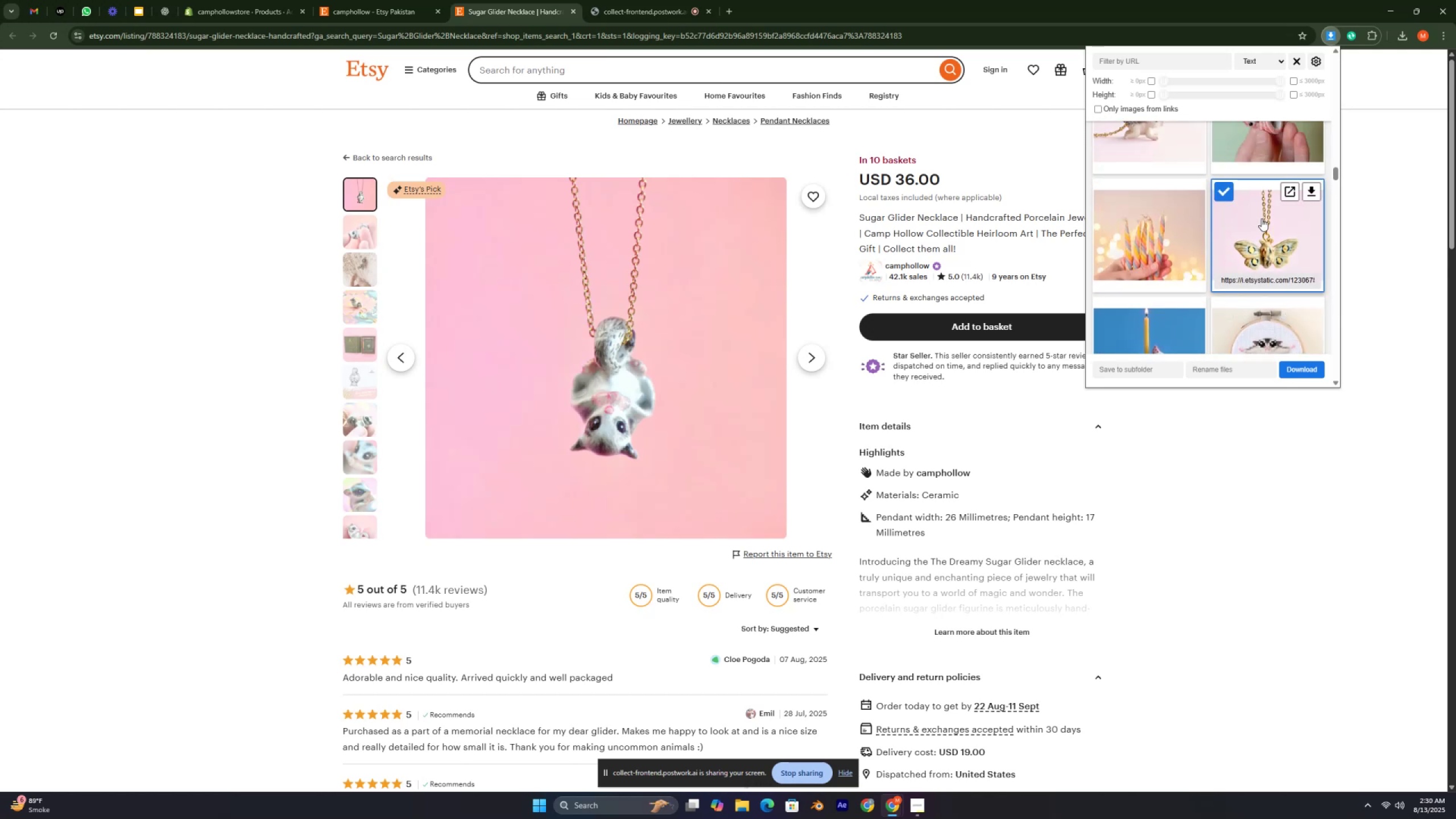 
left_click([1260, 218])
 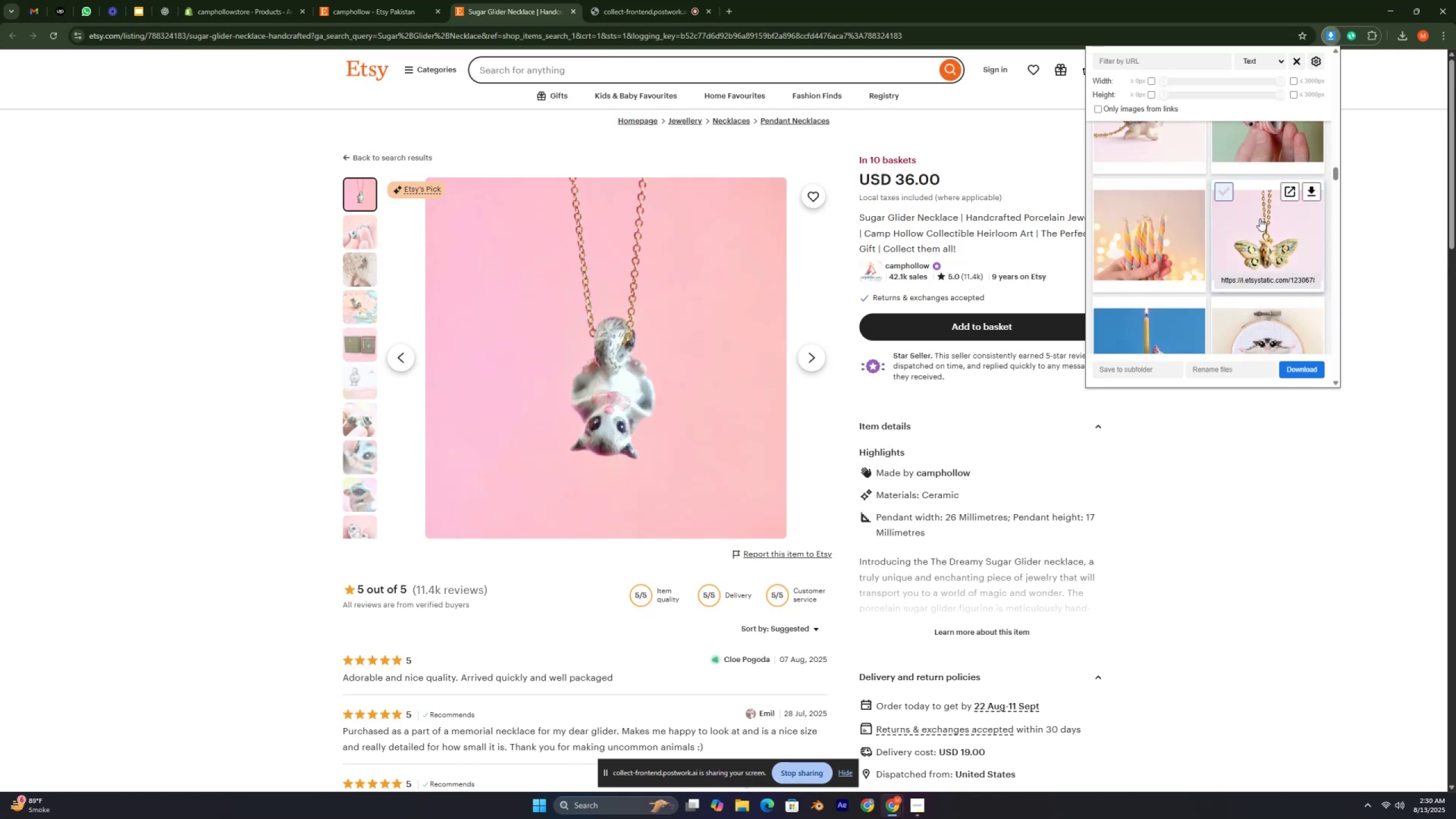 
scroll: coordinate [1259, 218], scroll_direction: down, amount: 7.0
 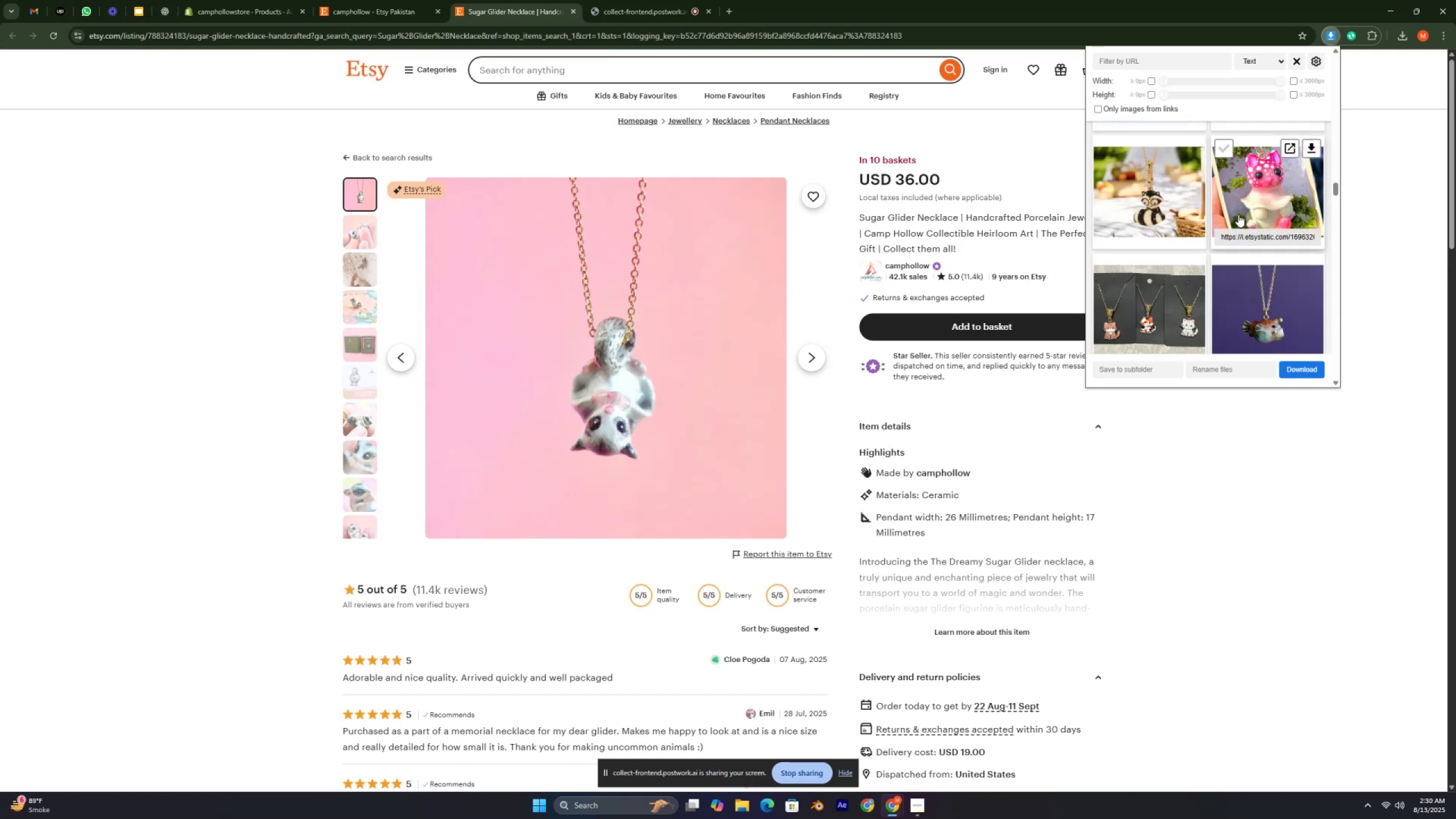 
scroll: coordinate [1163, 151], scroll_direction: up, amount: 2.0
 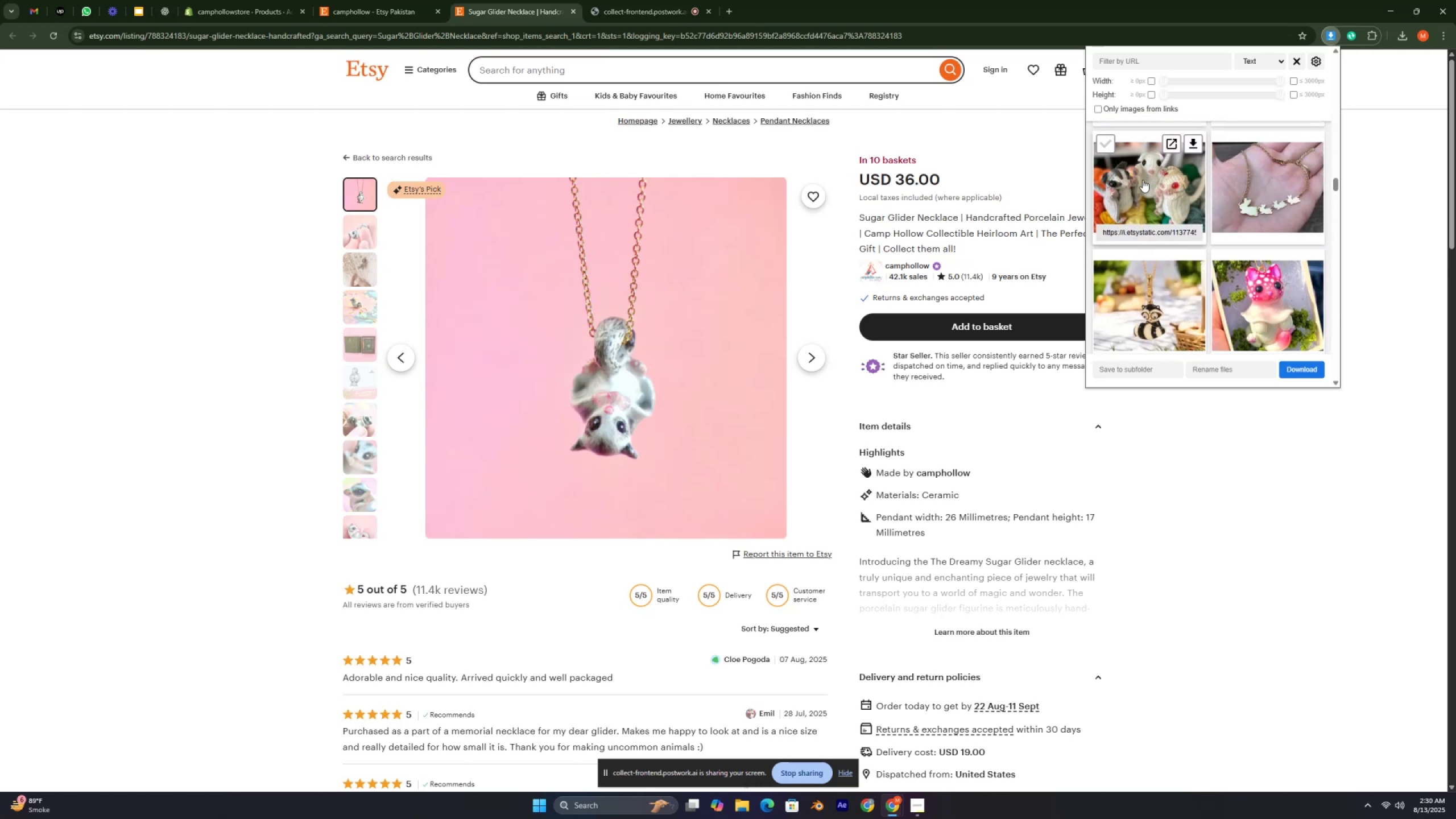 
left_click([1143, 180])
 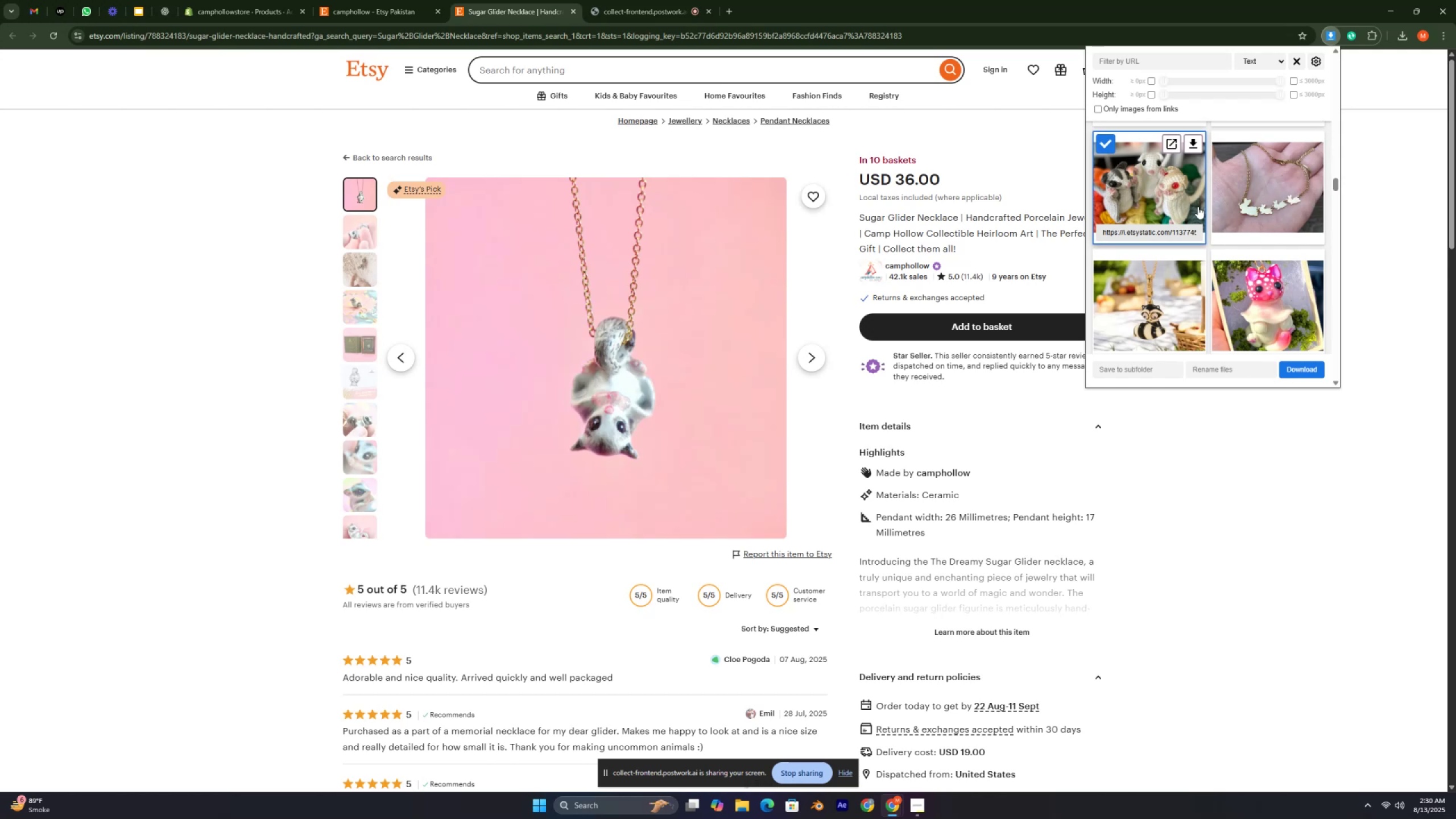 
scroll: coordinate [1198, 206], scroll_direction: down, amount: 5.0
 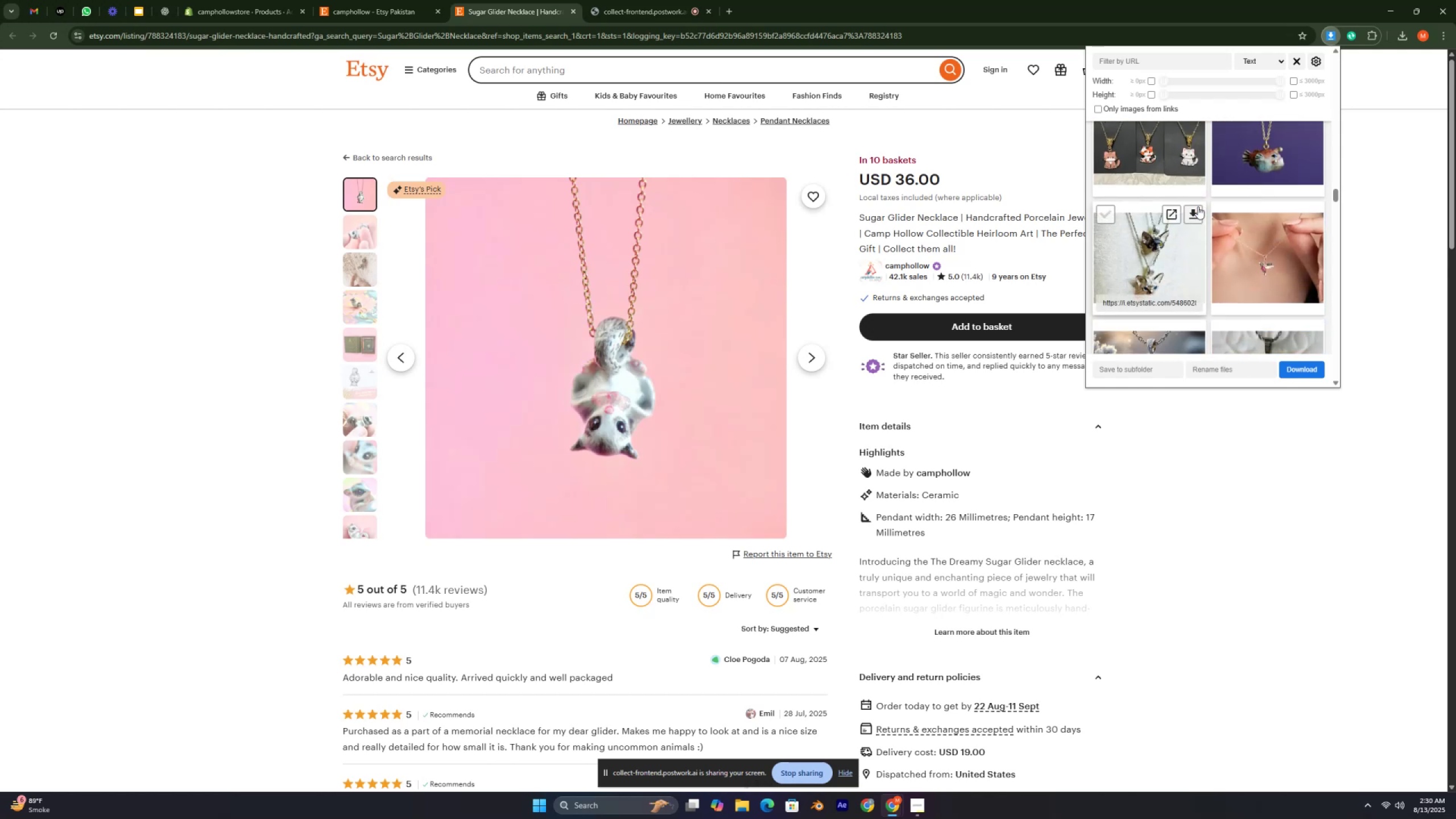 
scroll: coordinate [1198, 206], scroll_direction: up, amount: 1.0
 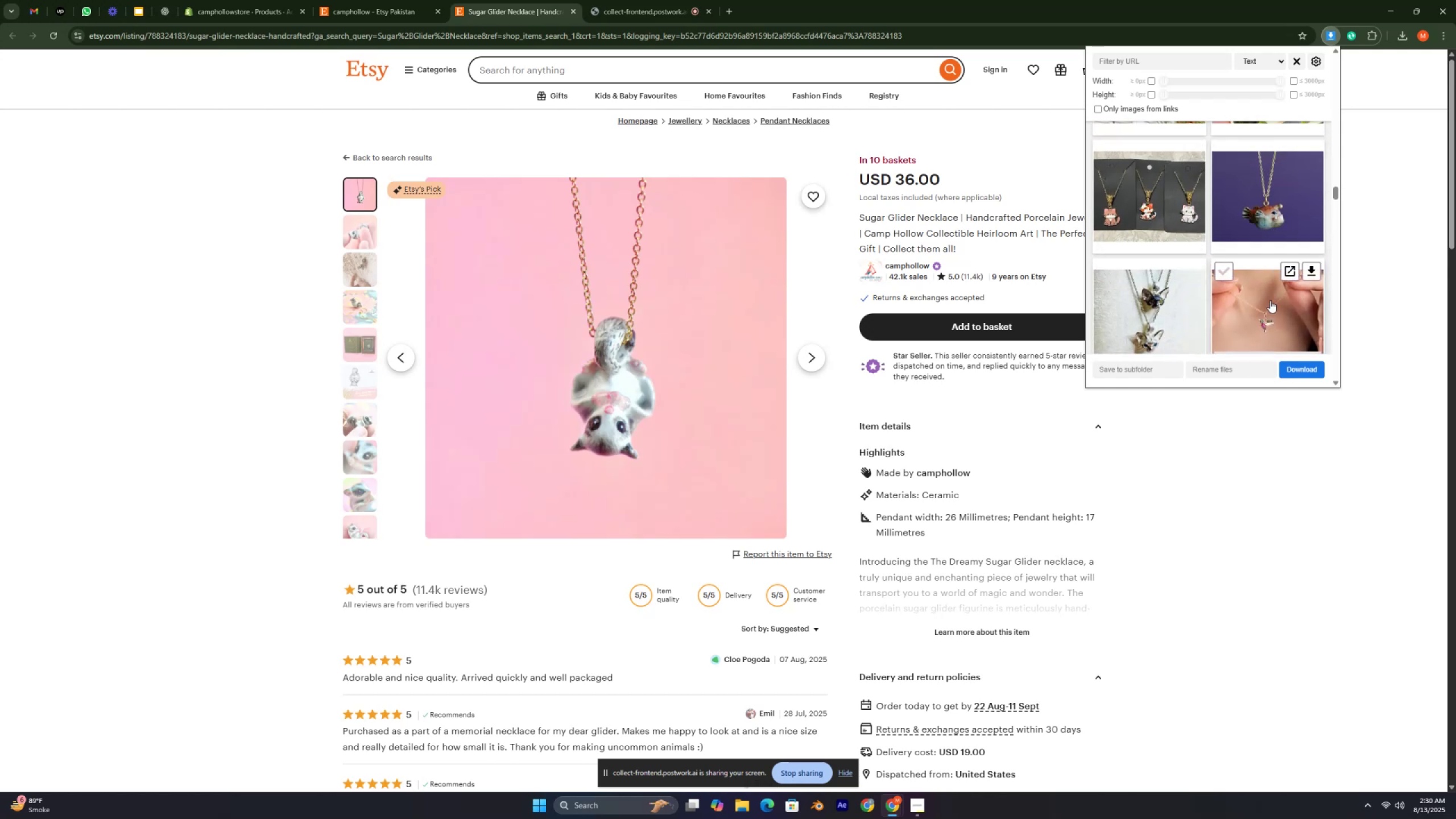 
scroll: coordinate [1268, 292], scroll_direction: down, amount: 11.0
 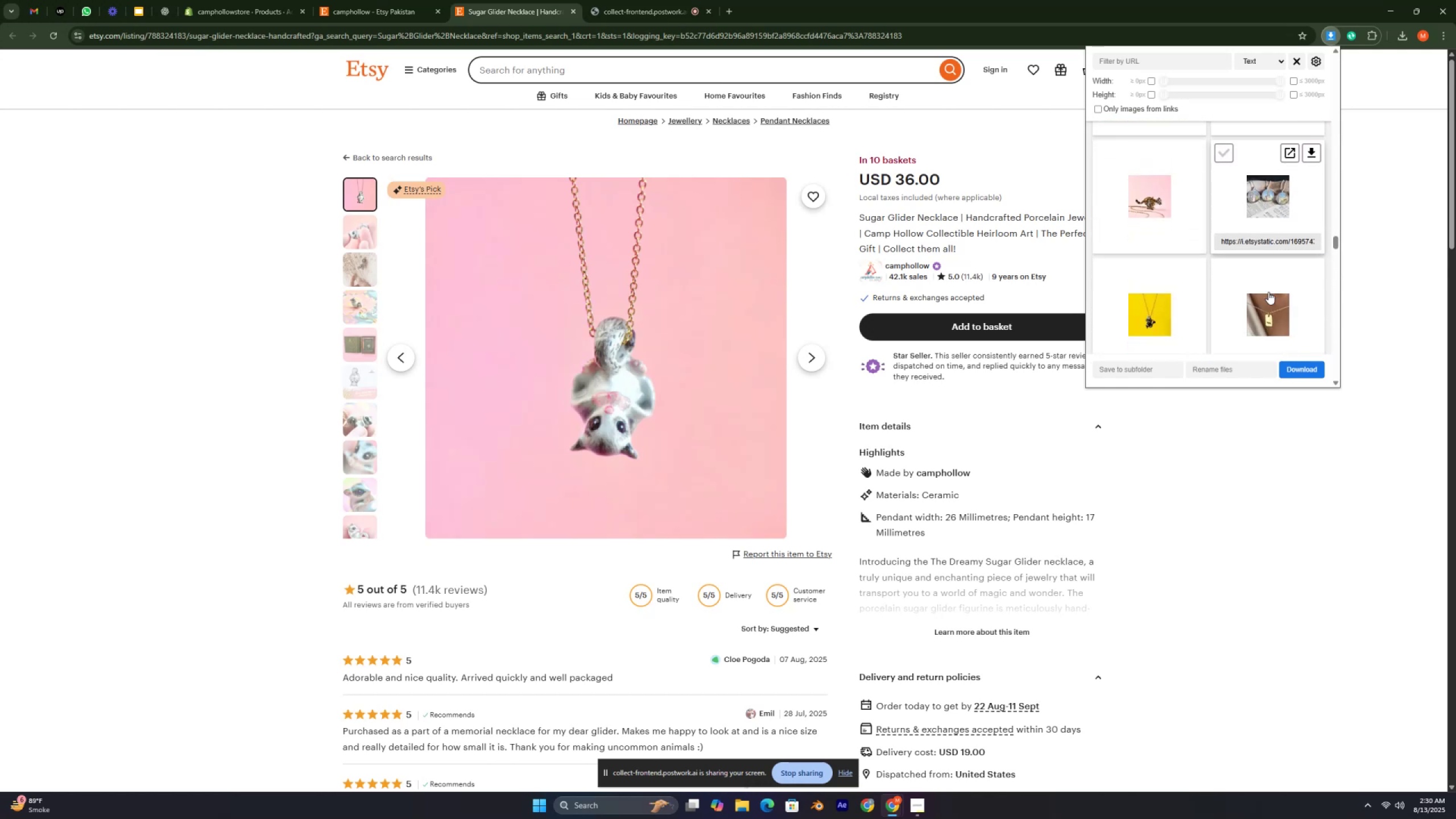 
scroll: coordinate [1267, 286], scroll_direction: down, amount: 8.0
 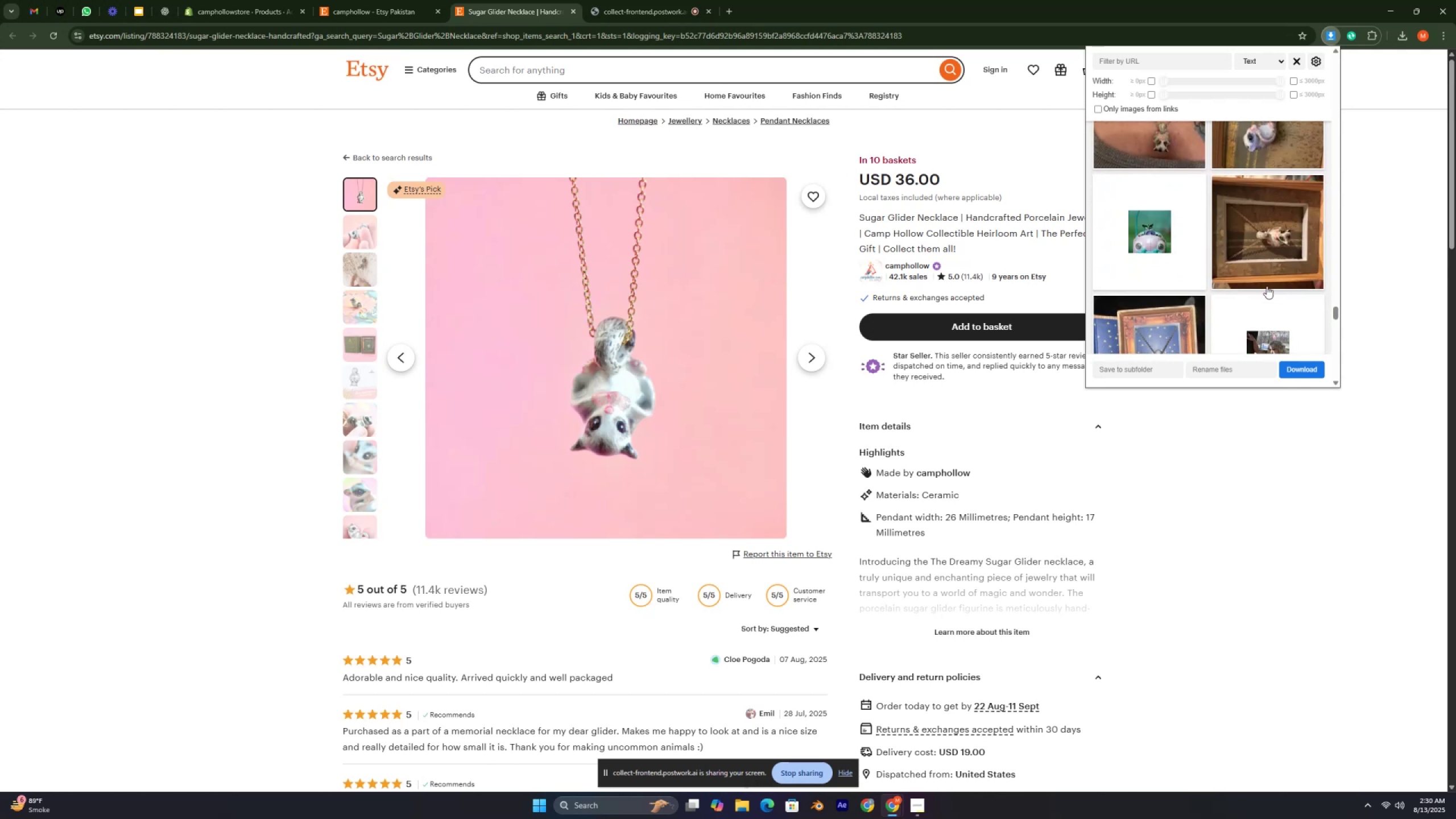 
scroll: coordinate [1267, 286], scroll_direction: up, amount: 2.0
 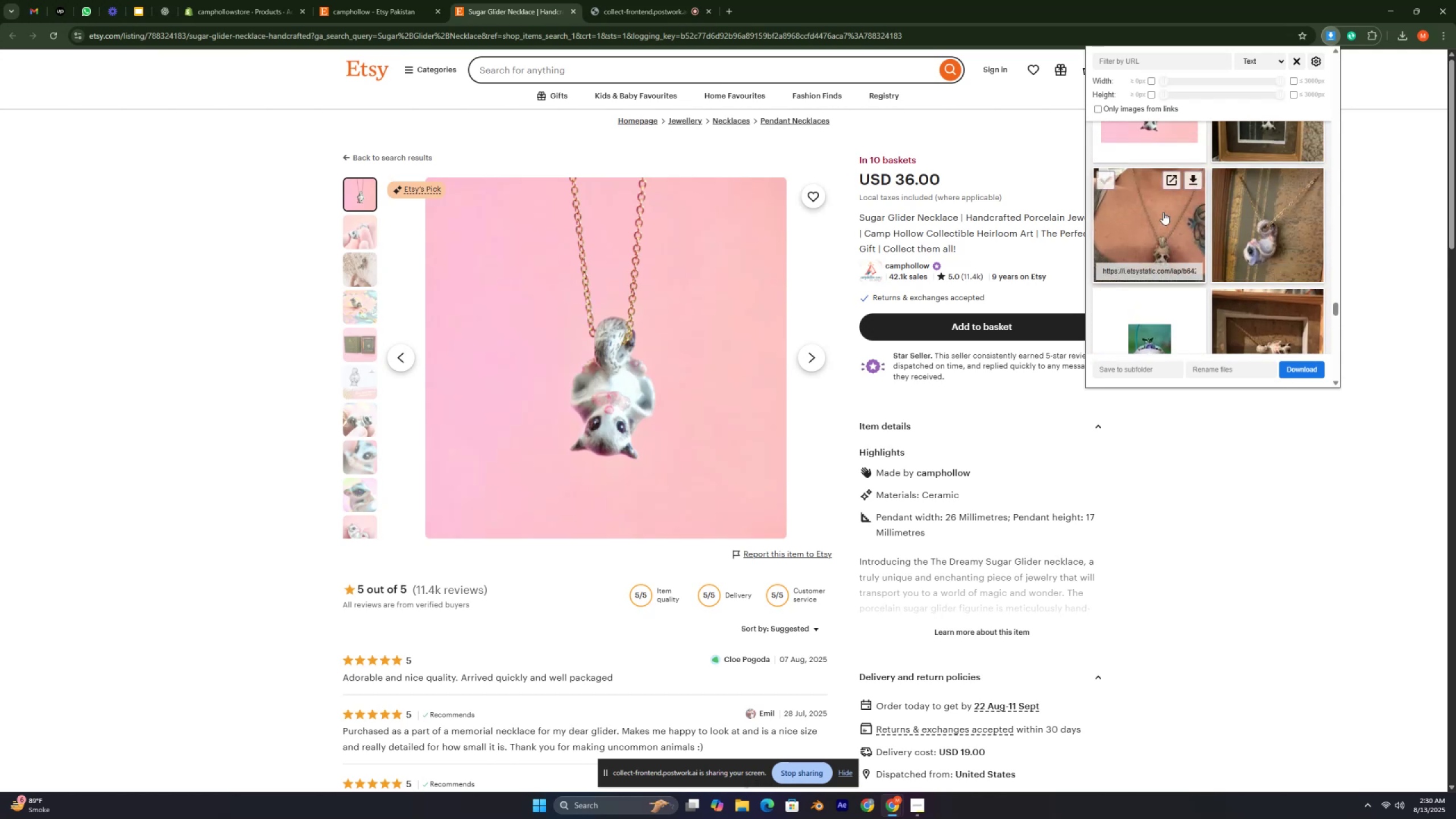 
left_click([1139, 208])
 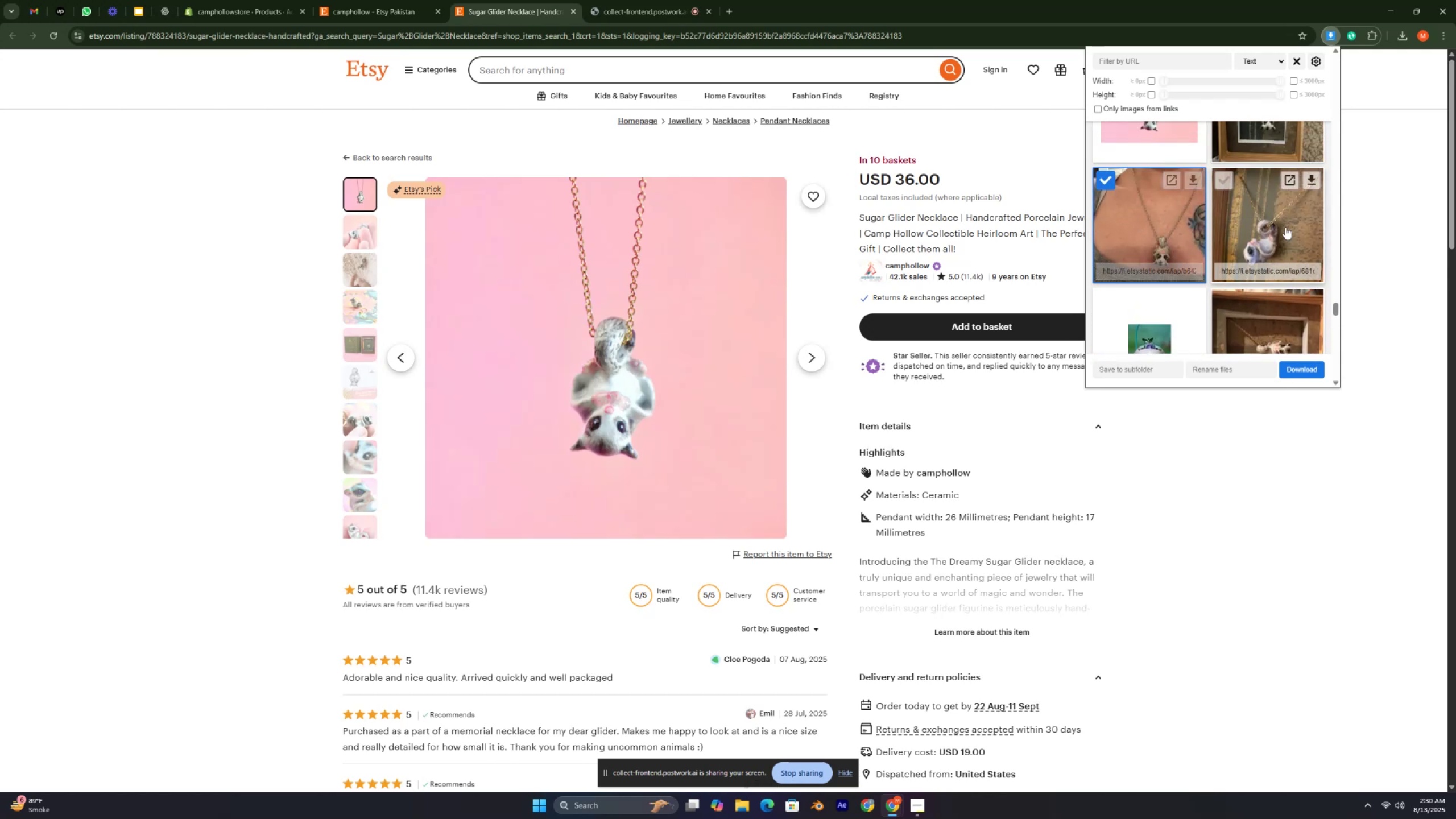 
left_click([1285, 227])
 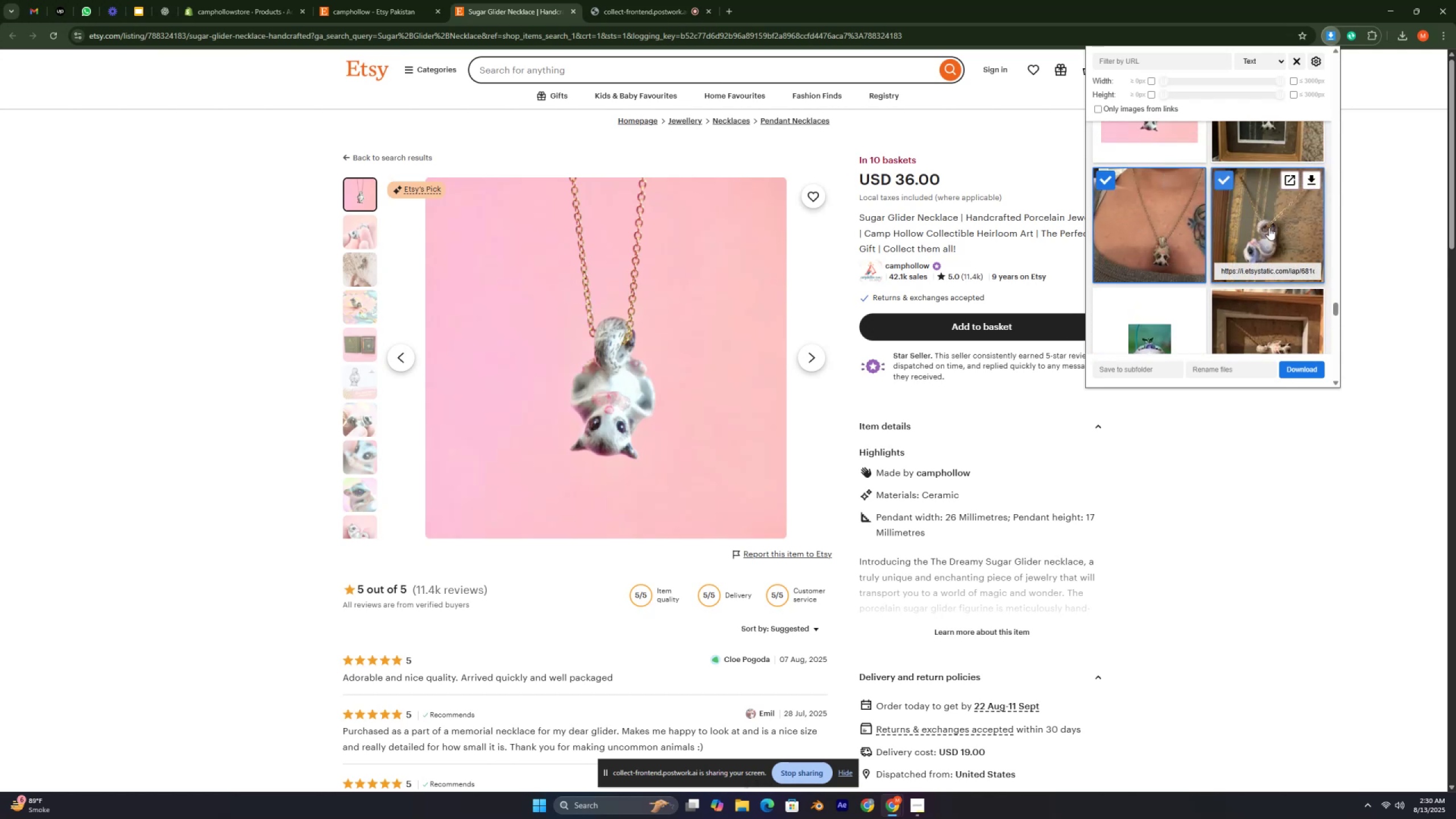 
scroll: coordinate [1217, 192], scroll_direction: down, amount: 7.0
 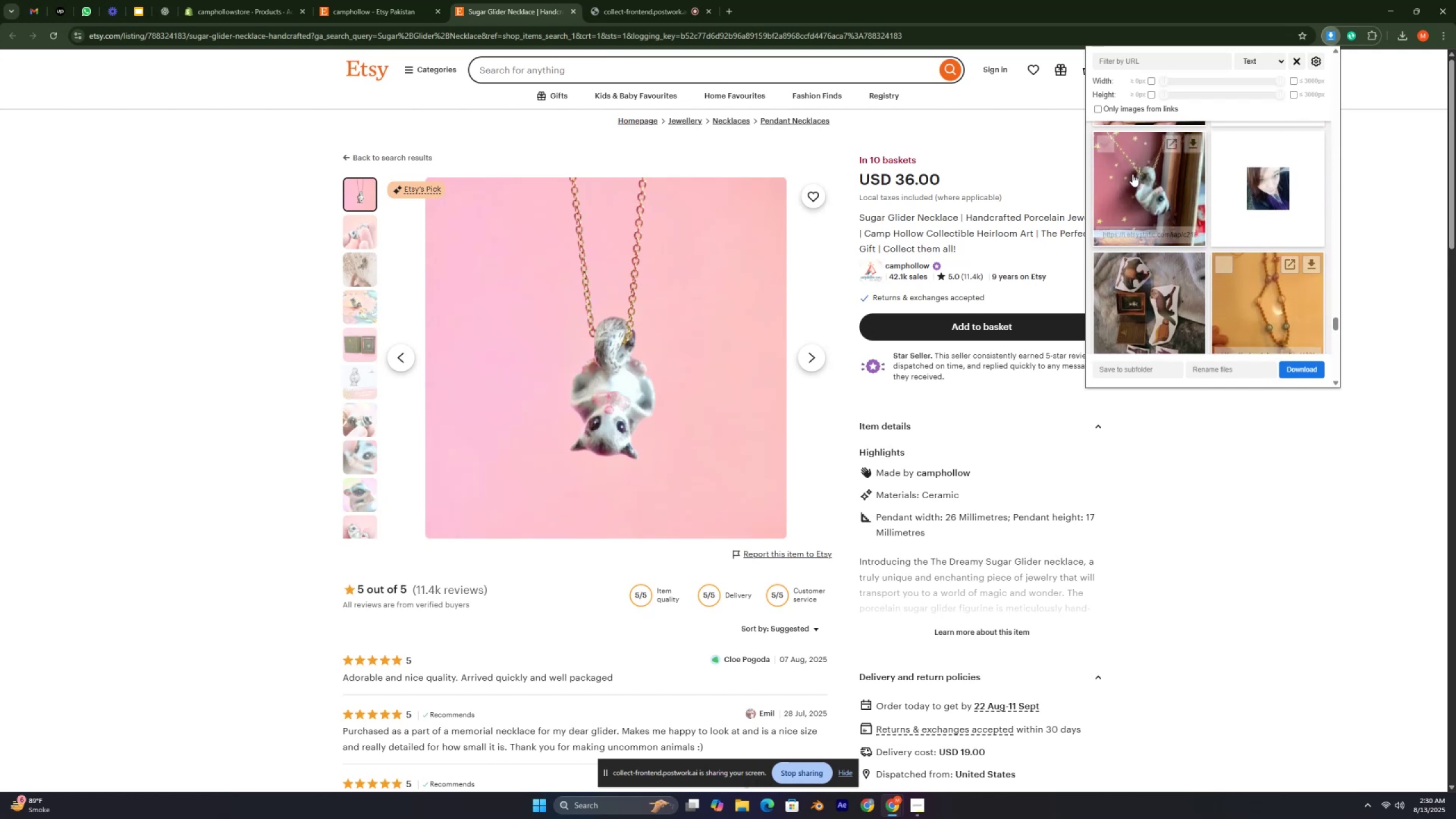 
left_click([1131, 174])
 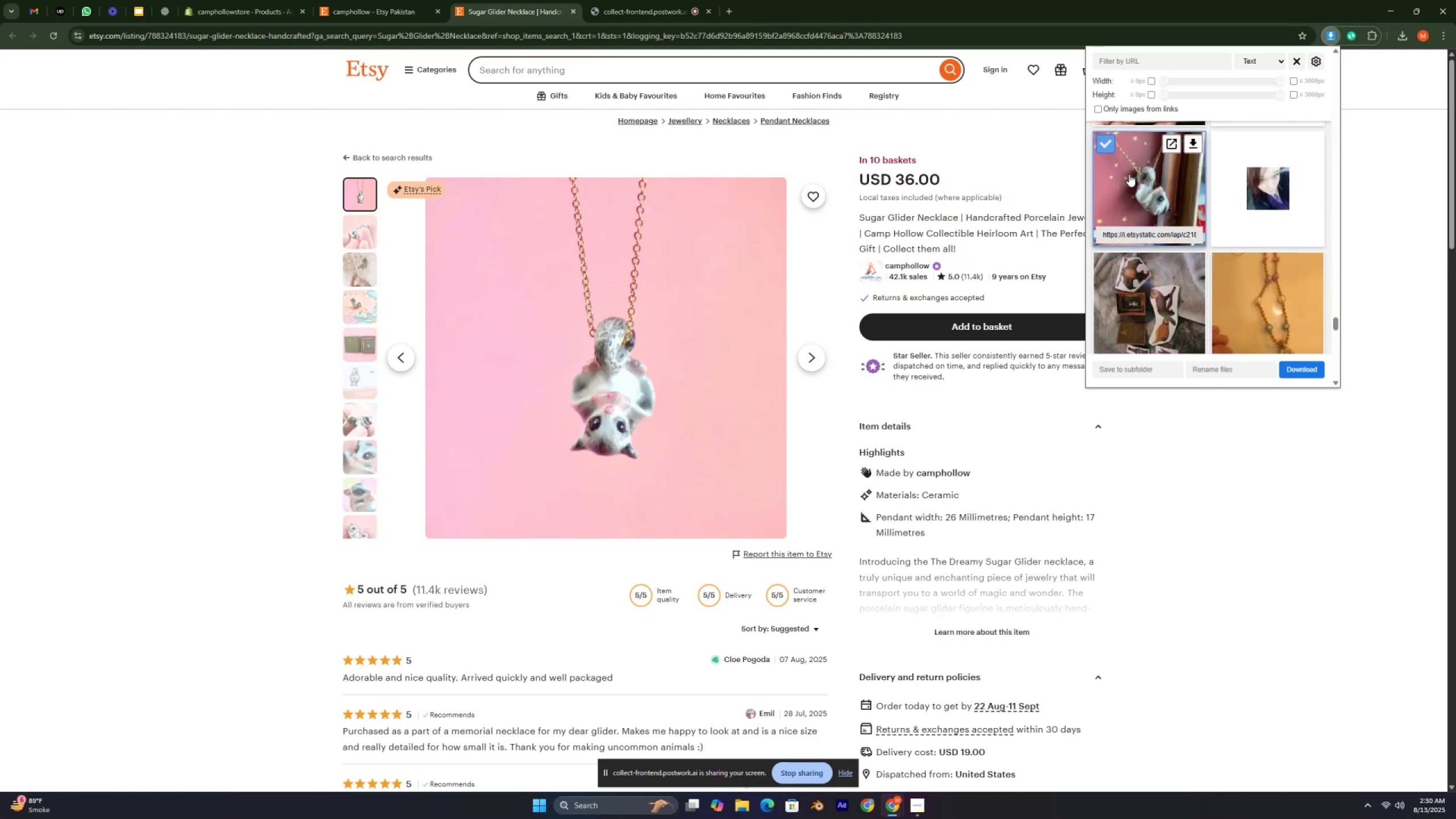 
scroll: coordinate [1130, 183], scroll_direction: down, amount: 6.0
 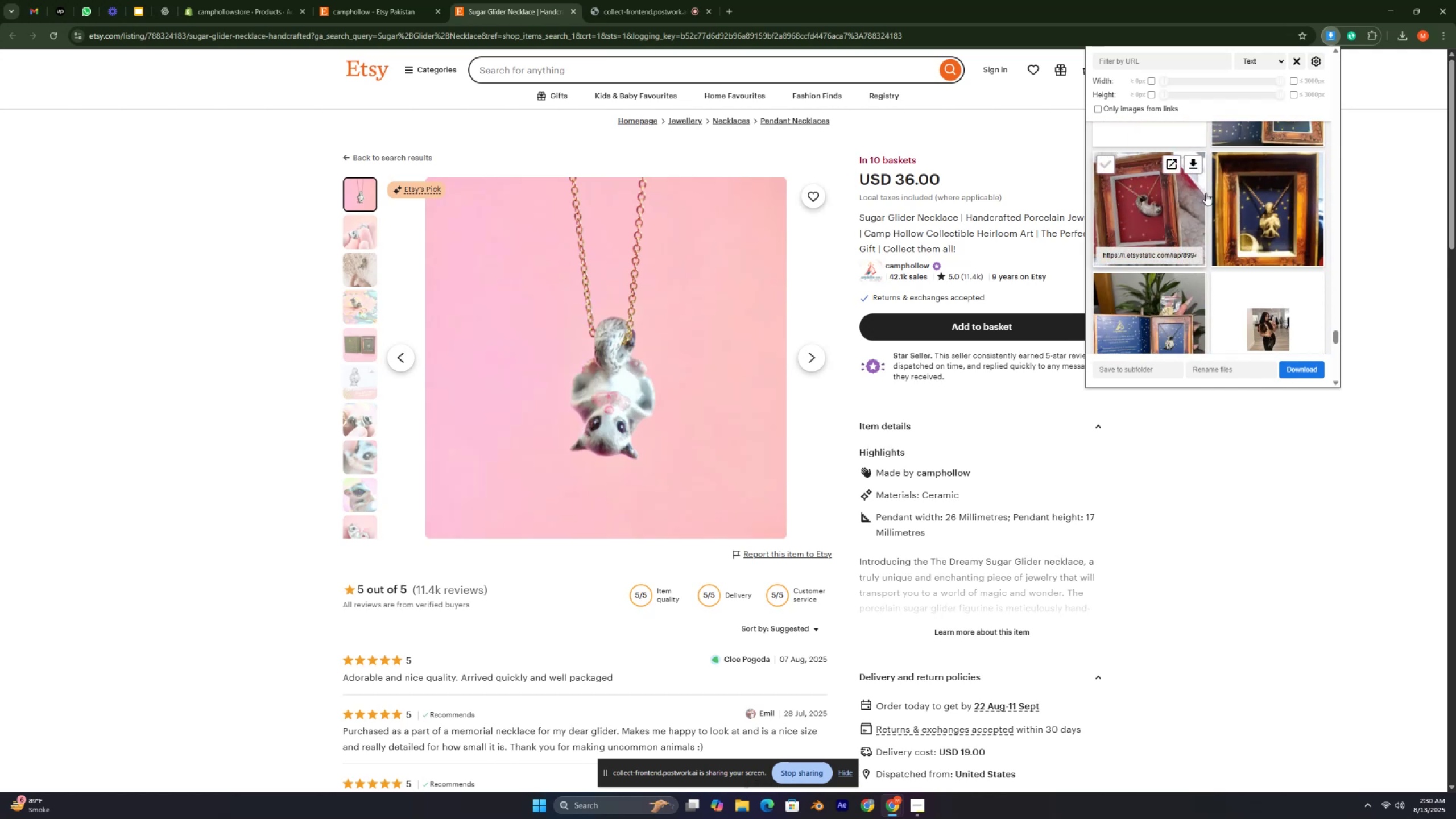 
scroll: coordinate [1206, 193], scroll_direction: up, amount: 2.0
 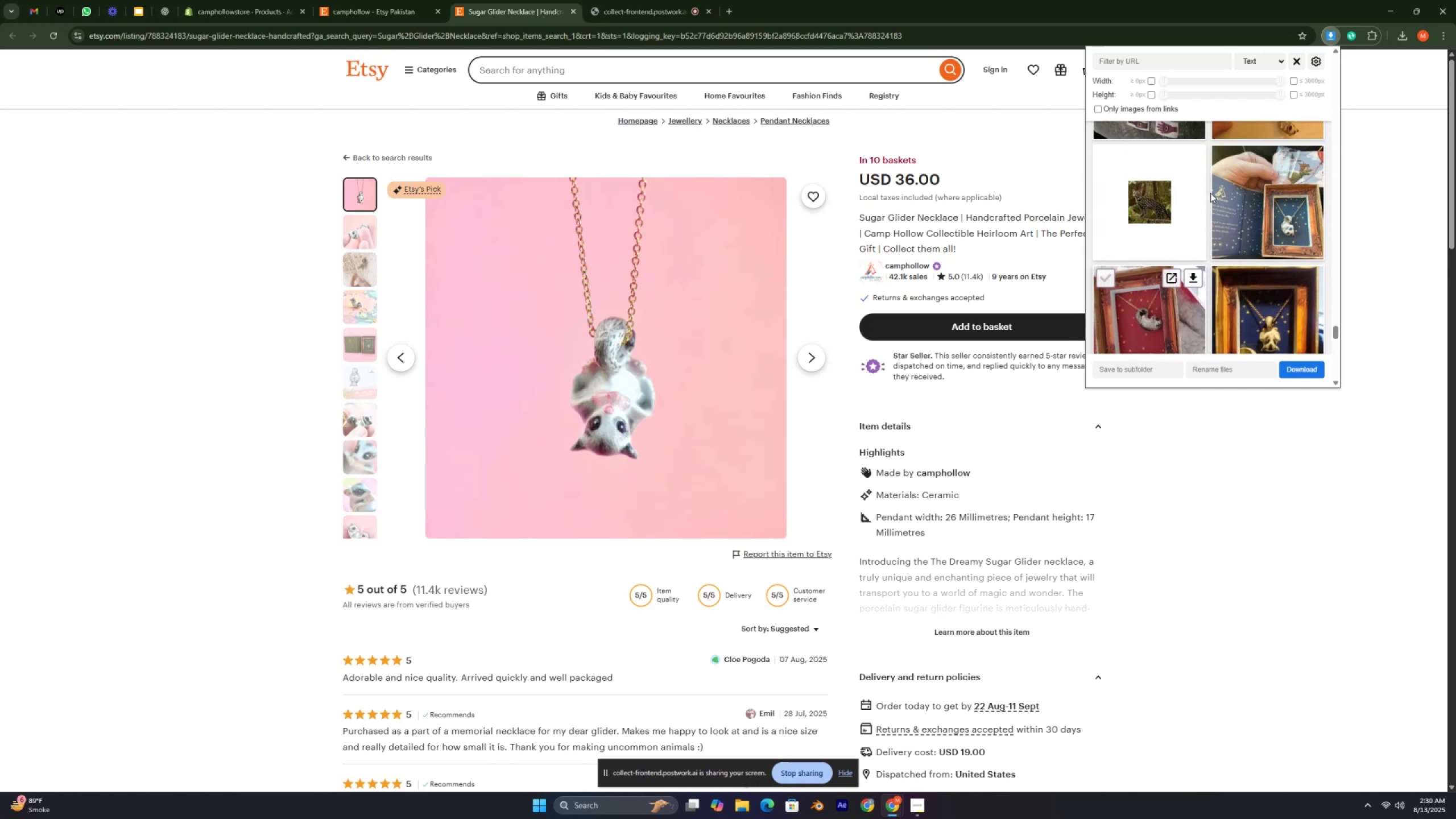 
scroll: coordinate [1239, 197], scroll_direction: down, amount: 5.0
 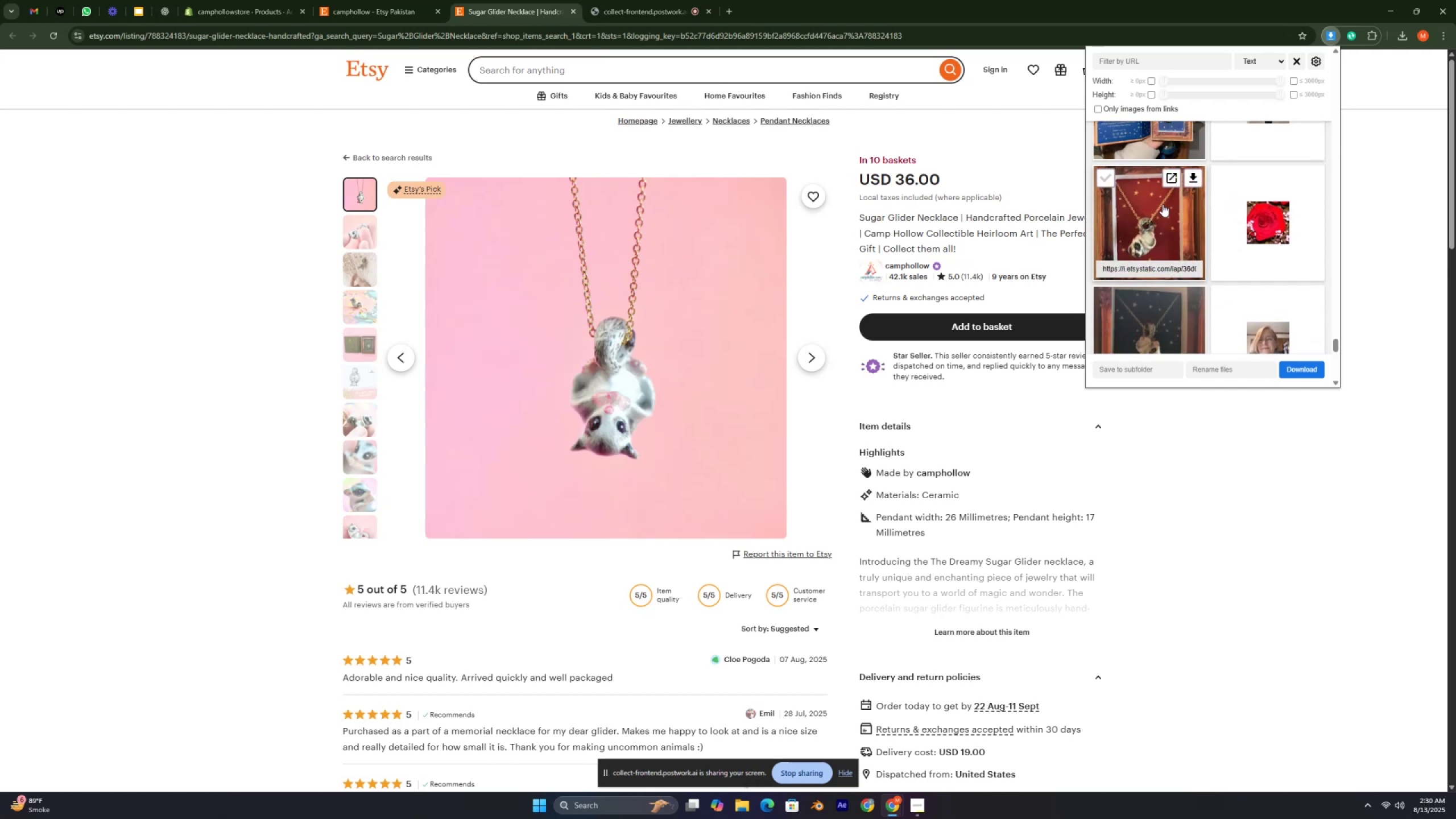 
left_click([1163, 204])
 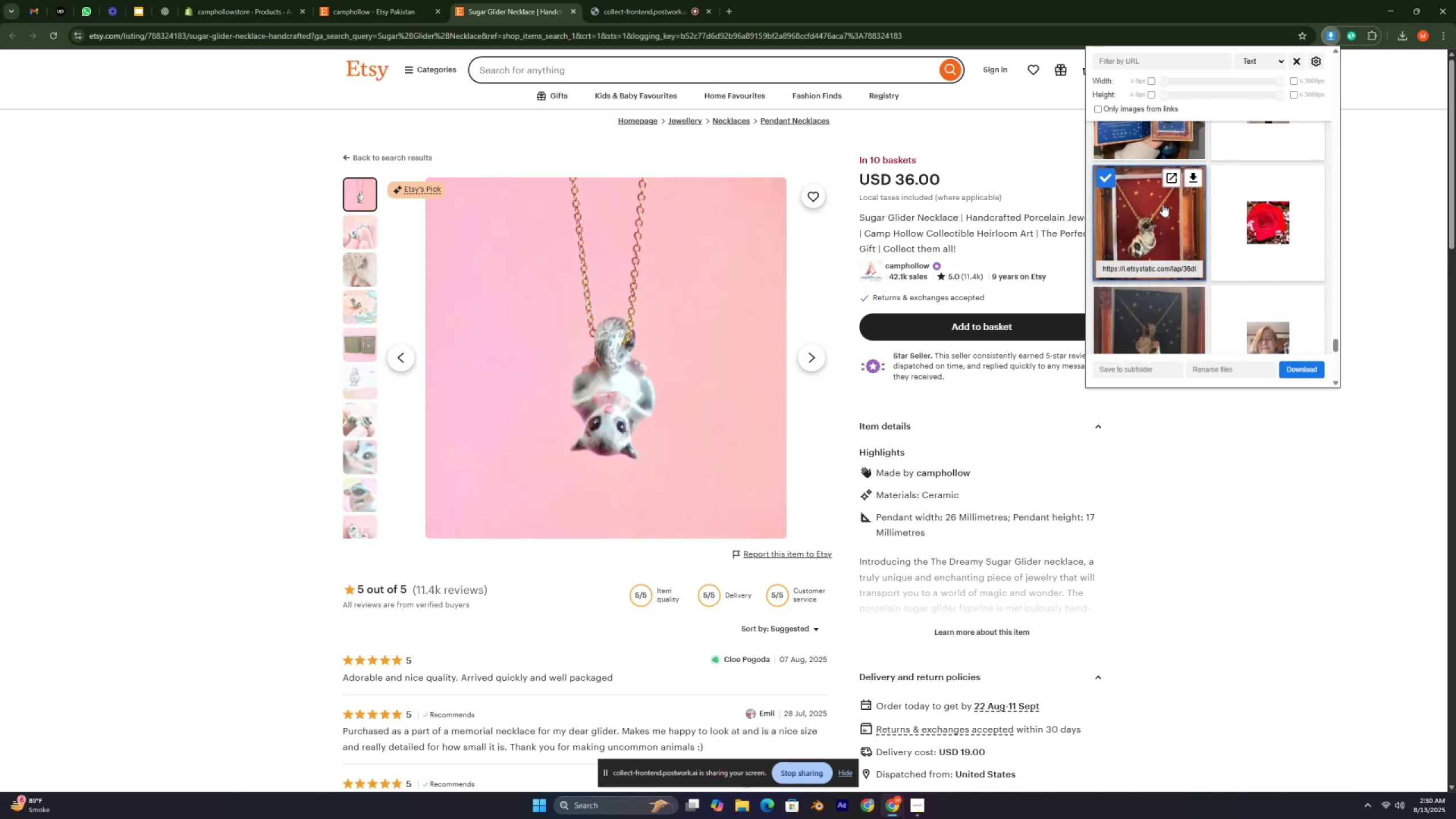 
scroll: coordinate [1162, 206], scroll_direction: down, amount: 15.0
 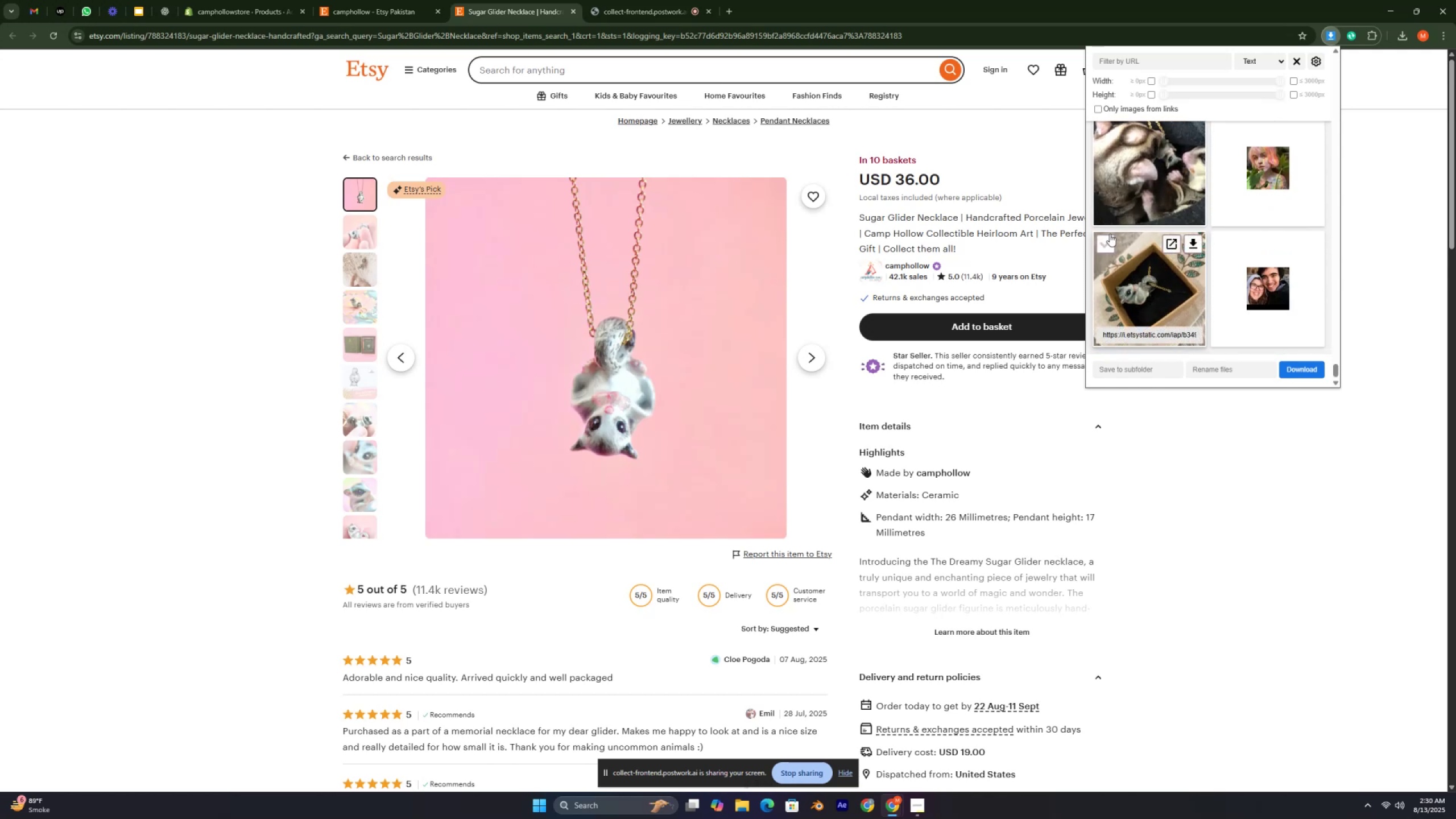 
left_click([1109, 239])
 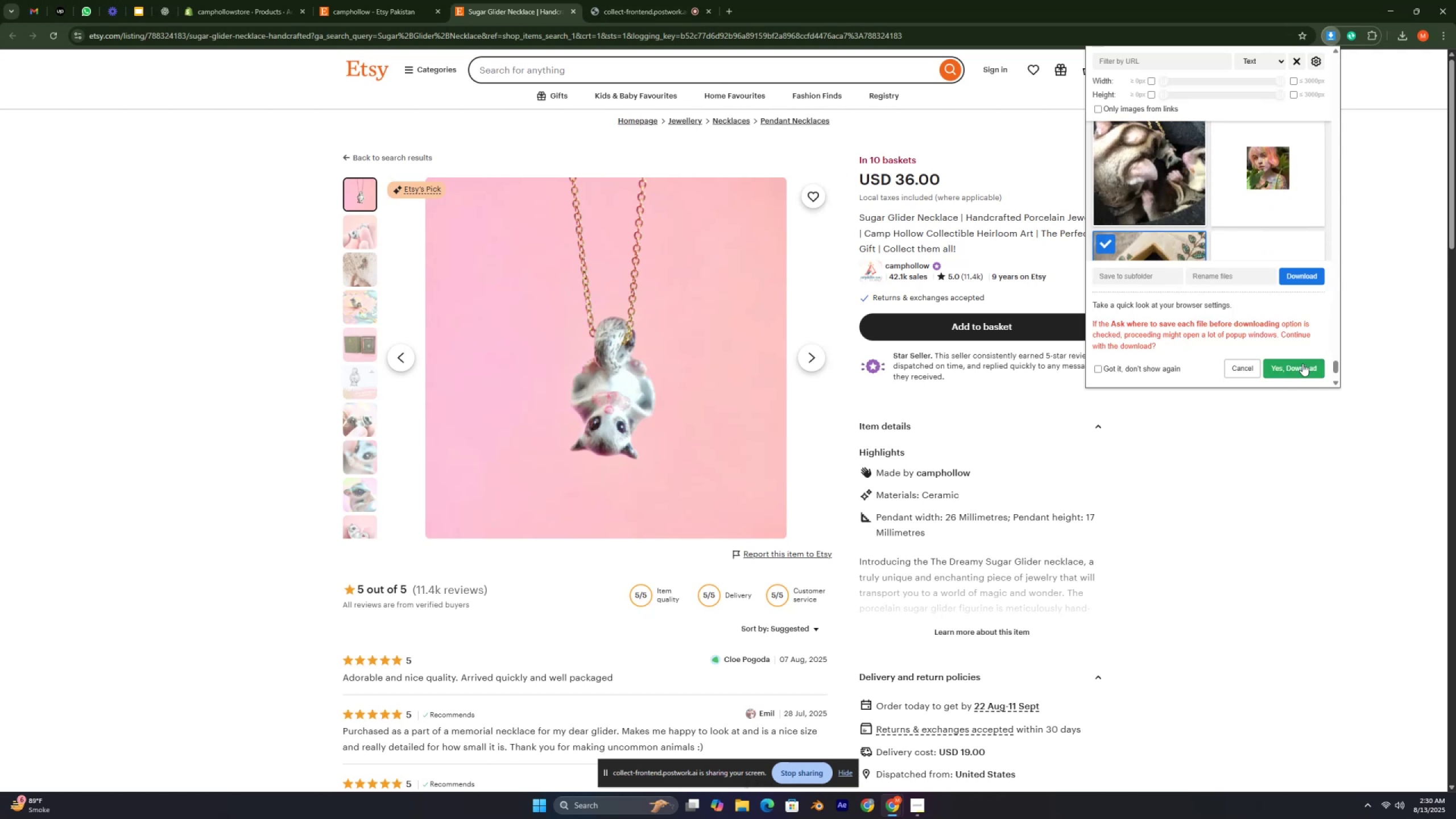 
left_click([1302, 363])
 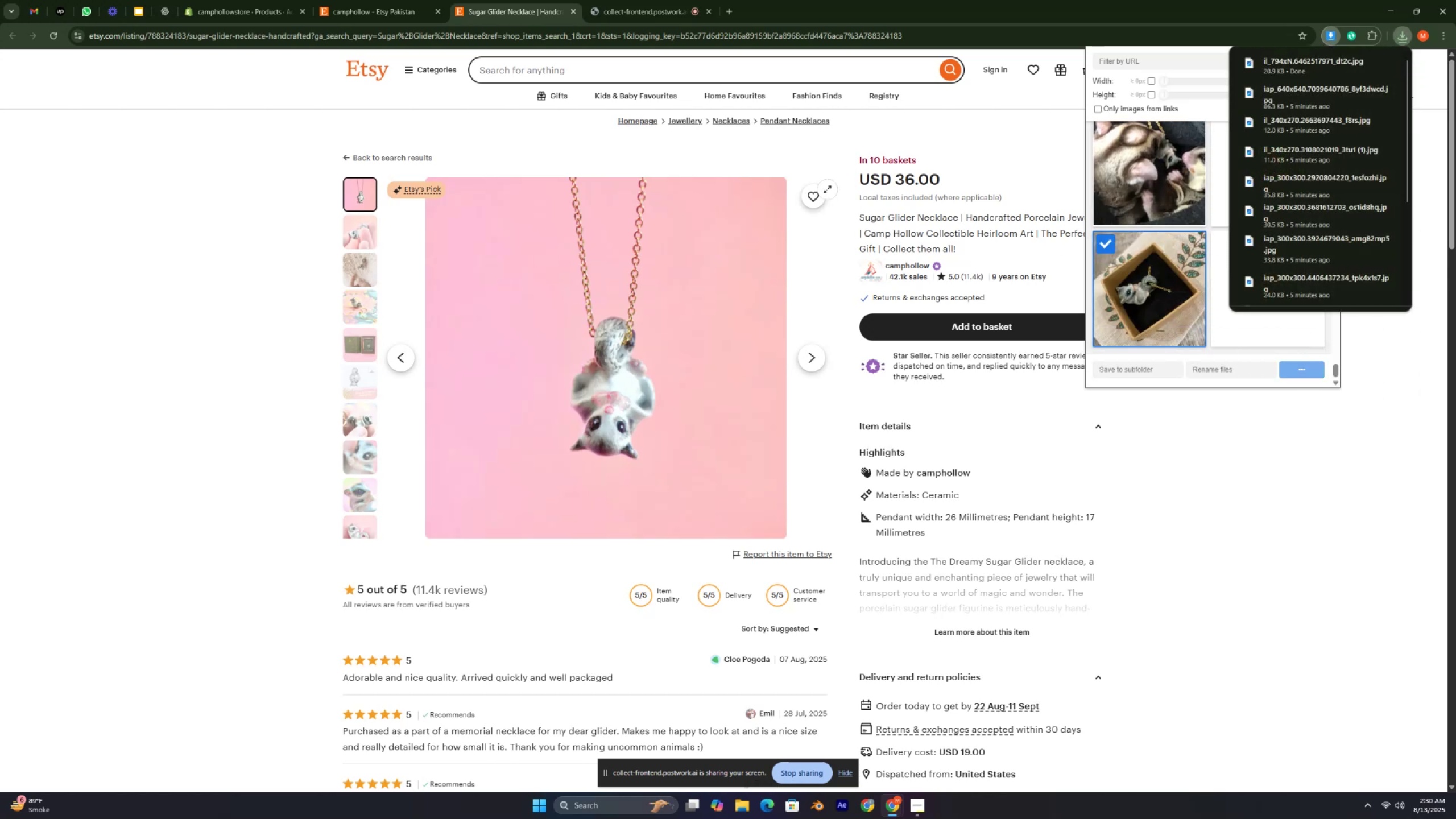 
wait(8.78)
 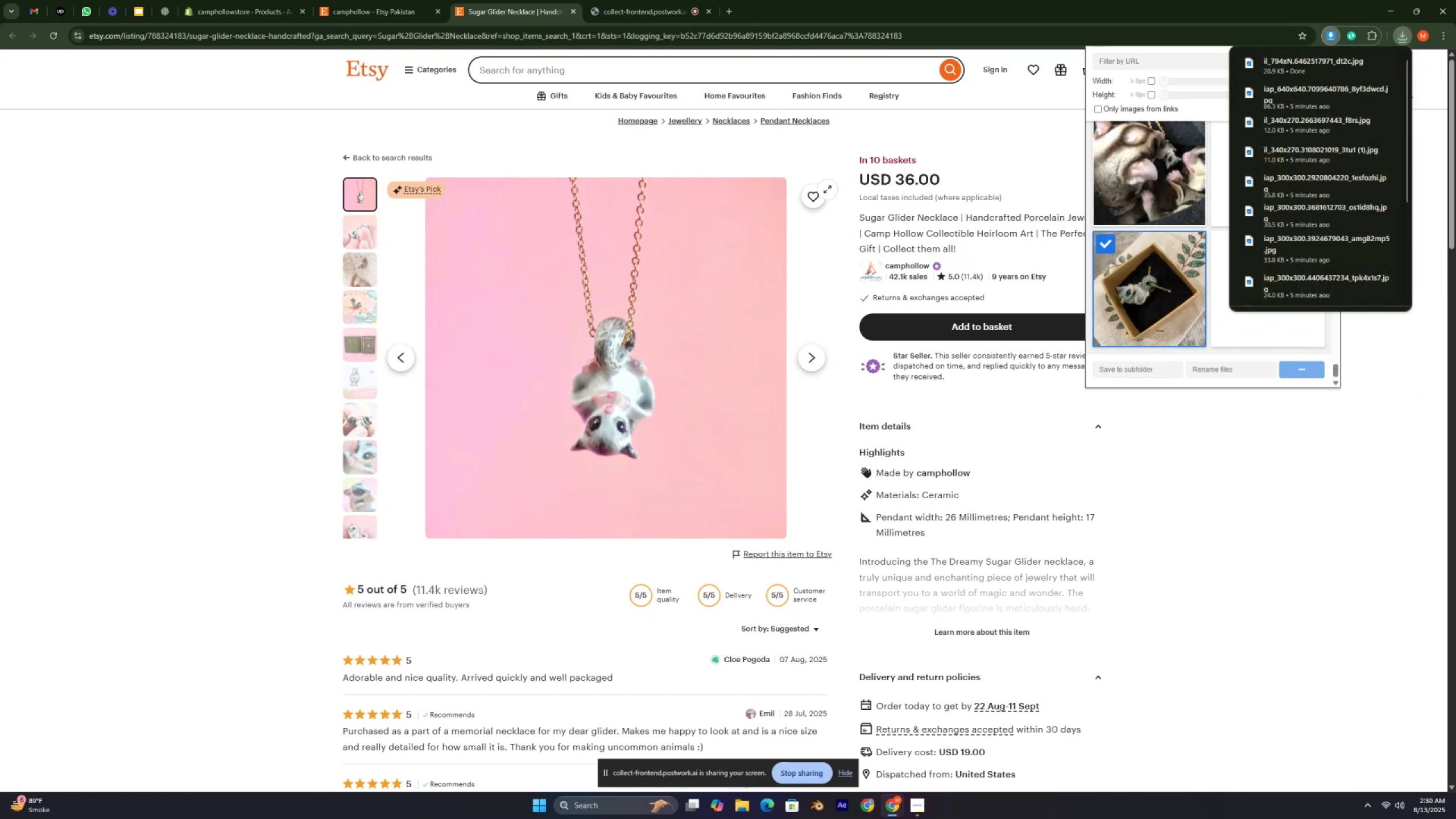 
left_click([284, 11])
 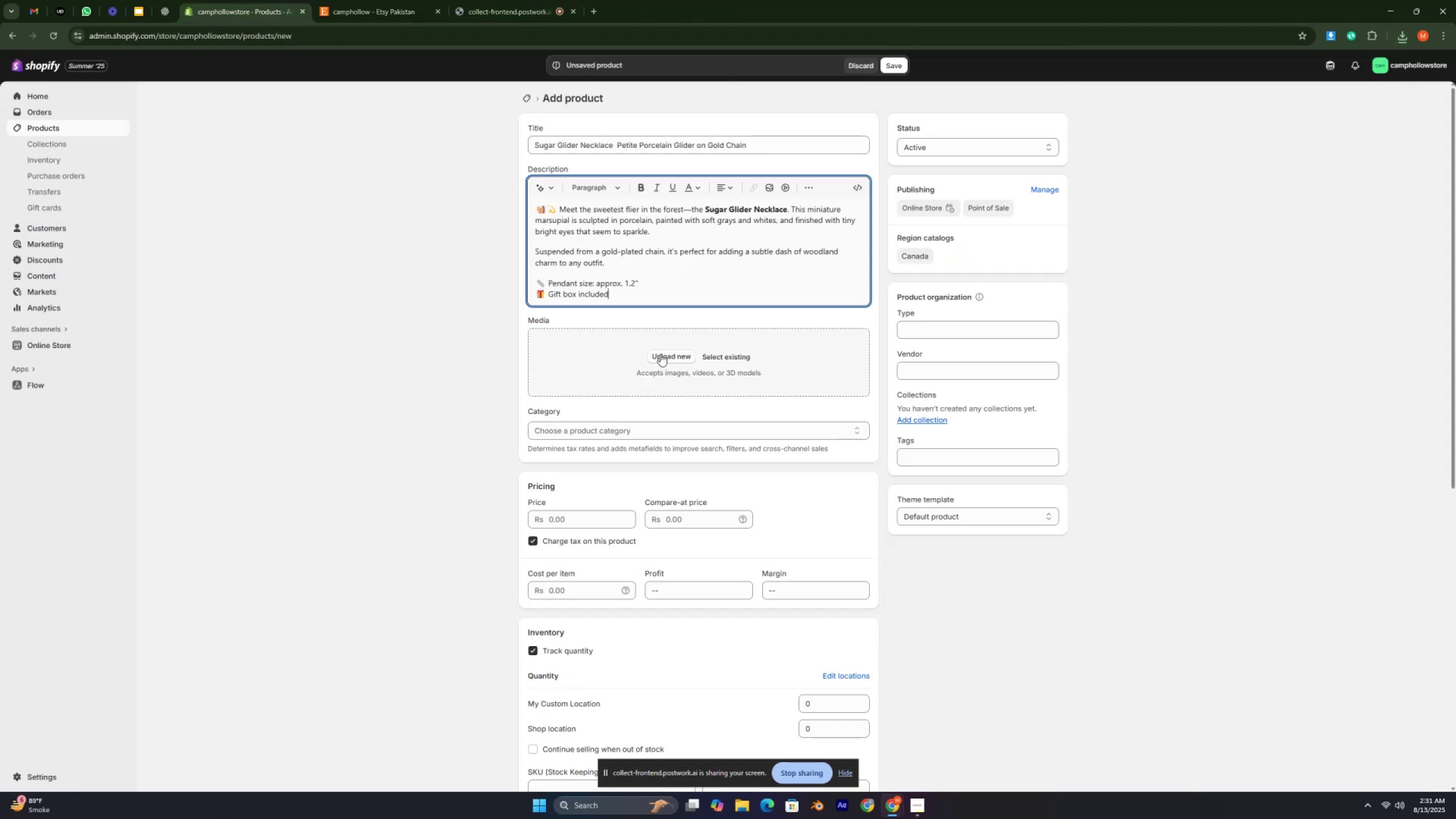 
left_click([660, 354])
 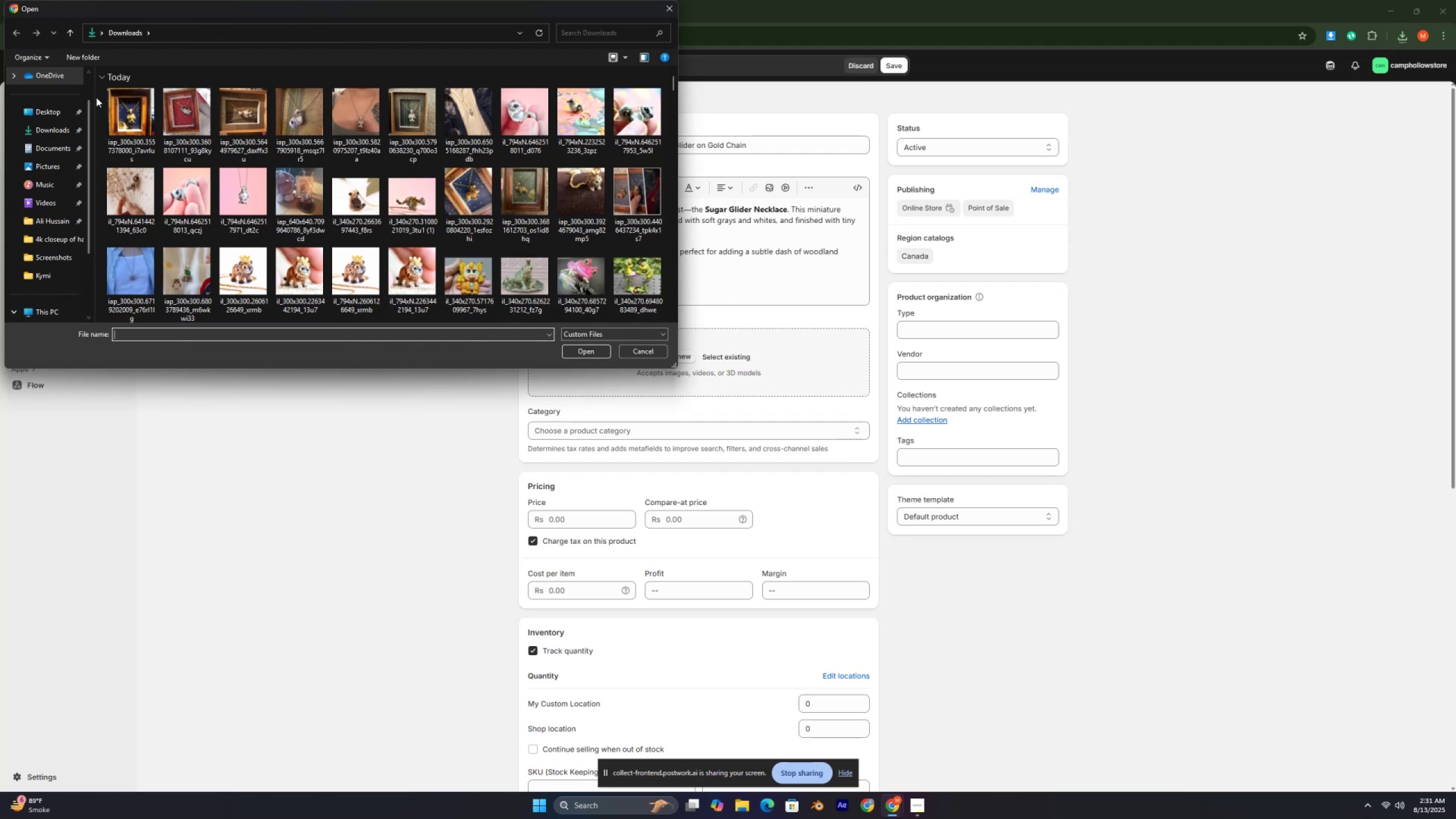 
left_click([104, 89])
 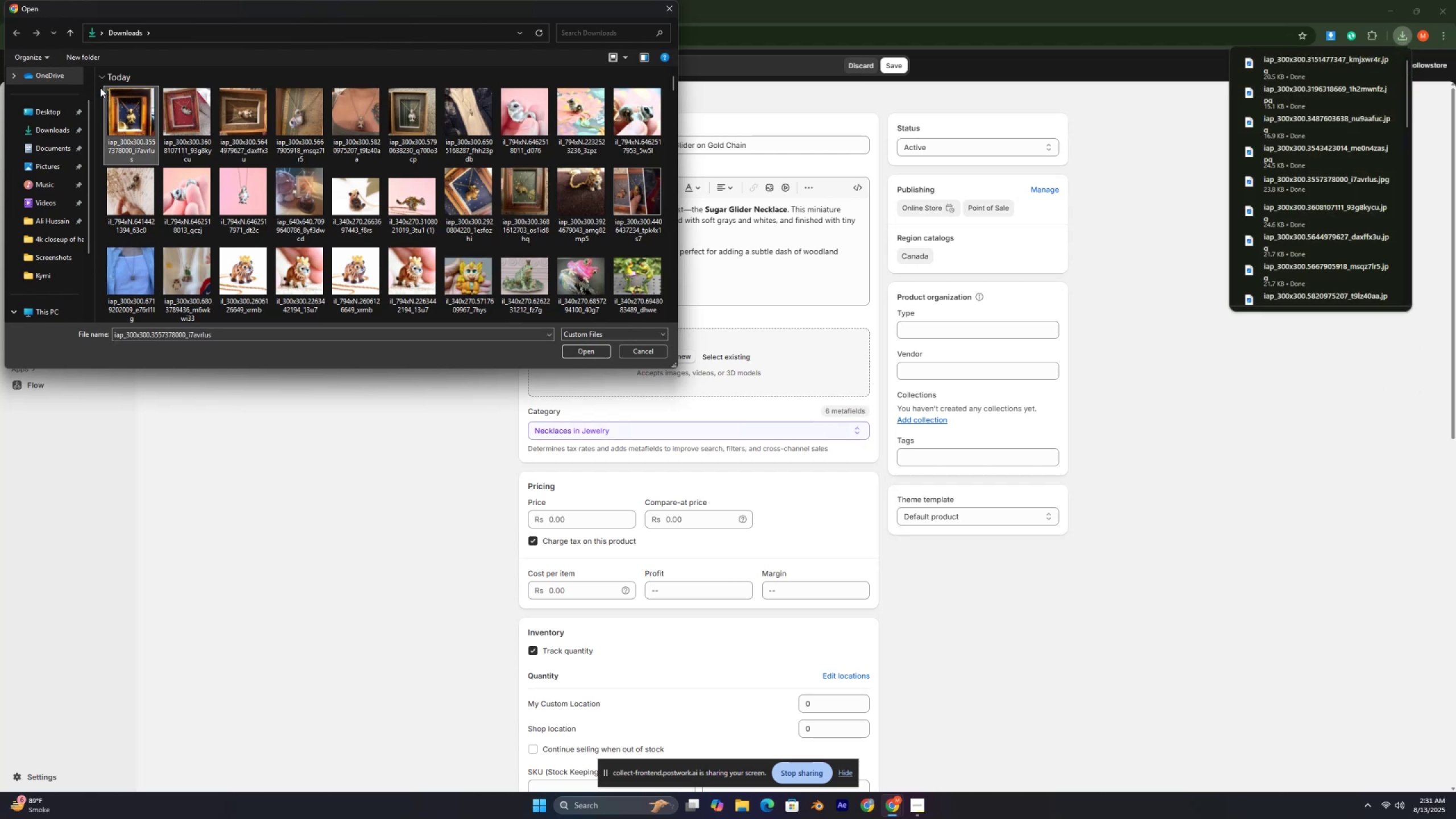 
left_click_drag(start_coordinate=[98, 86], to_coordinate=[653, 225])
 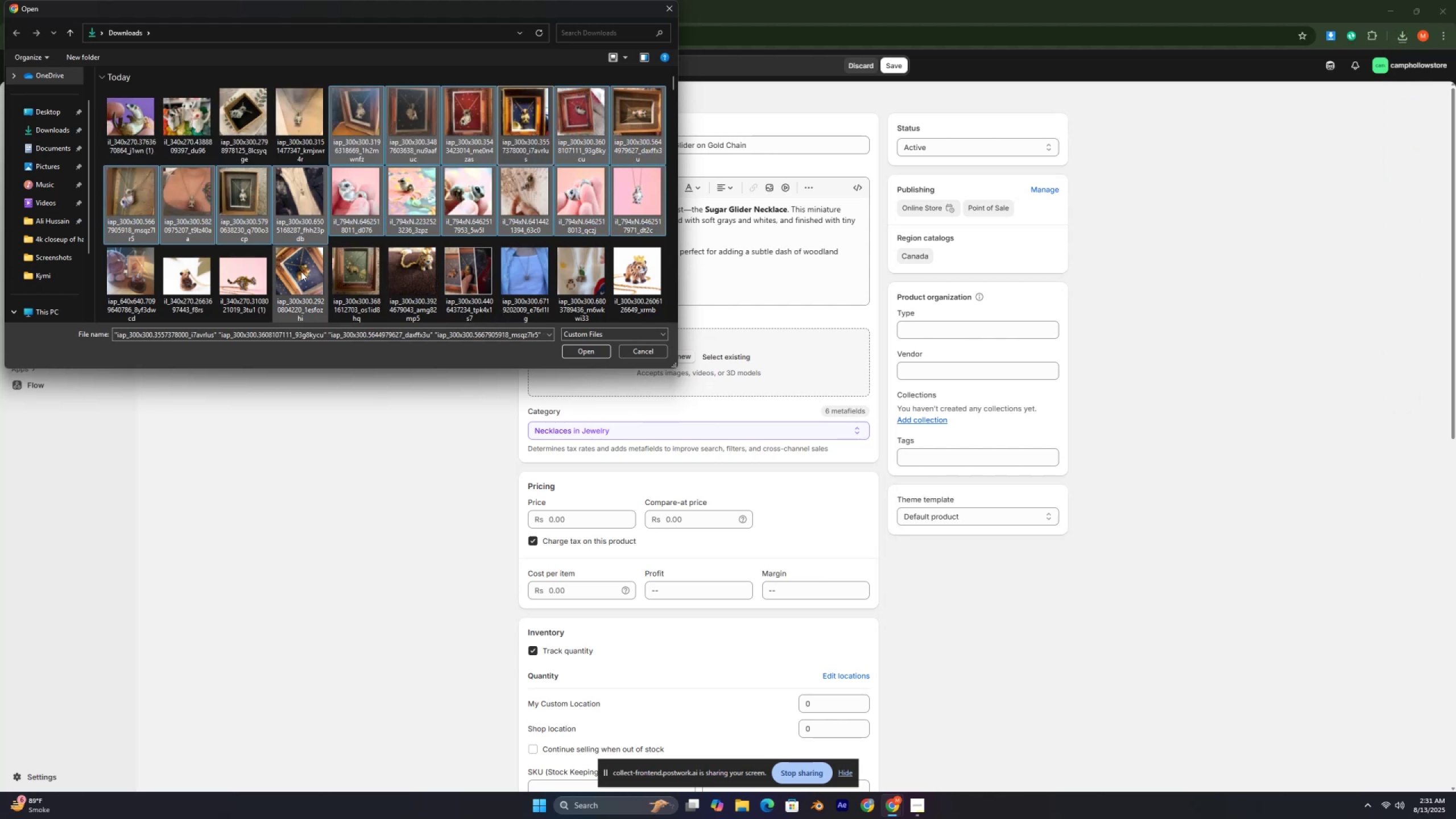 
hold_key(key=ControlLeft, duration=1.5)
left_click([206, 280])
 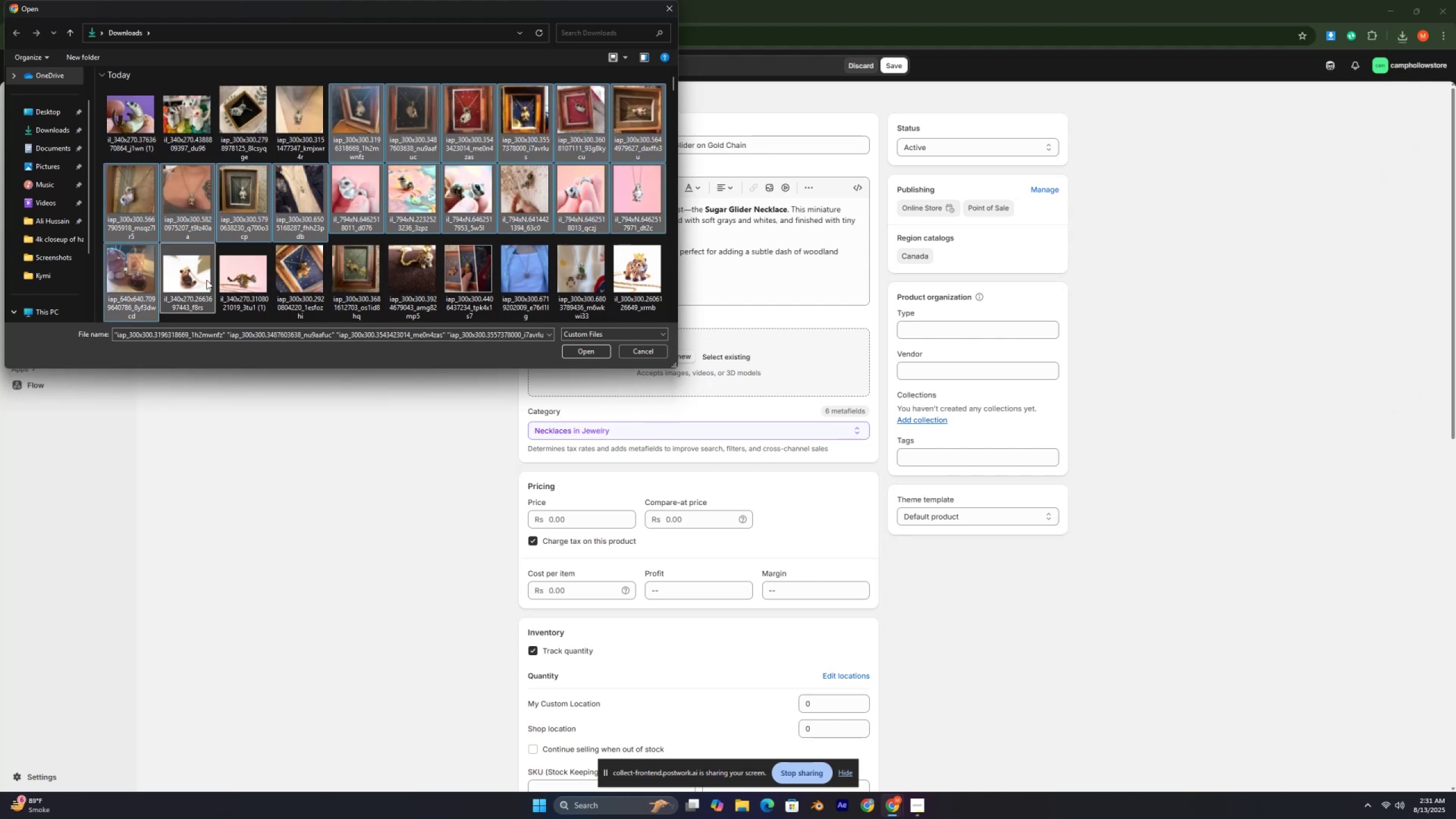 
hold_key(key=ControlLeft, duration=1.29)
 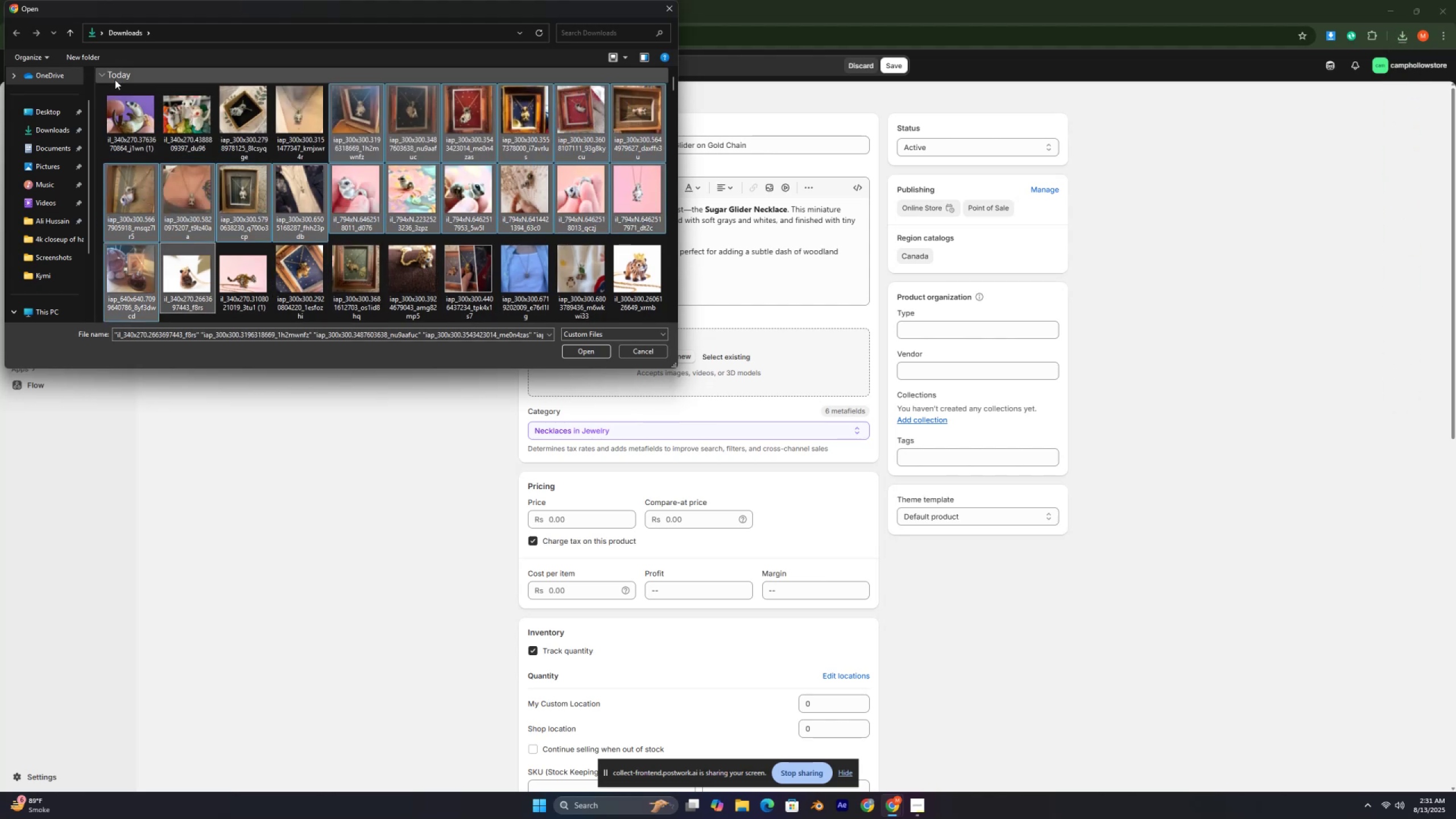 
left_click([124, 92])
 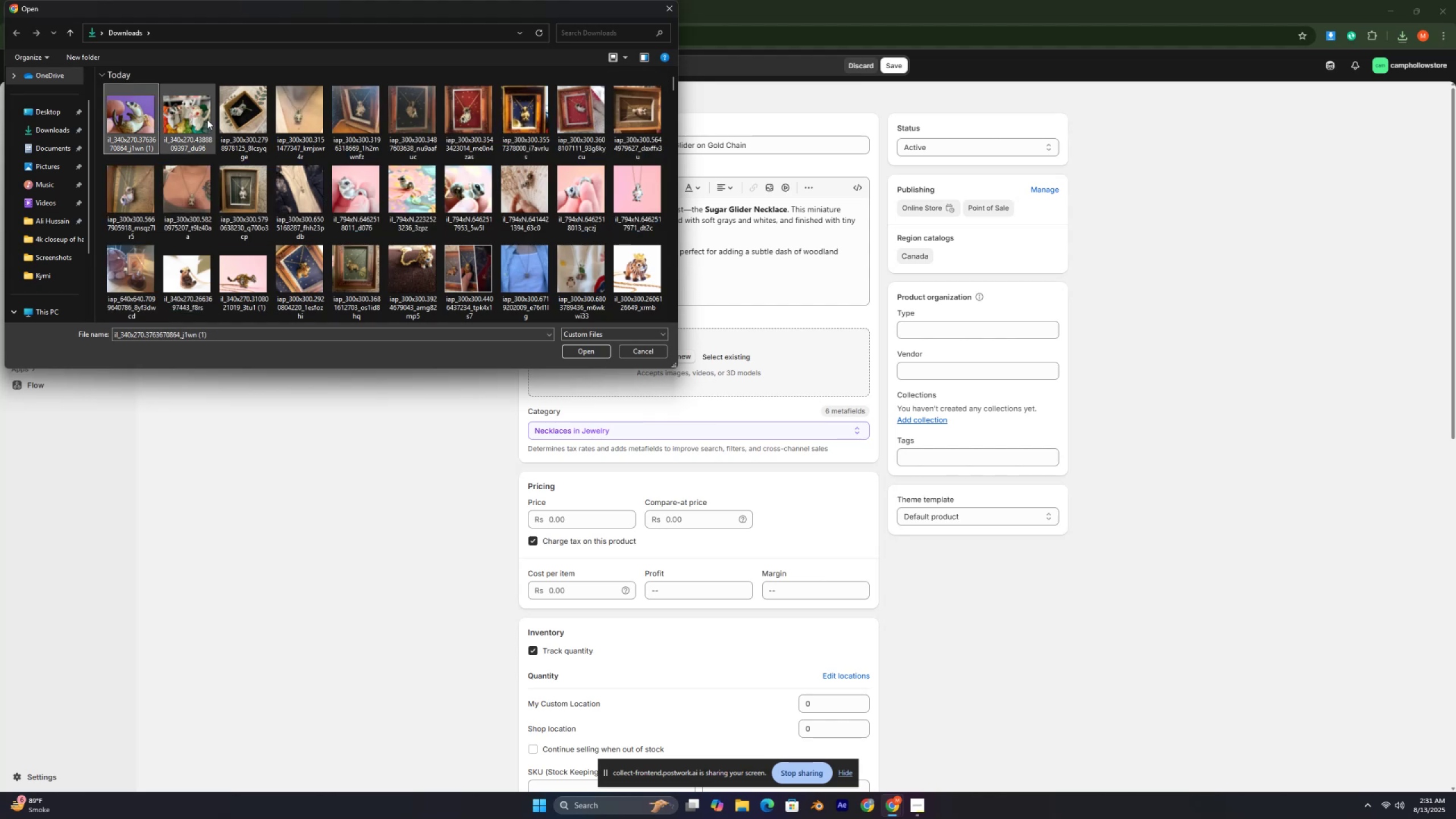 
scroll: coordinate [253, 144], scroll_direction: up, amount: 5.0
 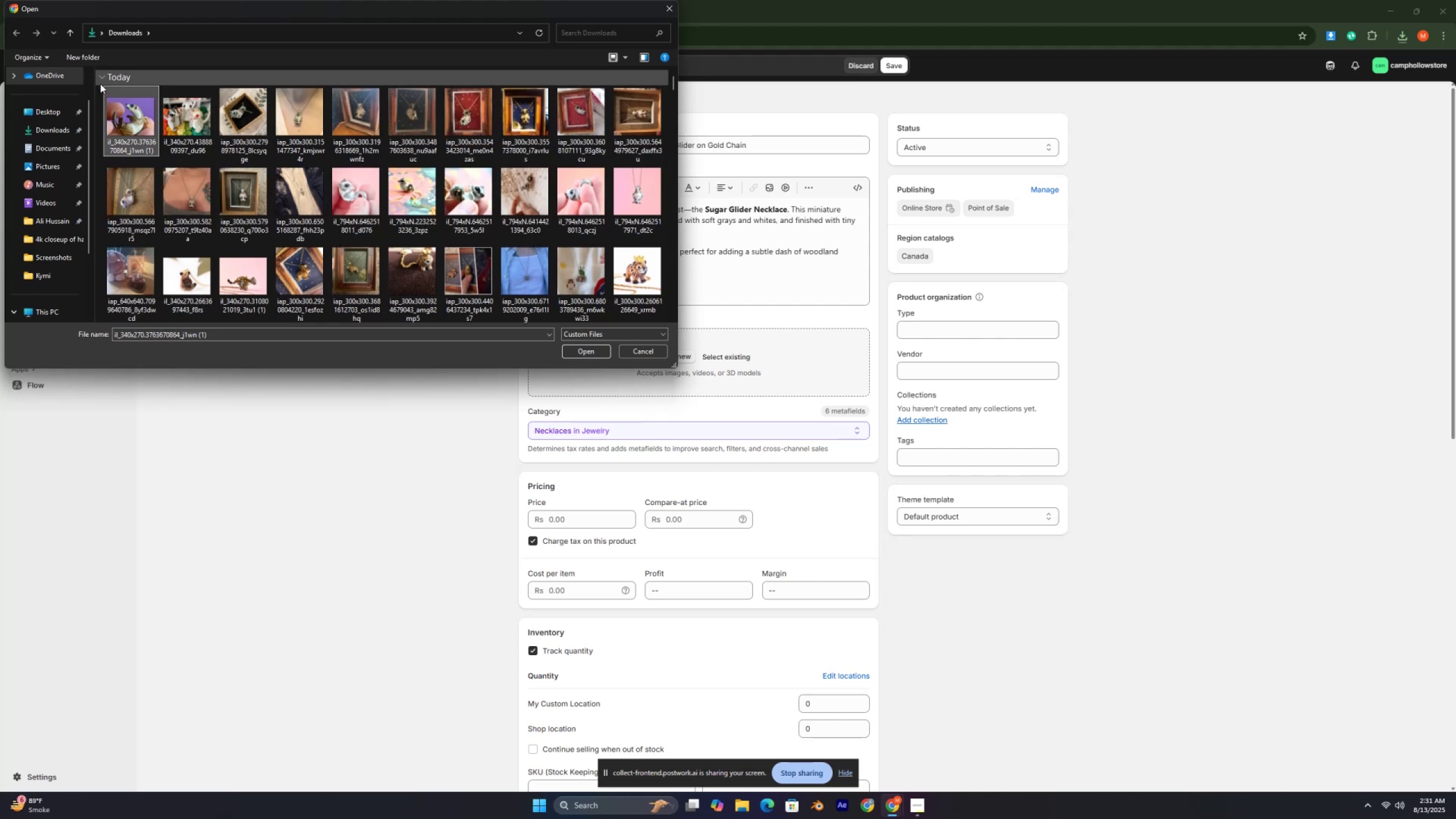 
left_click_drag(start_coordinate=[97, 90], to_coordinate=[634, 207])
 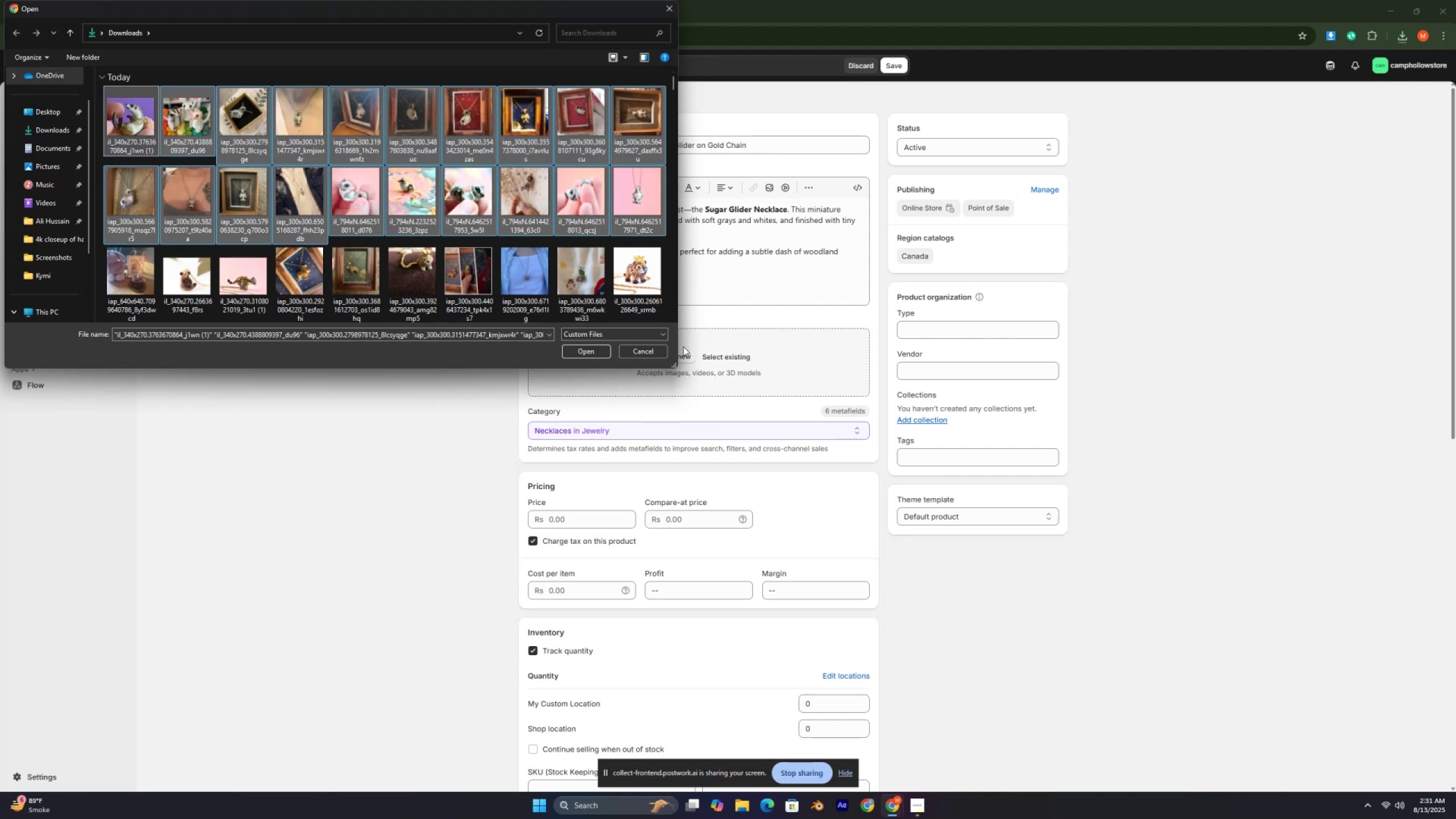 
left_click([592, 347])
 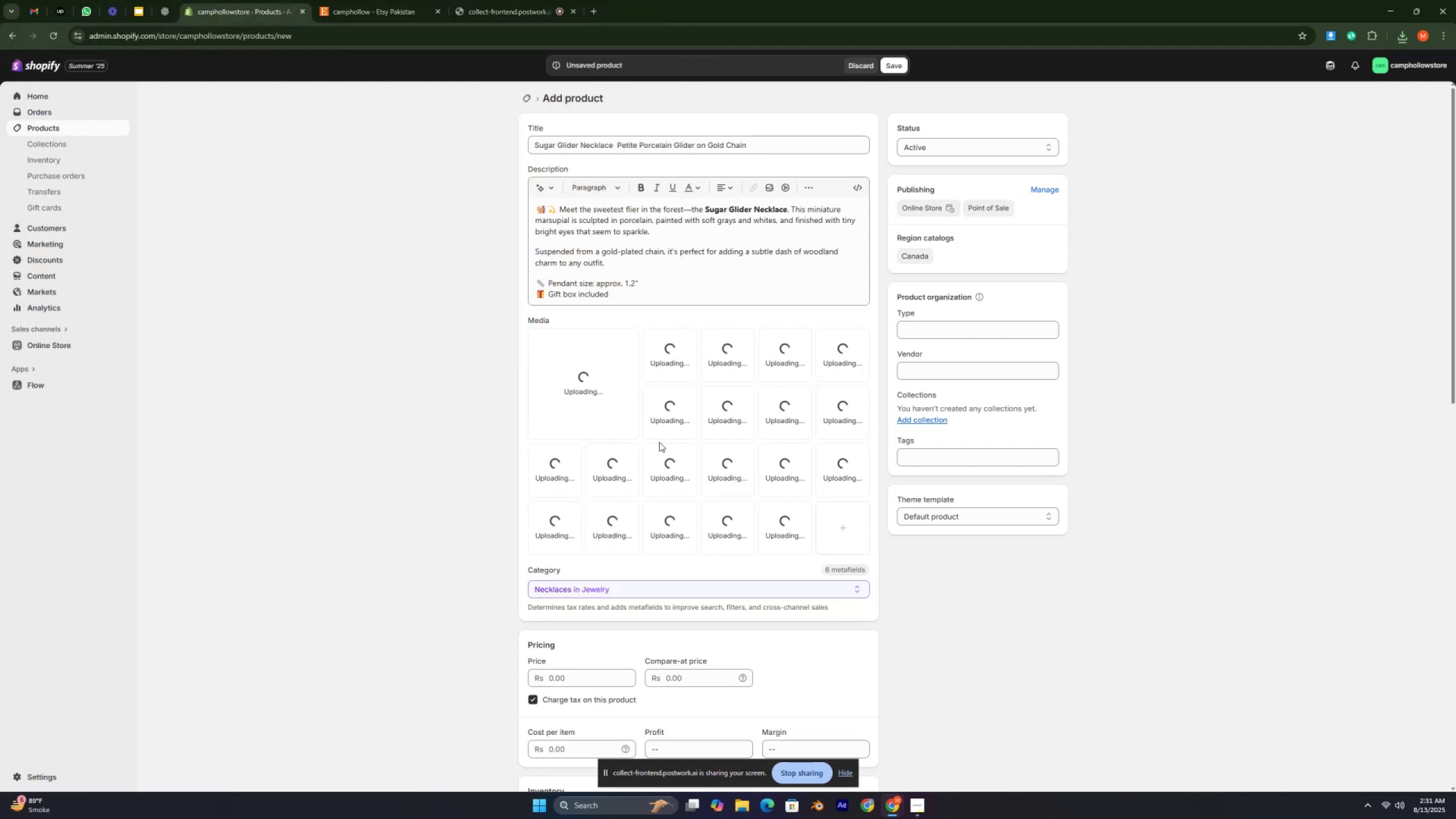 
wait(5.94)
 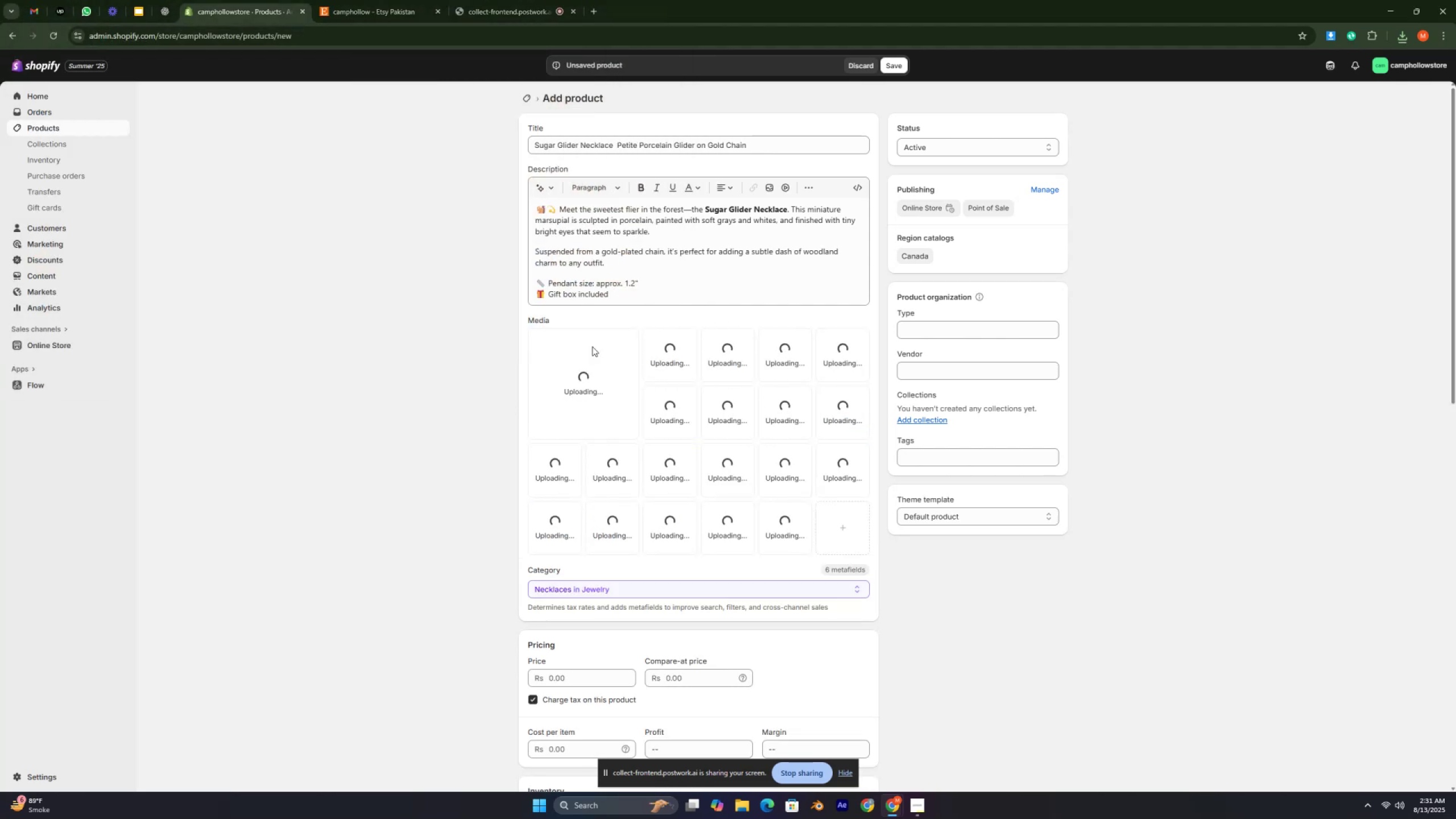 
left_click([772, 428])
 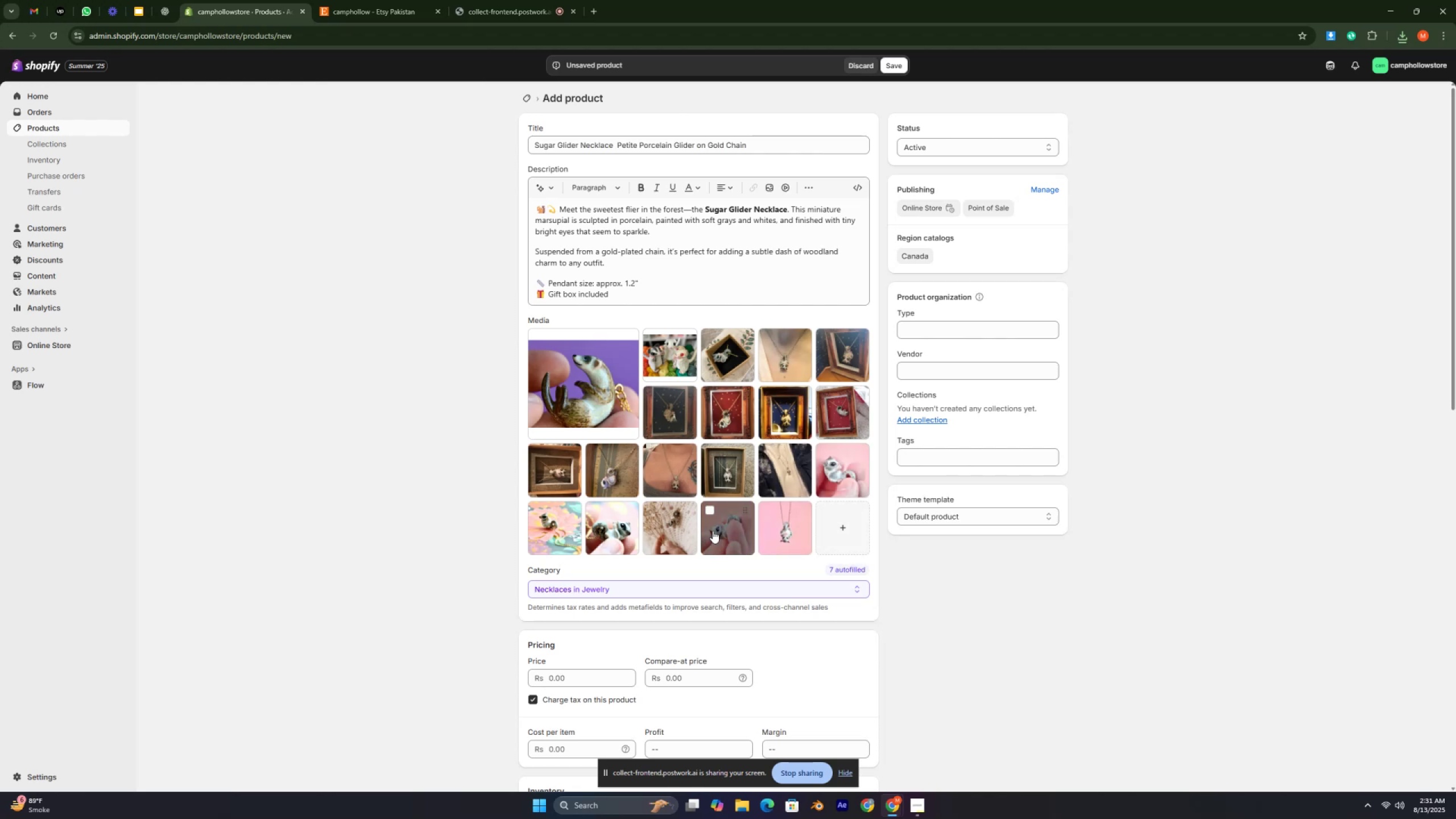 
wait(9.82)
 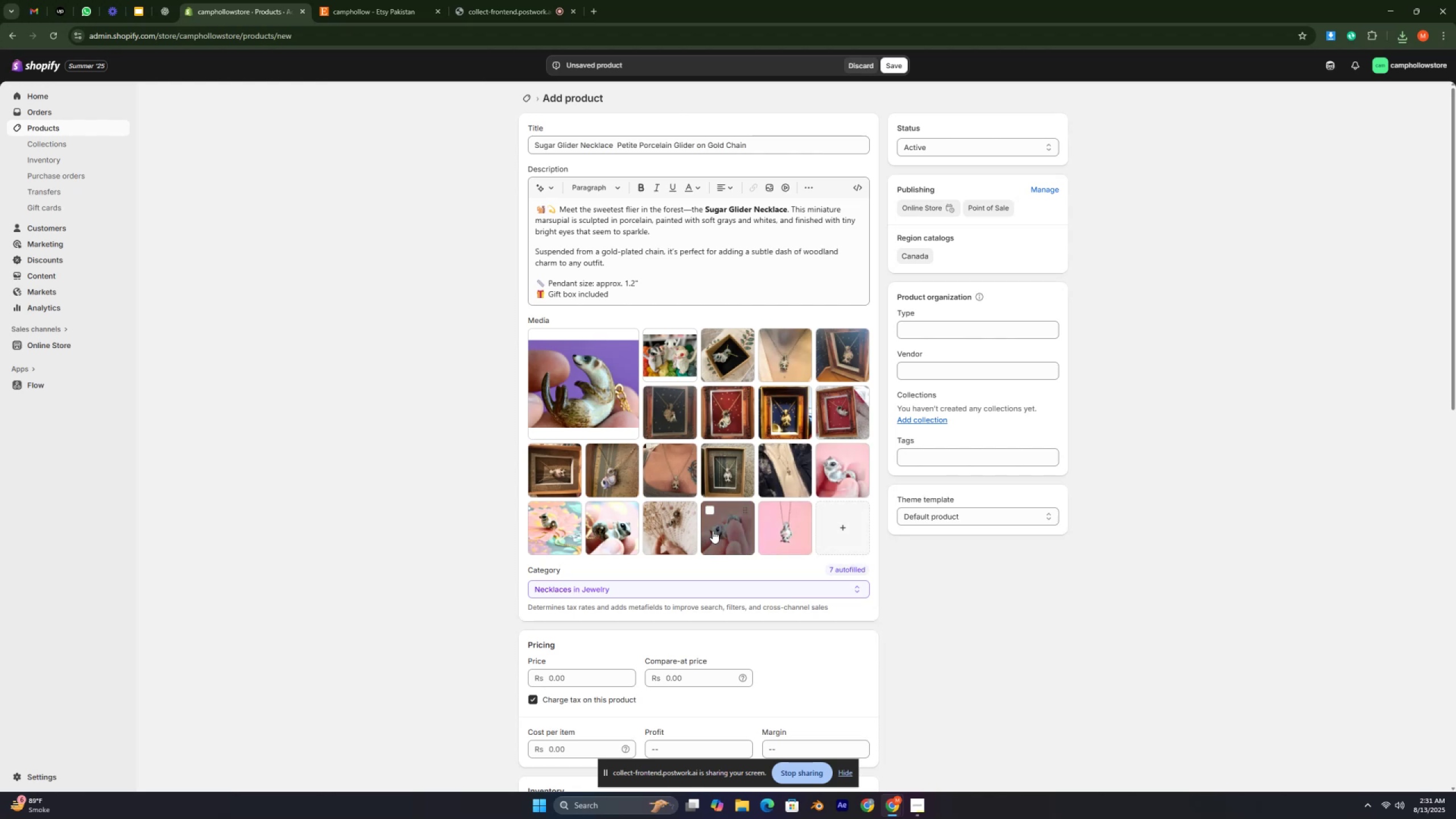 
left_click_drag(start_coordinate=[836, 489], to_coordinate=[549, 413])
 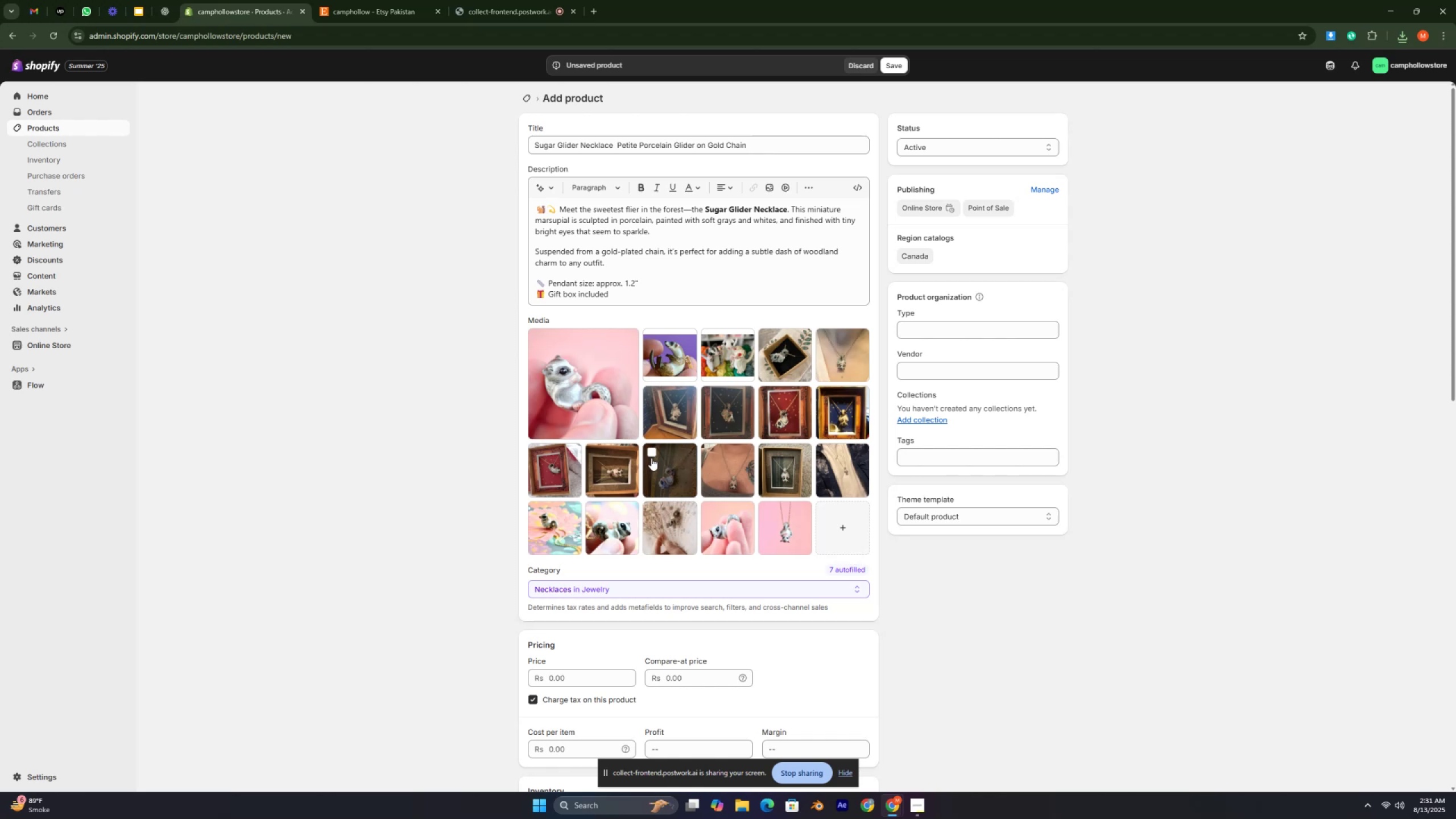 
left_click_drag(start_coordinate=[676, 372], to_coordinate=[788, 538])
 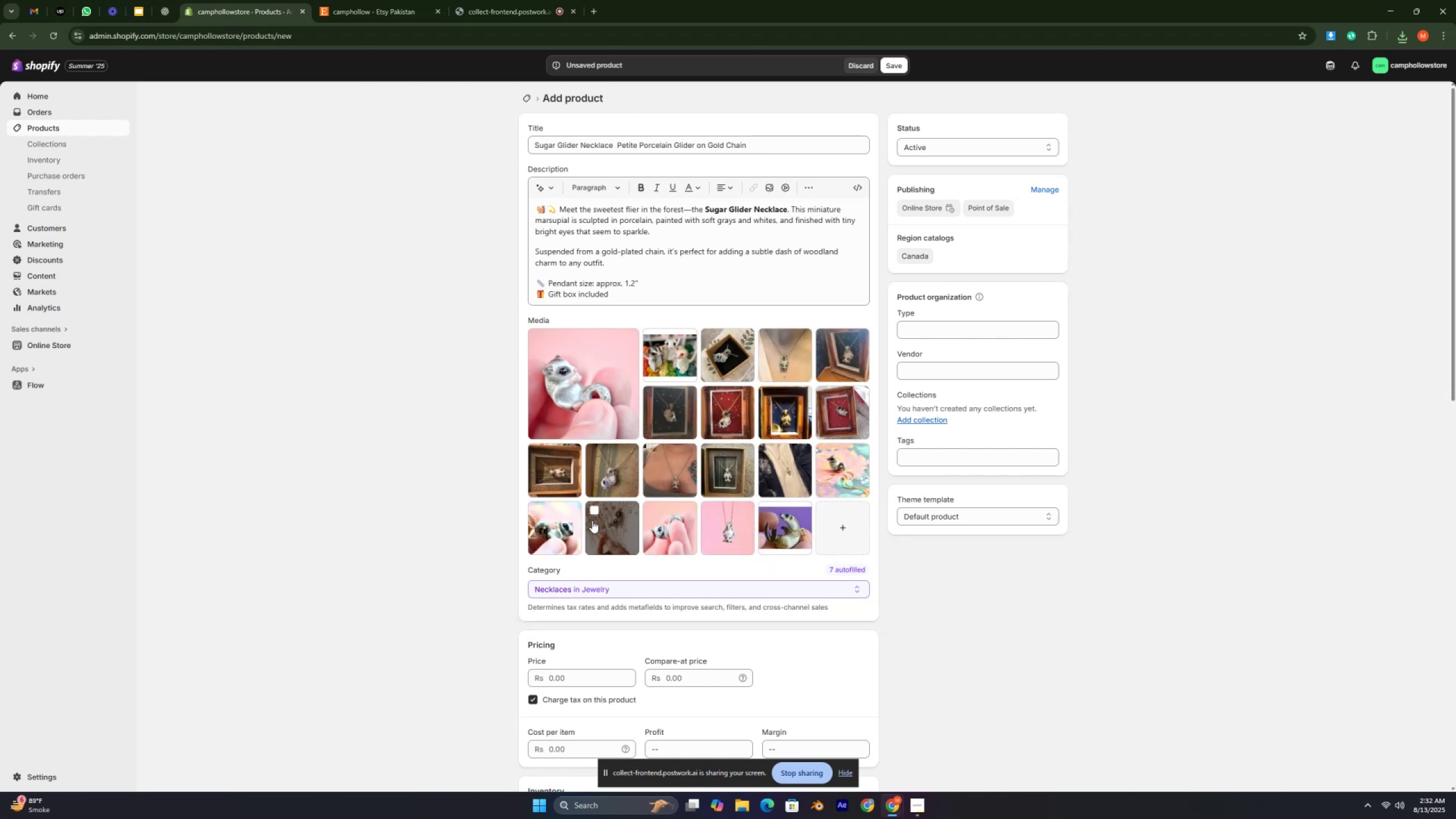 
wait(5.42)
 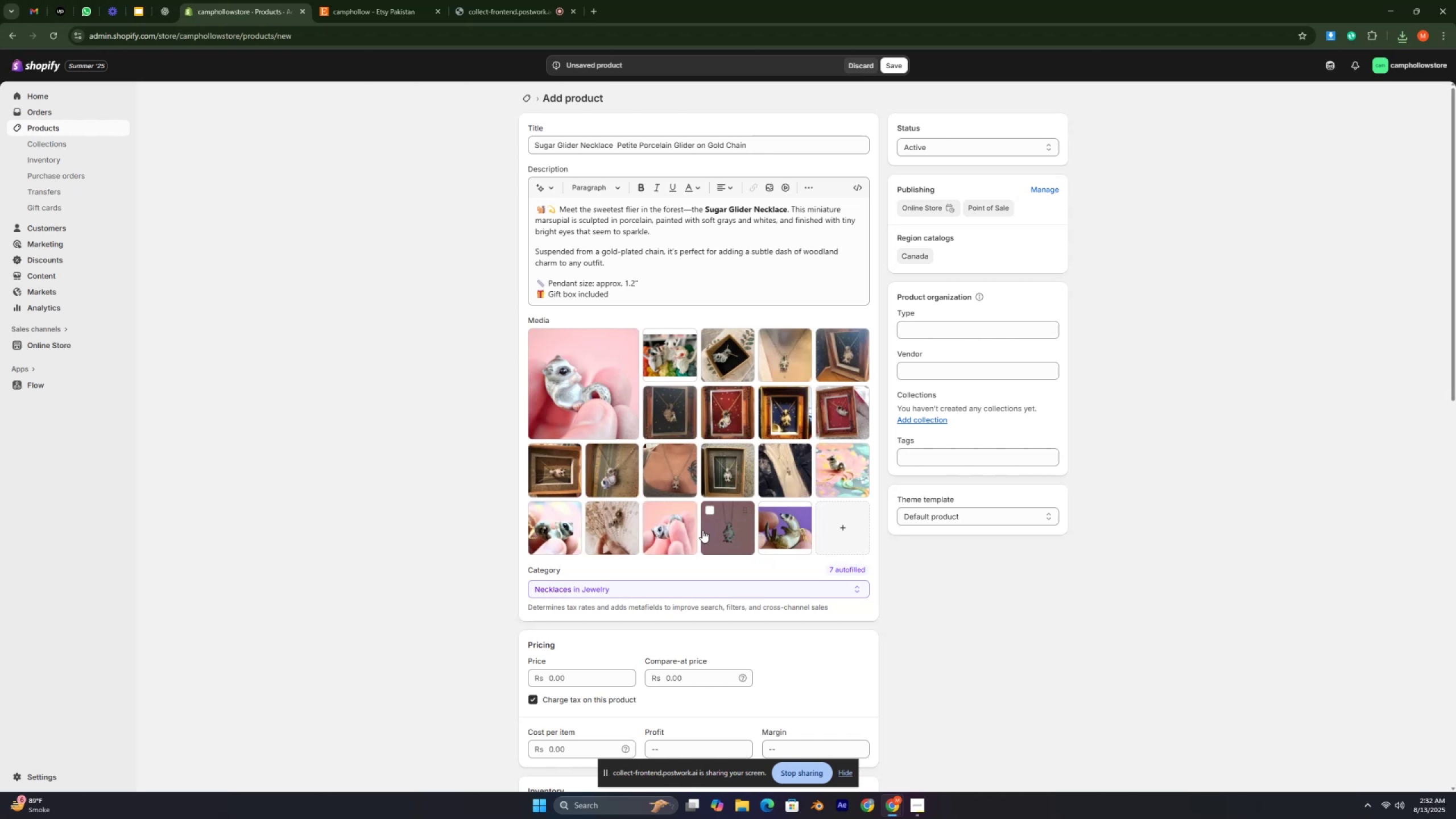 
scroll: coordinate [738, 426], scroll_direction: down, amount: 3.0
 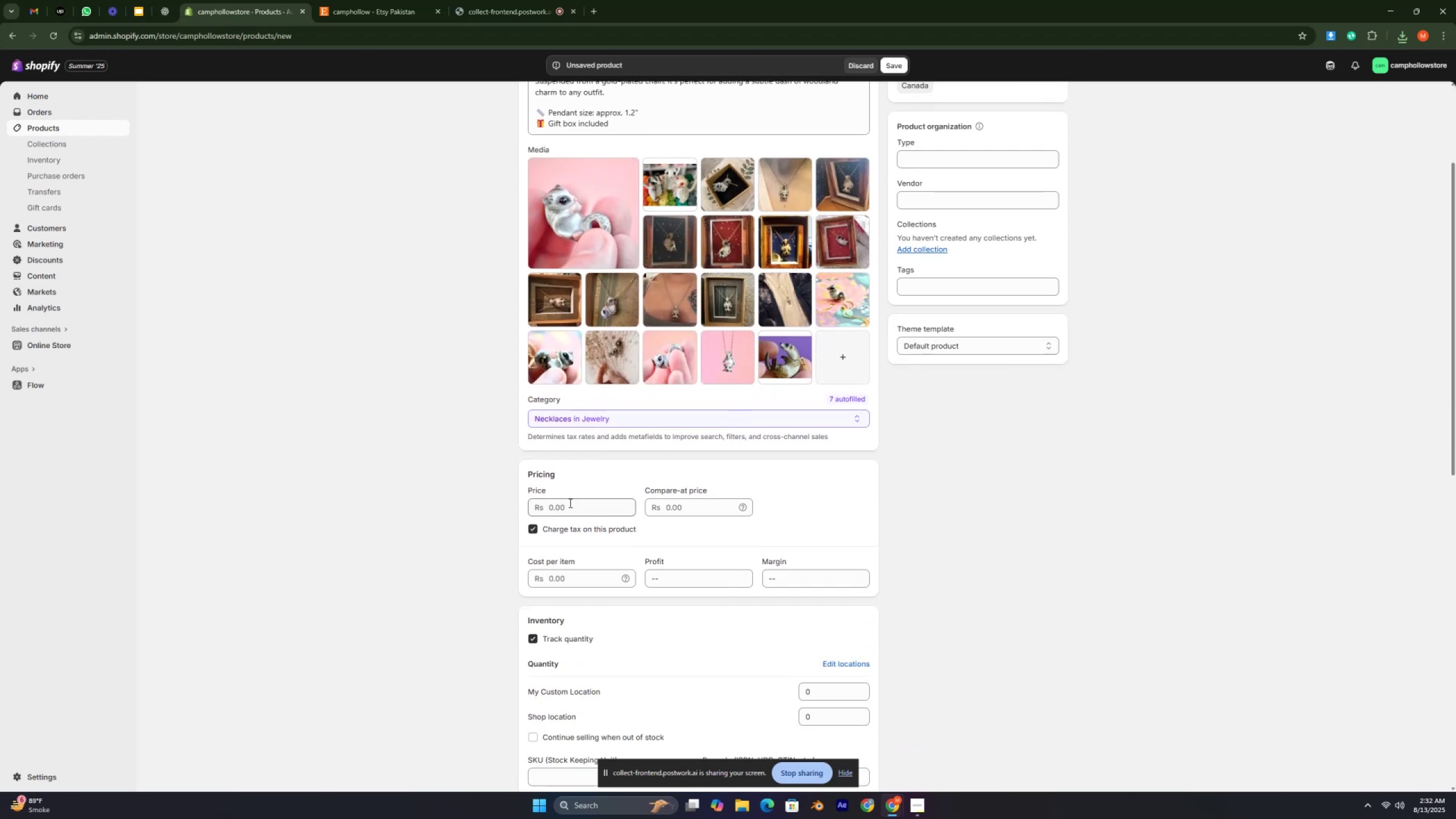 
left_click([569, 503])
 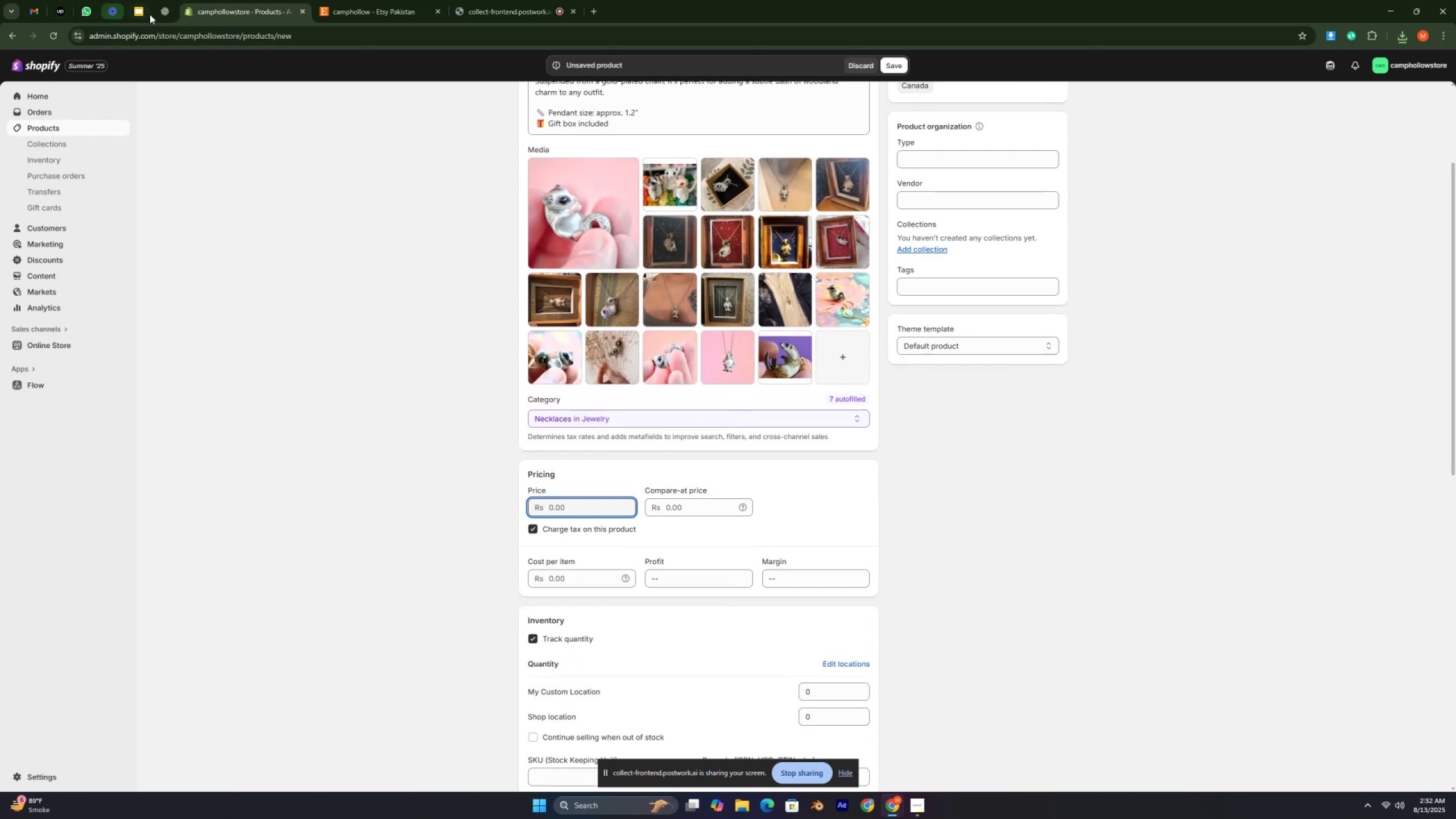 
left_click([159, 7])
 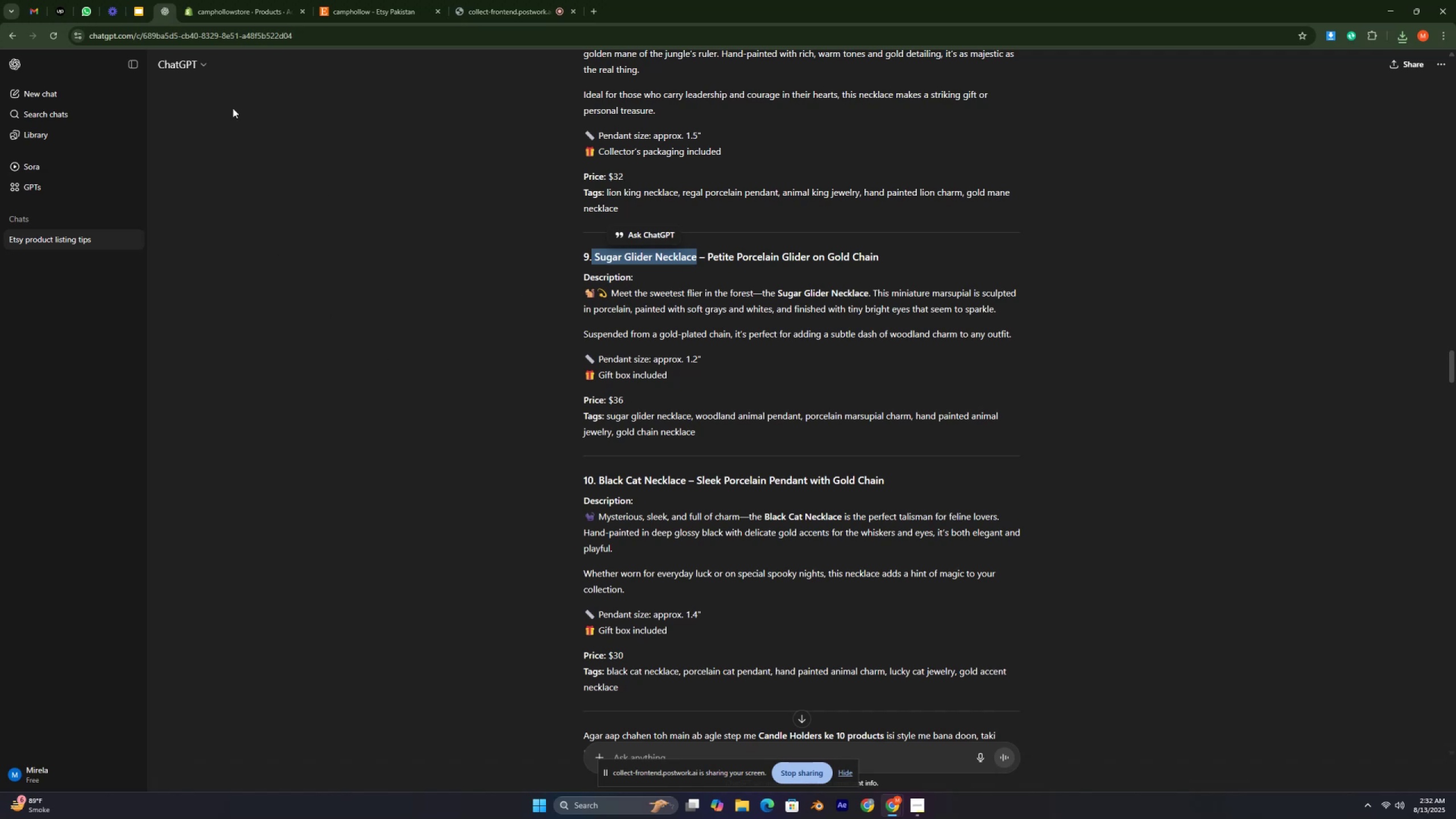 
left_click_drag(start_coordinate=[209, 15], to_coordinate=[212, 14])
 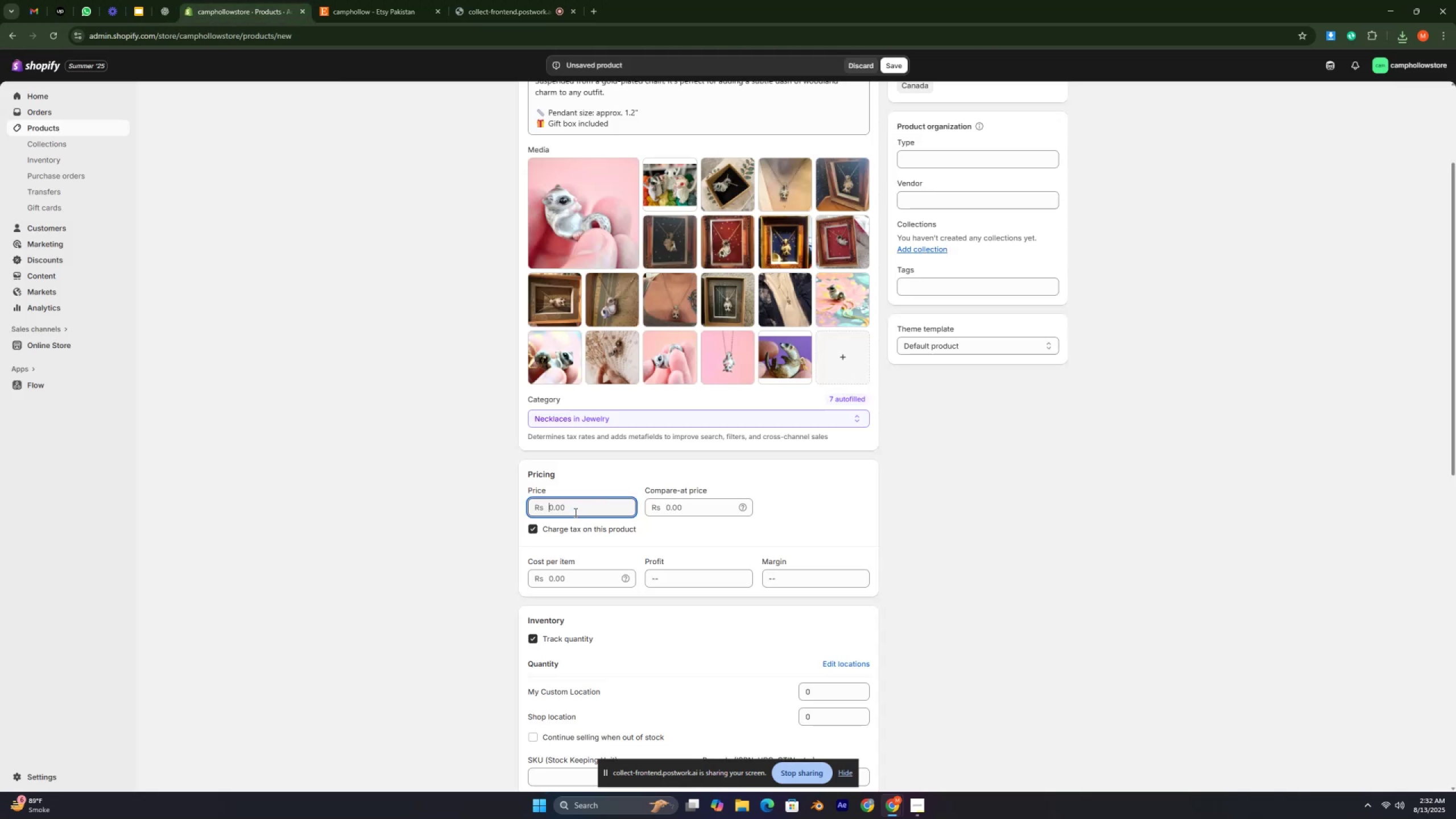 
type(12000)
 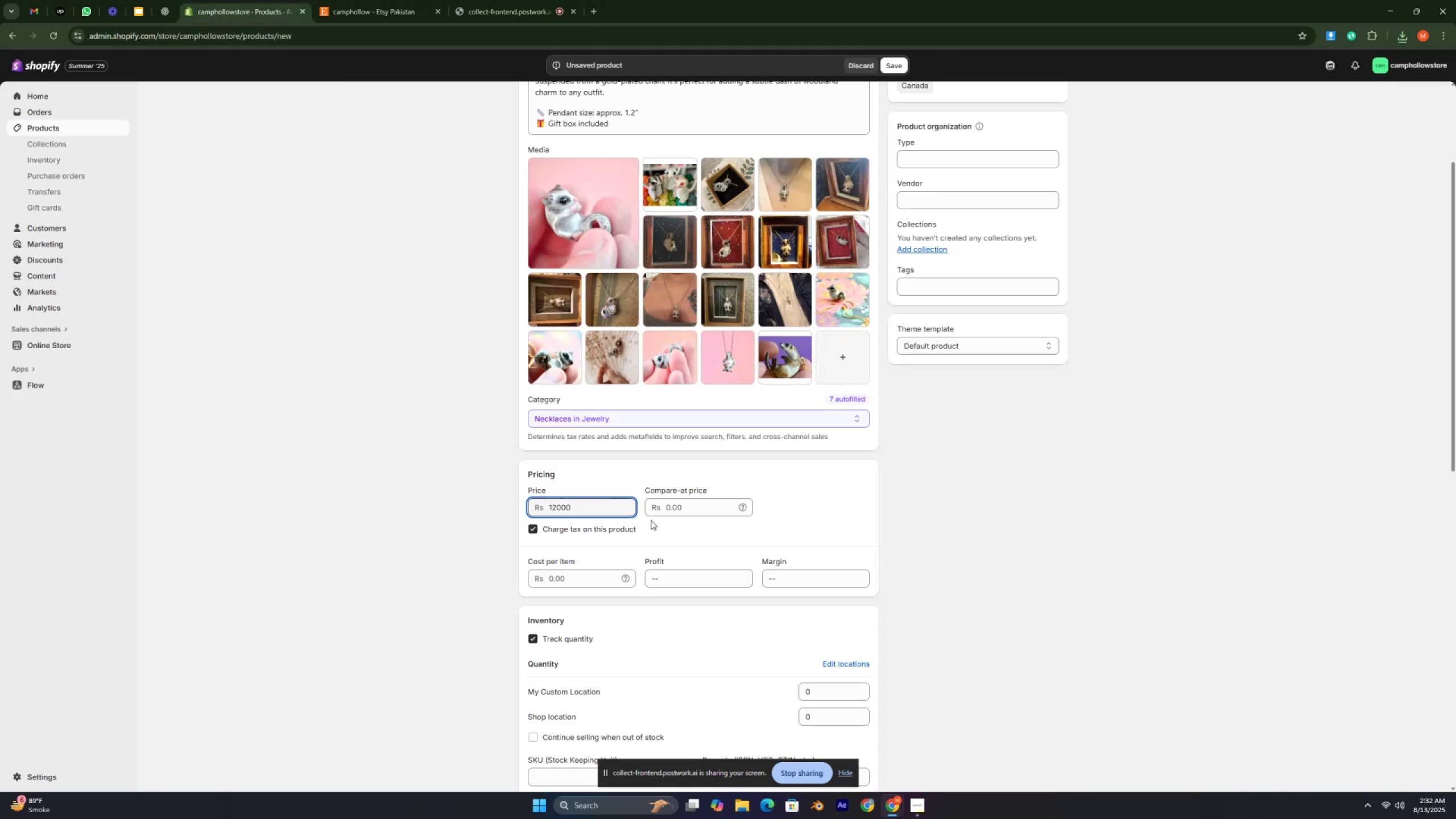 
left_click([669, 507])
 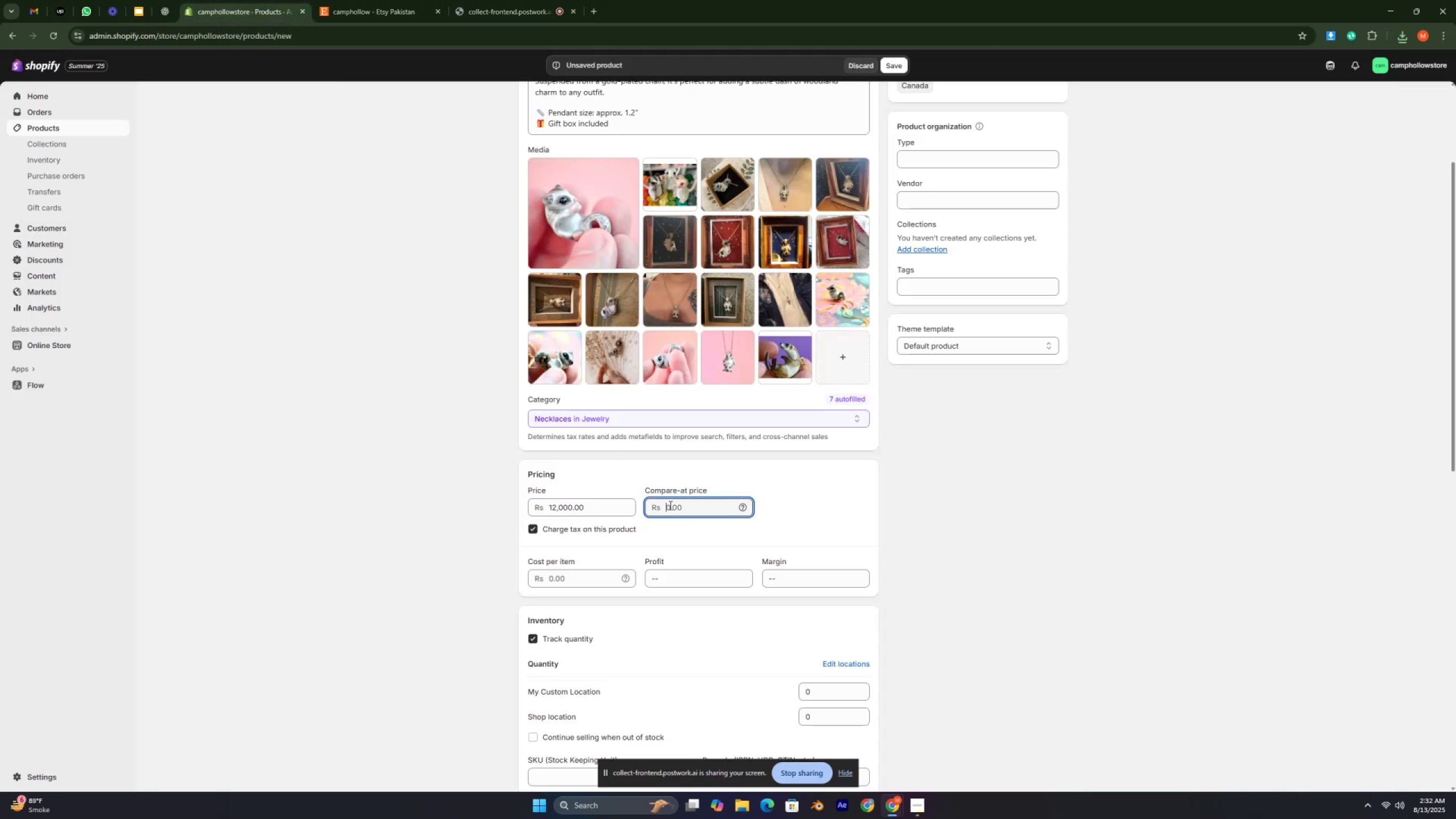 
type(15000)
 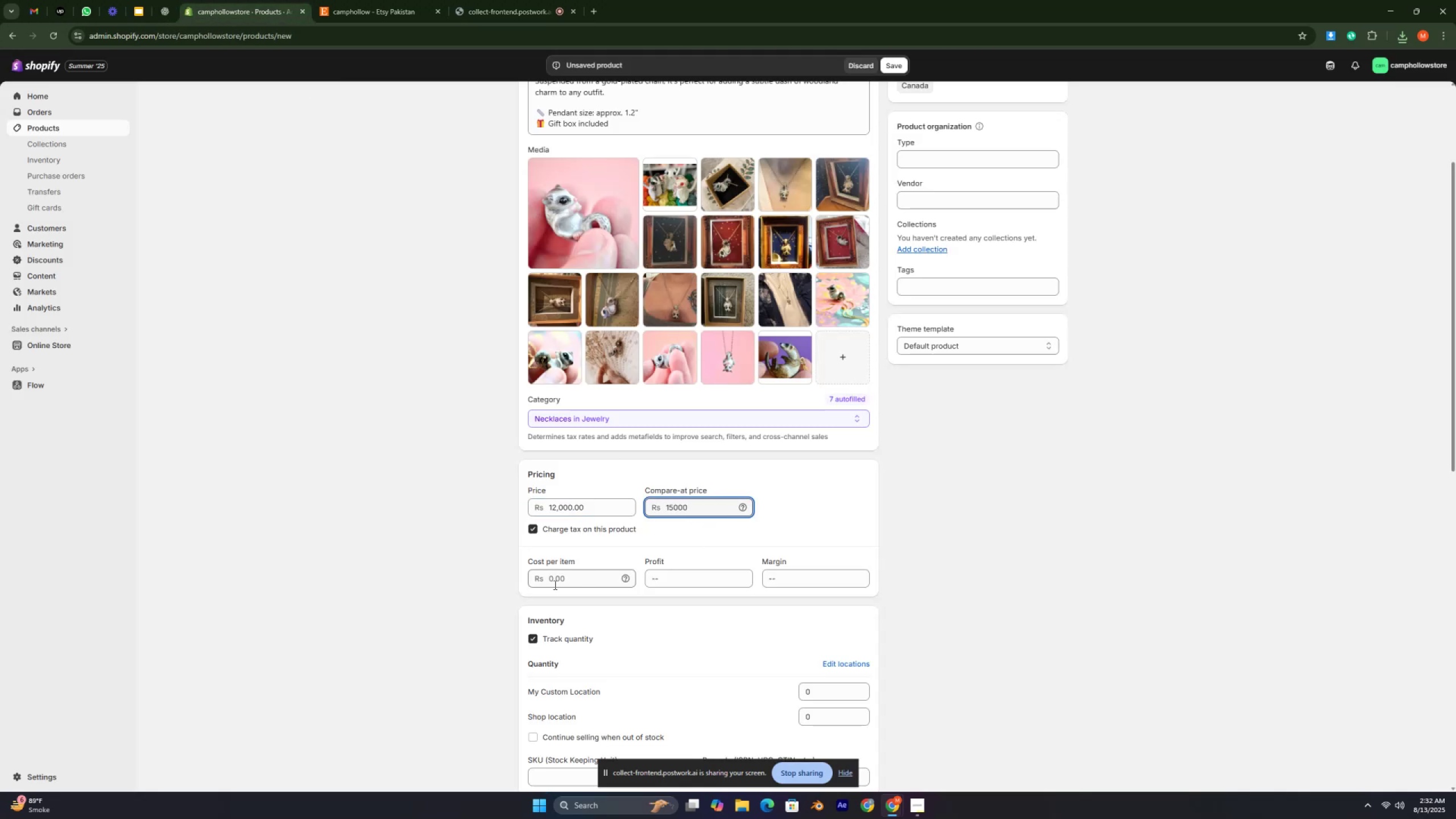 
scroll: coordinate [585, 604], scroll_direction: down, amount: 3.0
 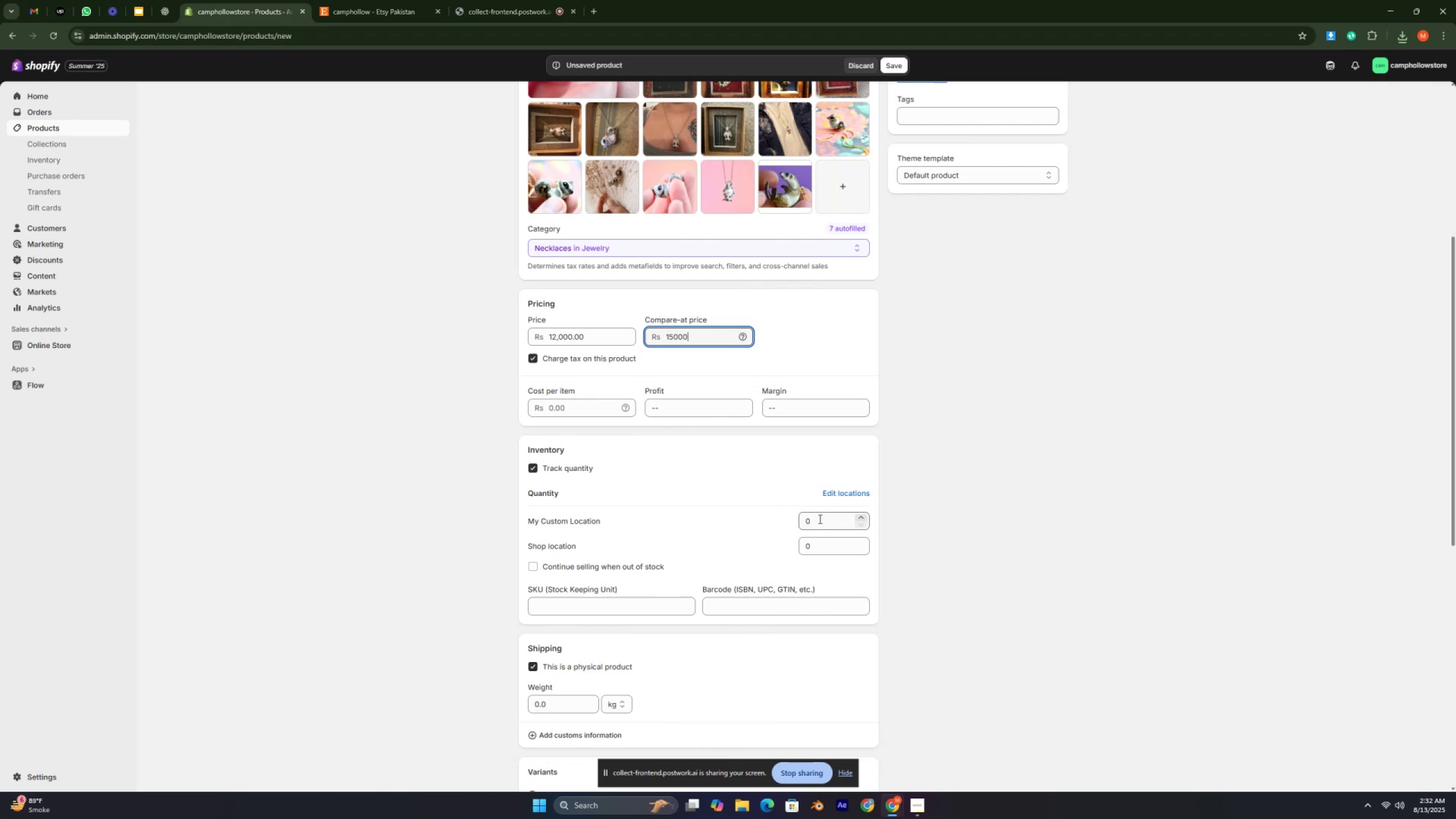 
type(20)
 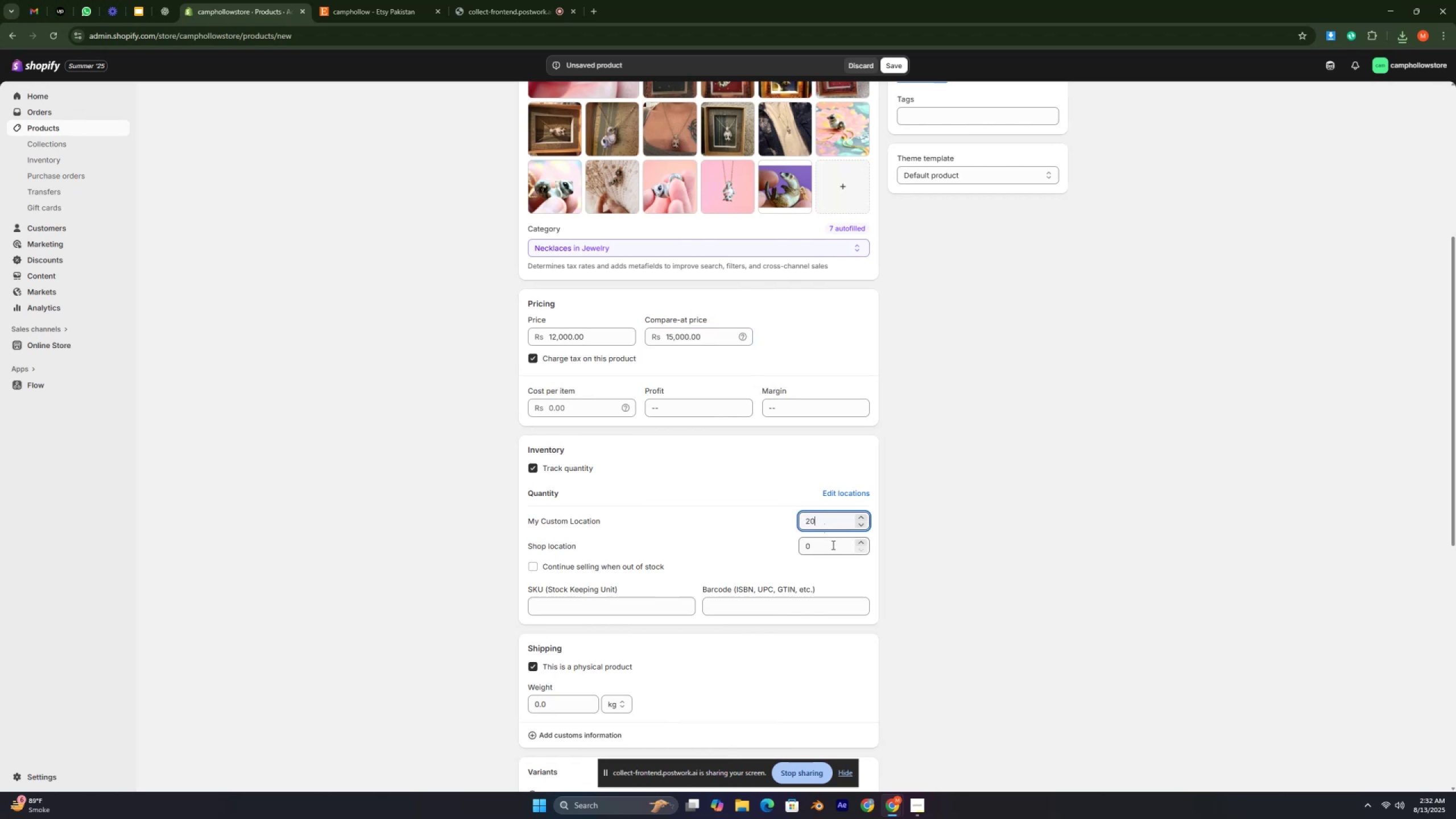 
left_click([829, 545])
 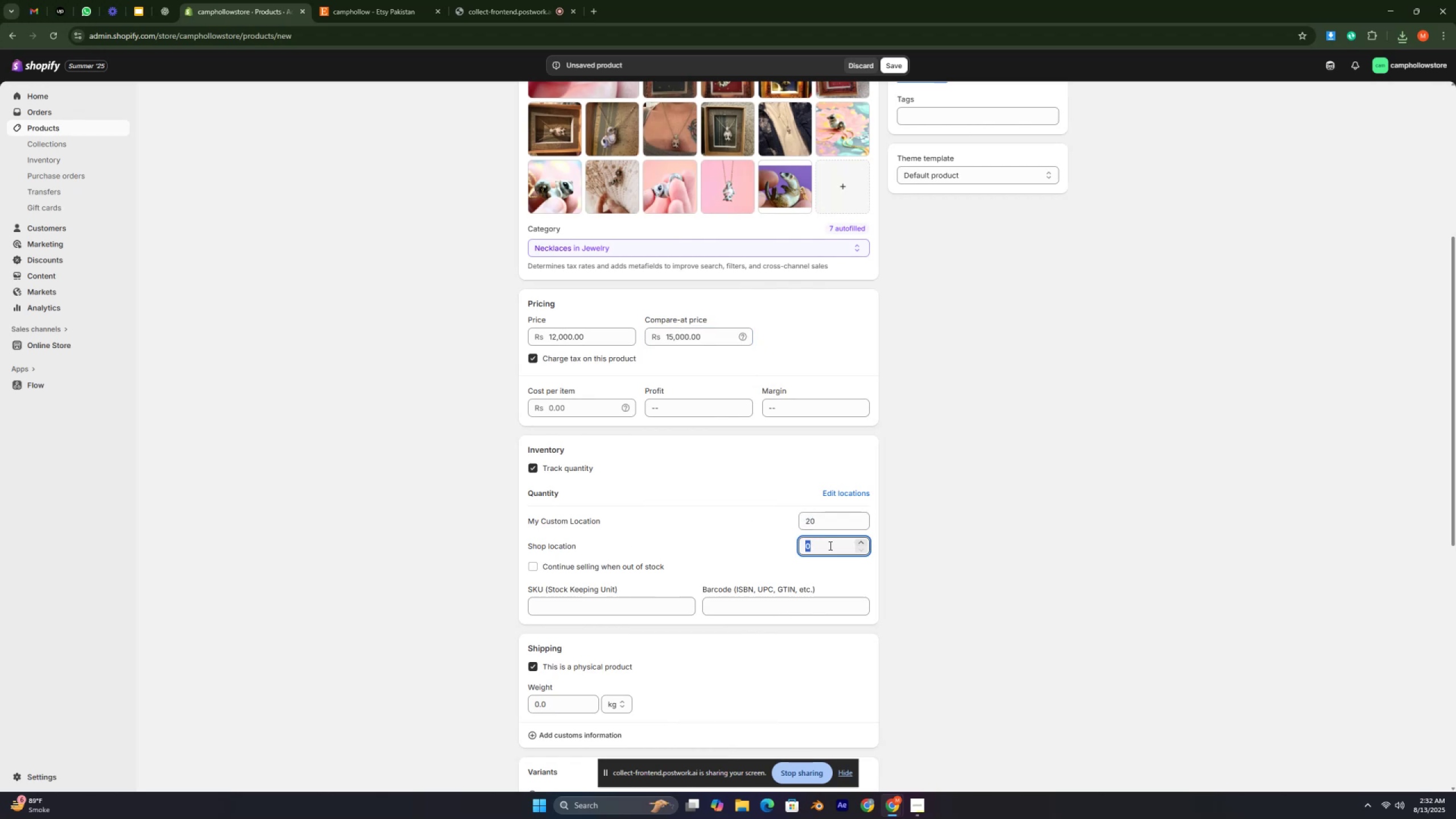 
type(20)
 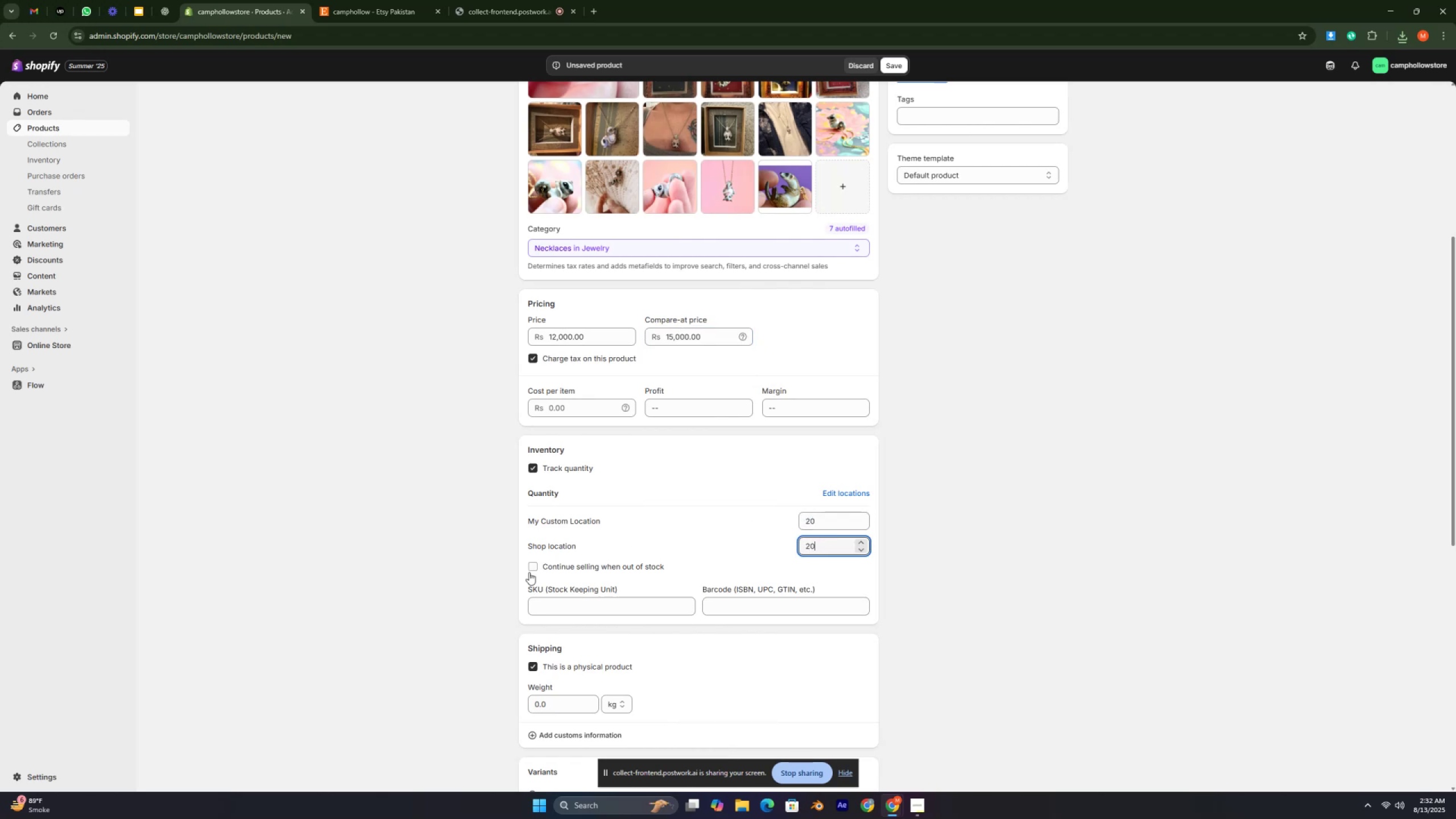 
left_click([529, 572])
 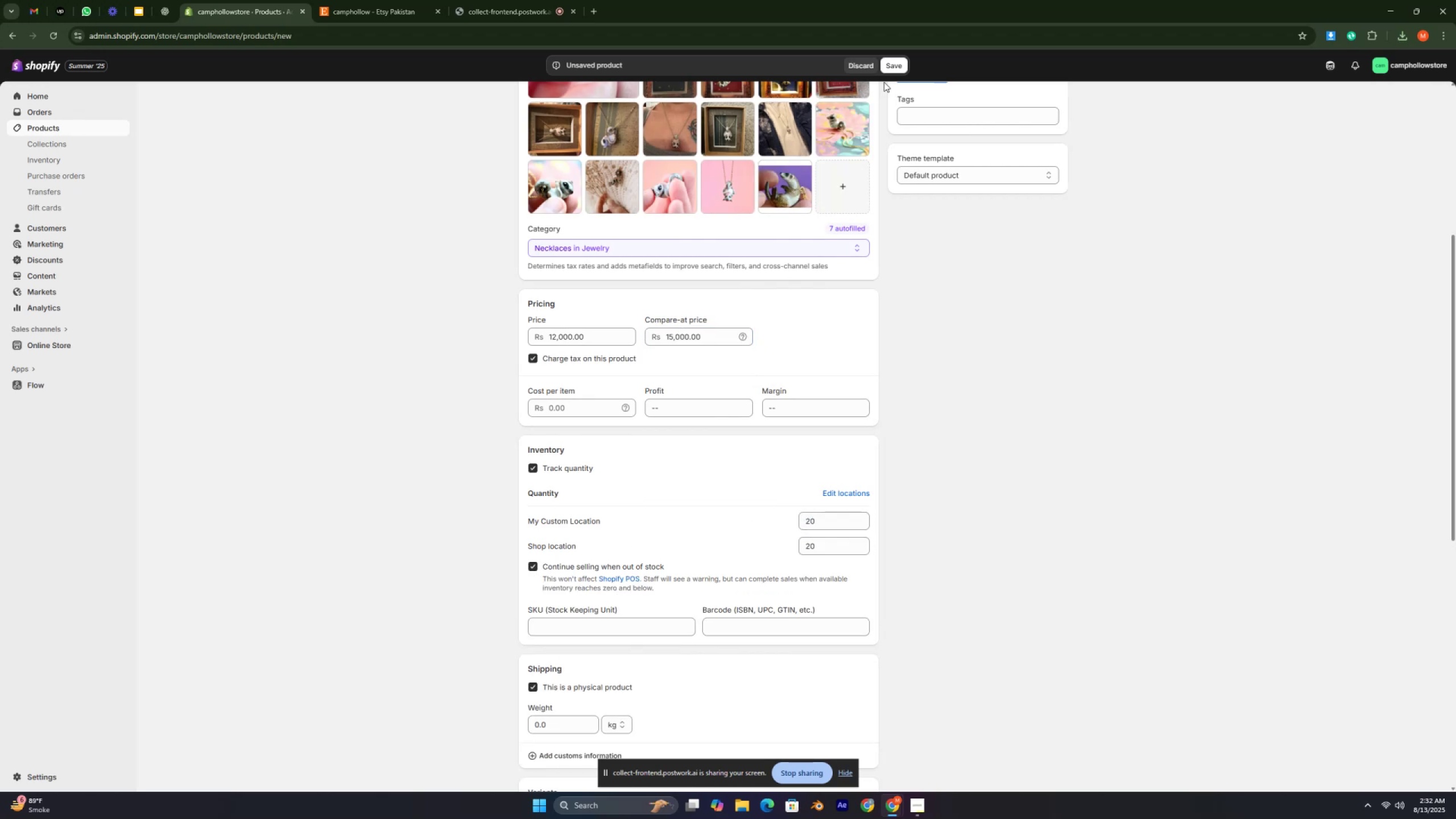 
left_click([892, 67])
 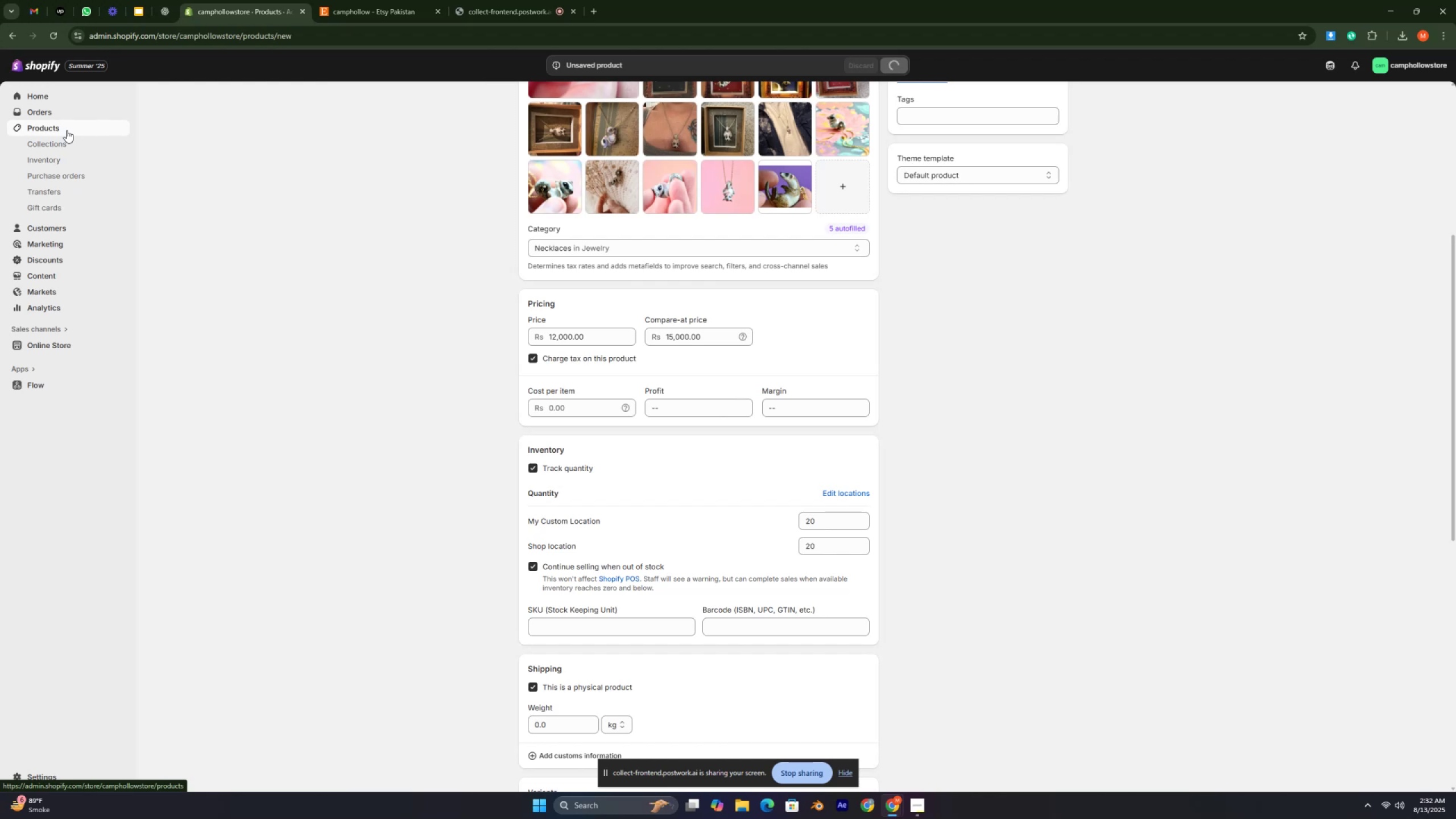 
wait(5.1)
 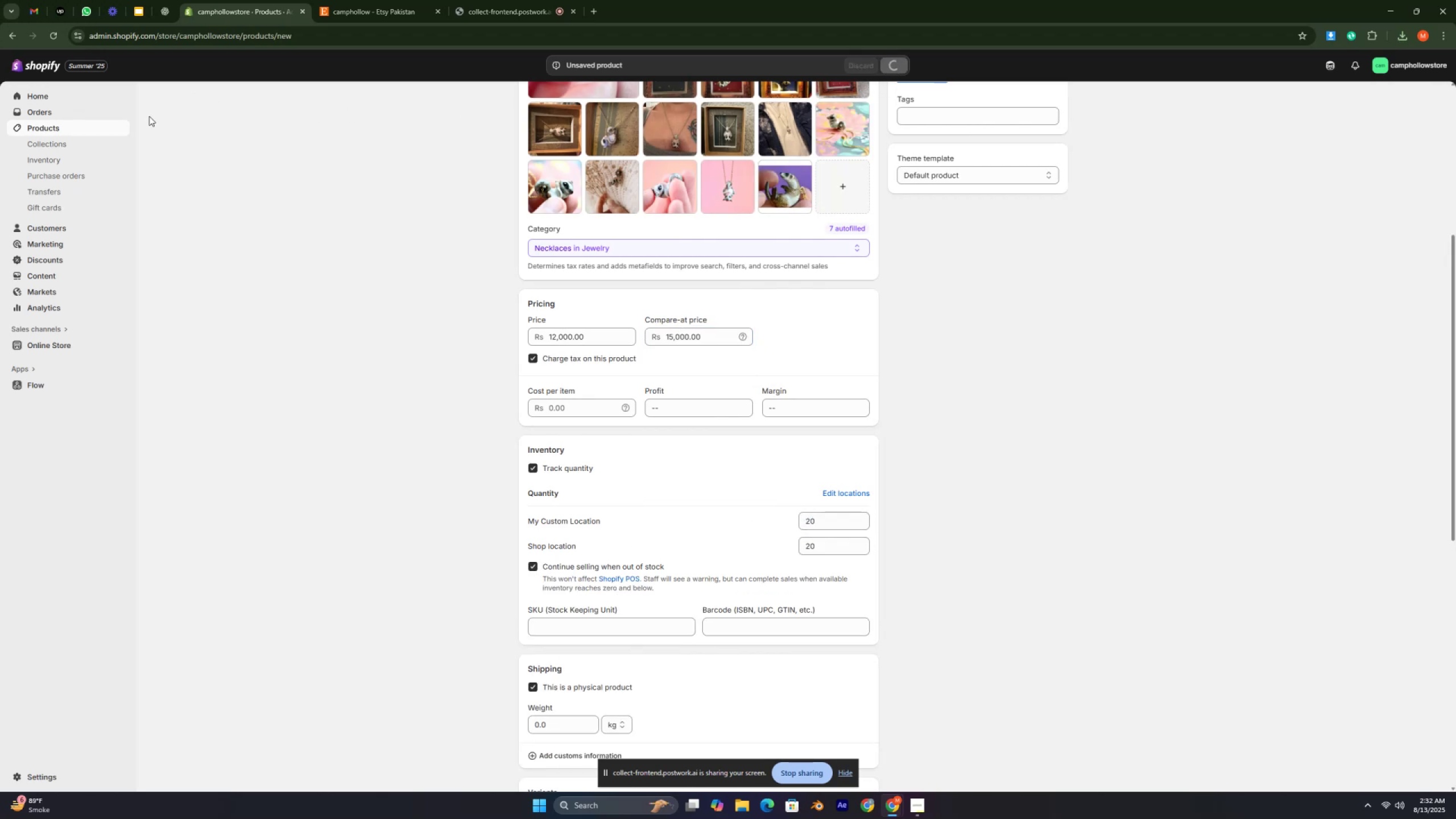 
left_click([67, 130])
 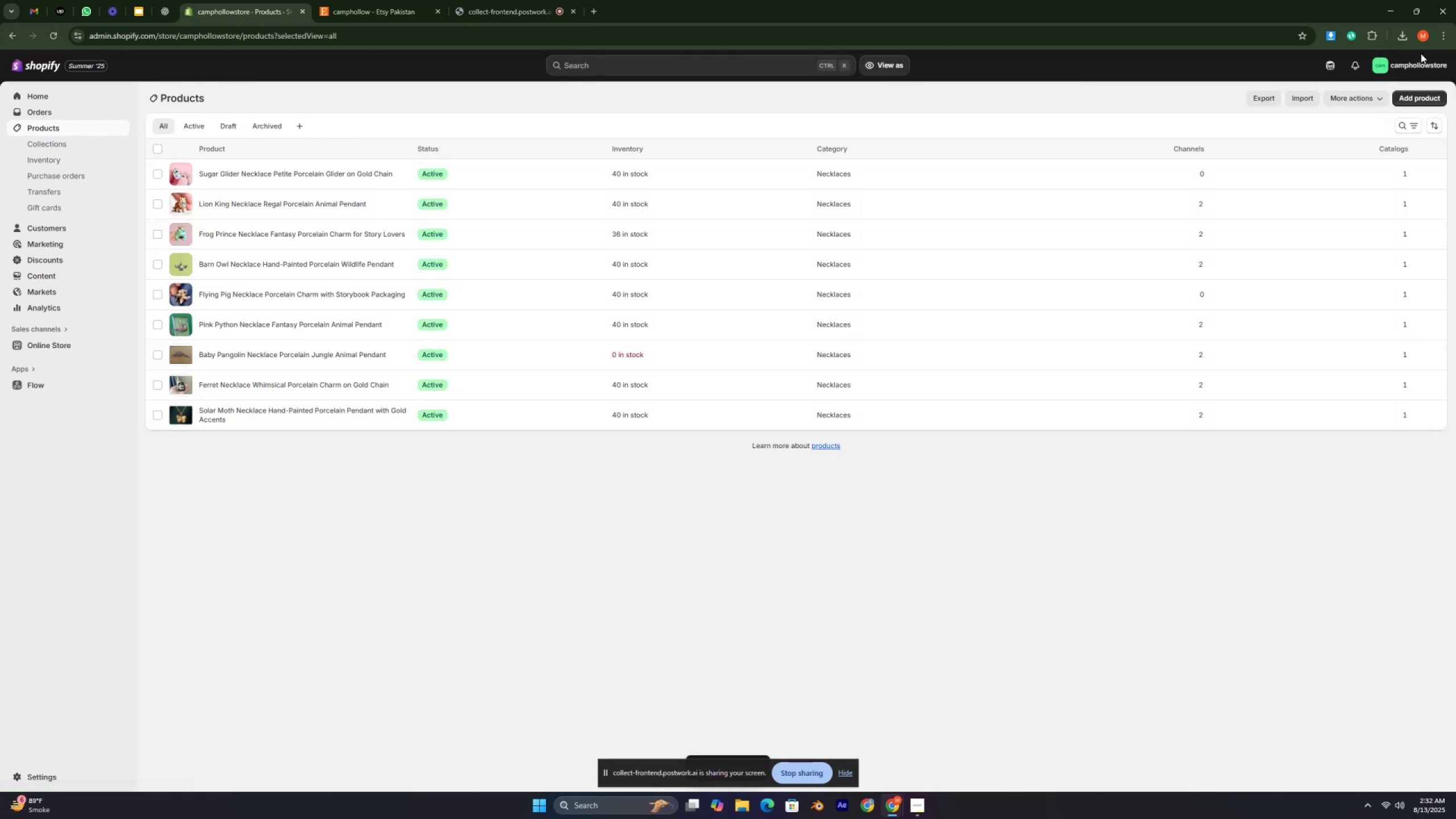 
left_click([1432, 100])
 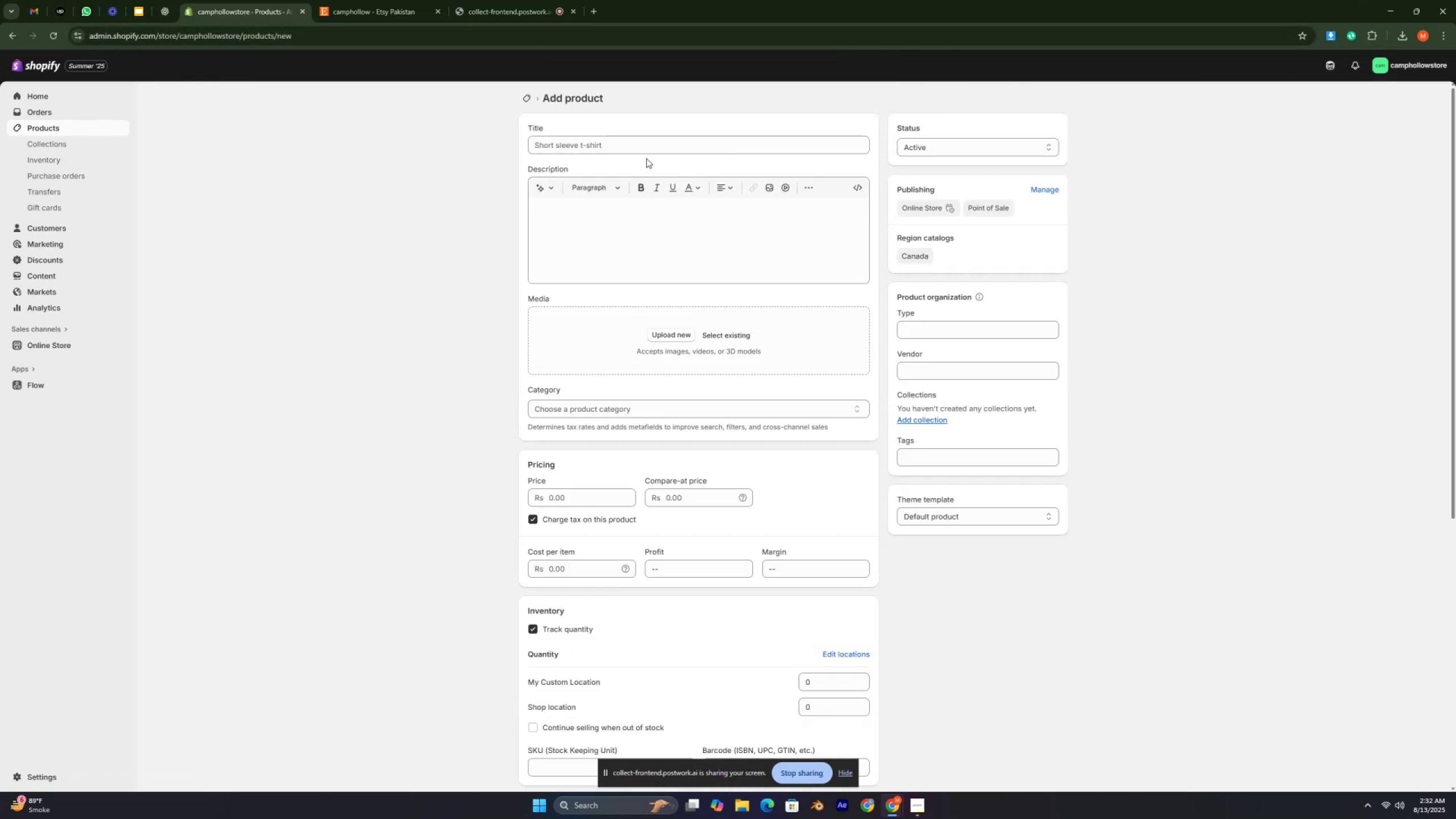 
left_click([554, 139])
 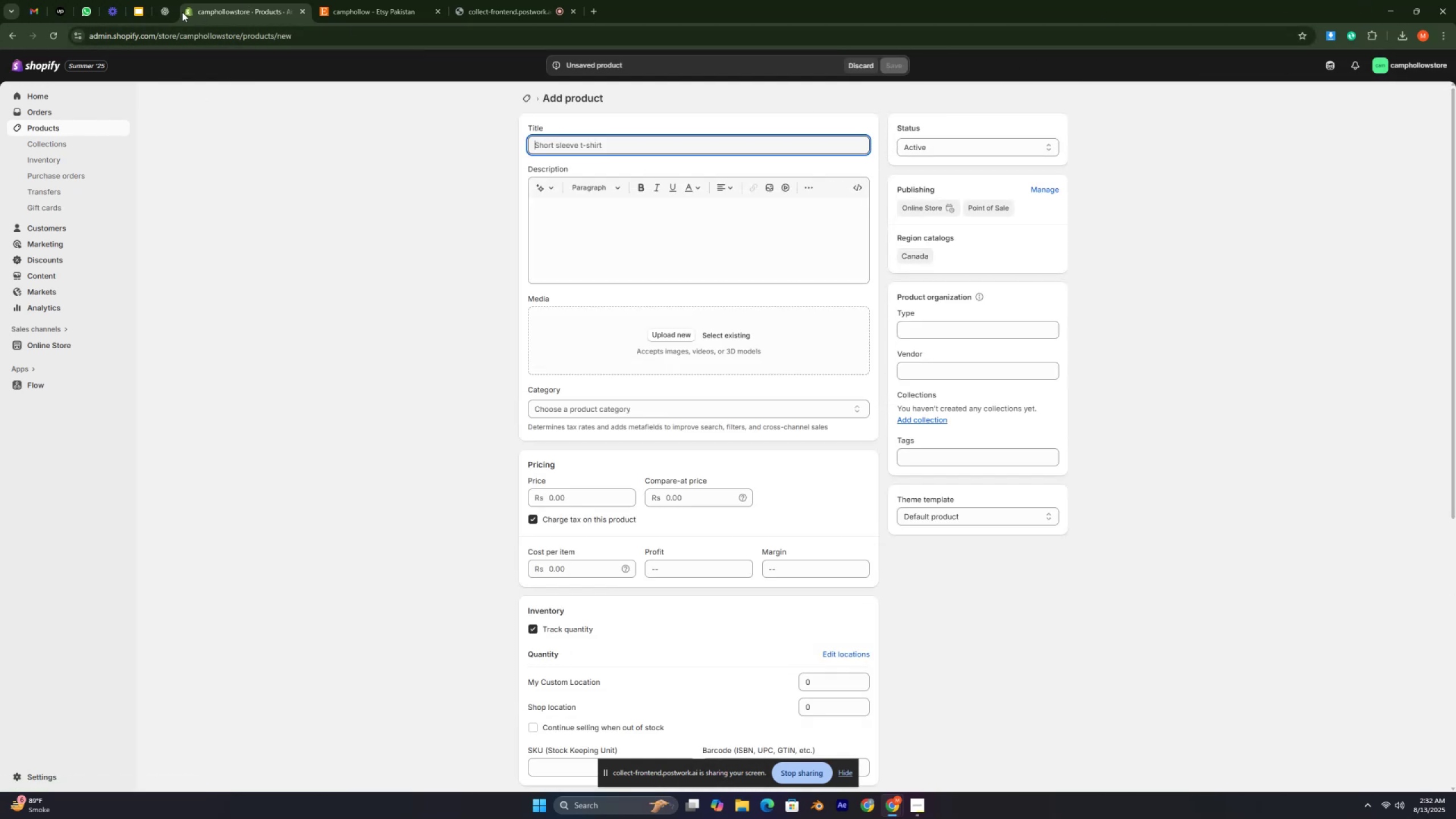 
left_click([177, 12])
 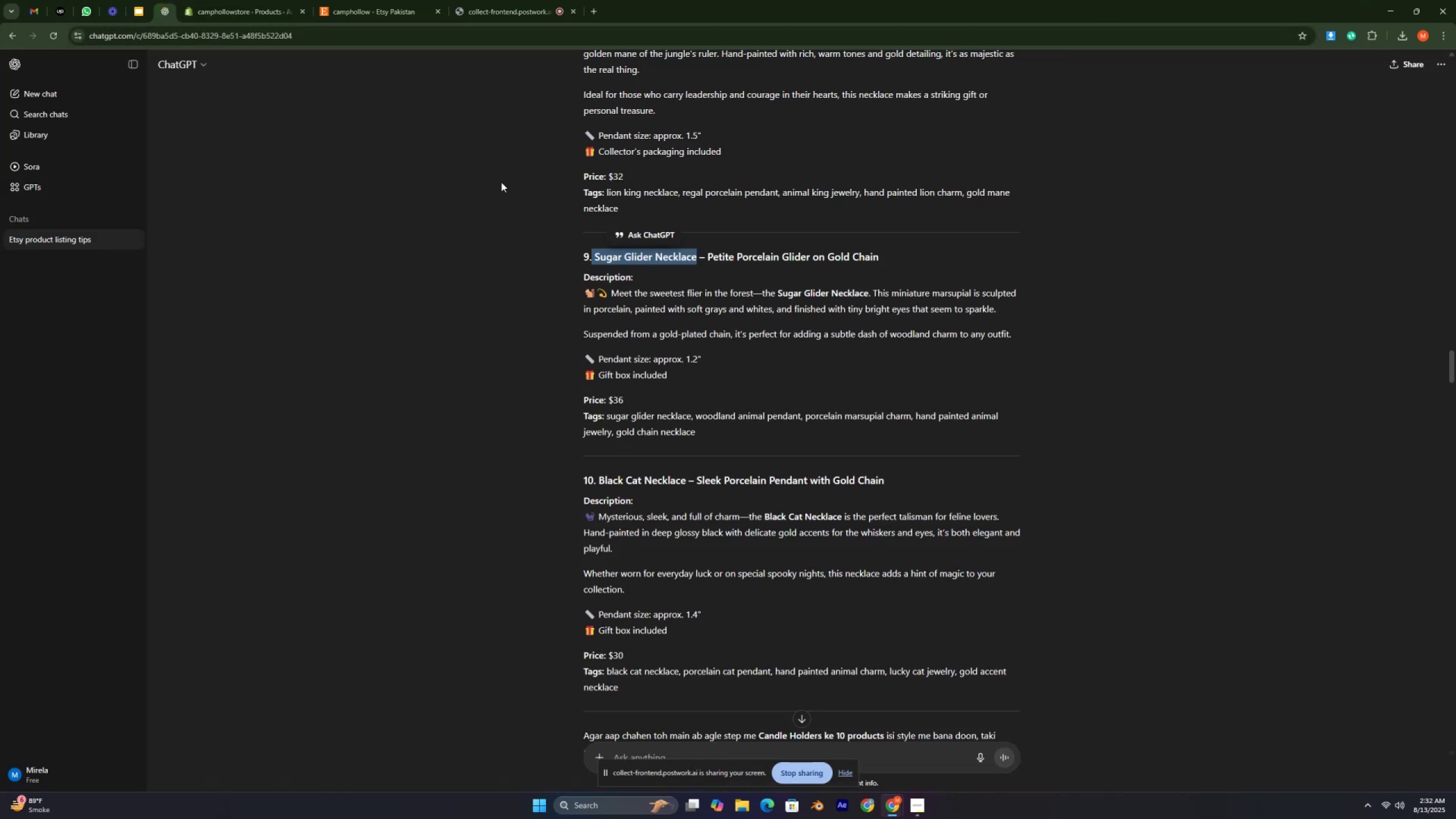 
scroll: coordinate [524, 197], scroll_direction: down, amount: 2.0
 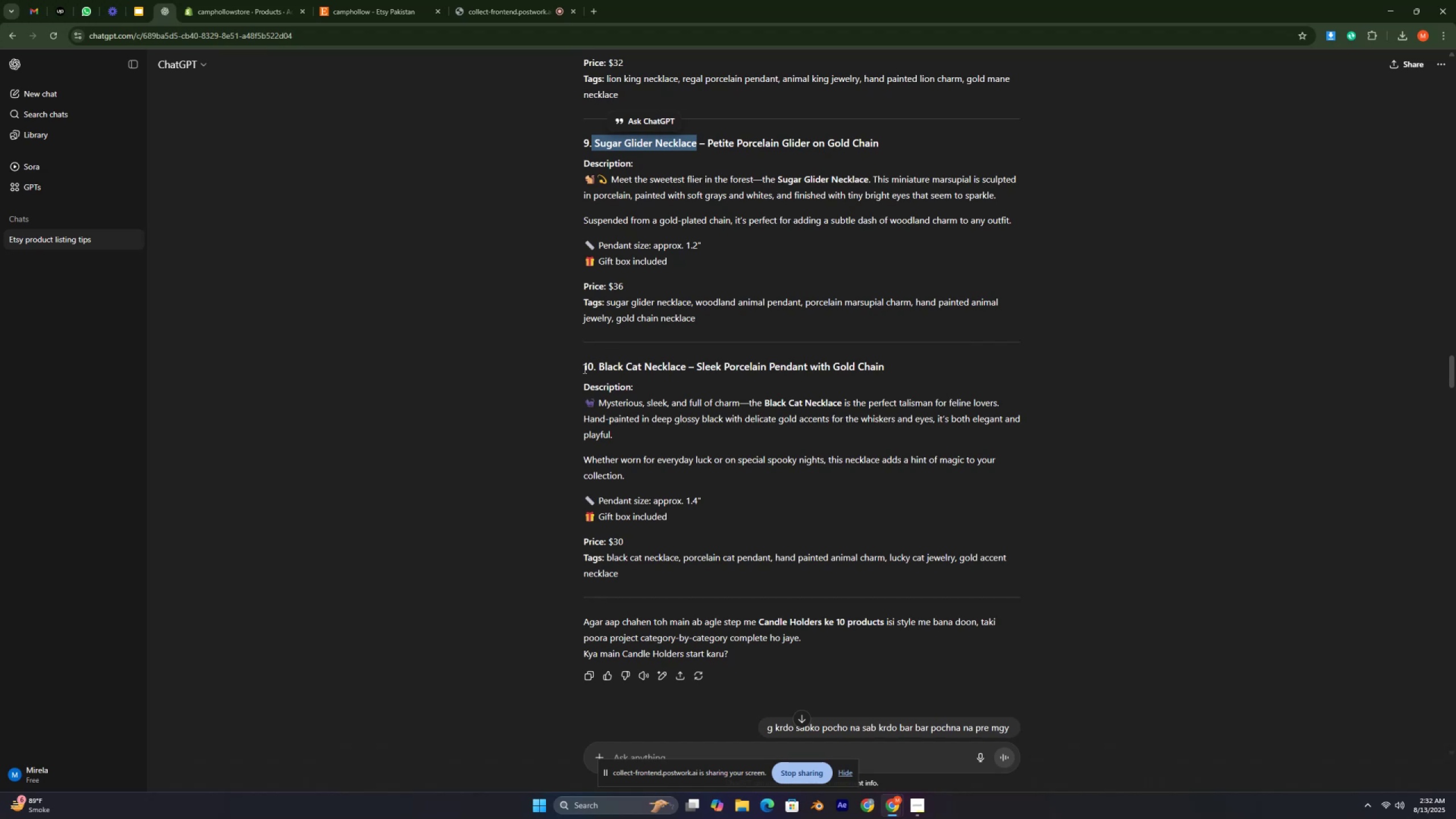 
left_click_drag(start_coordinate=[599, 365], to_coordinate=[892, 363])
 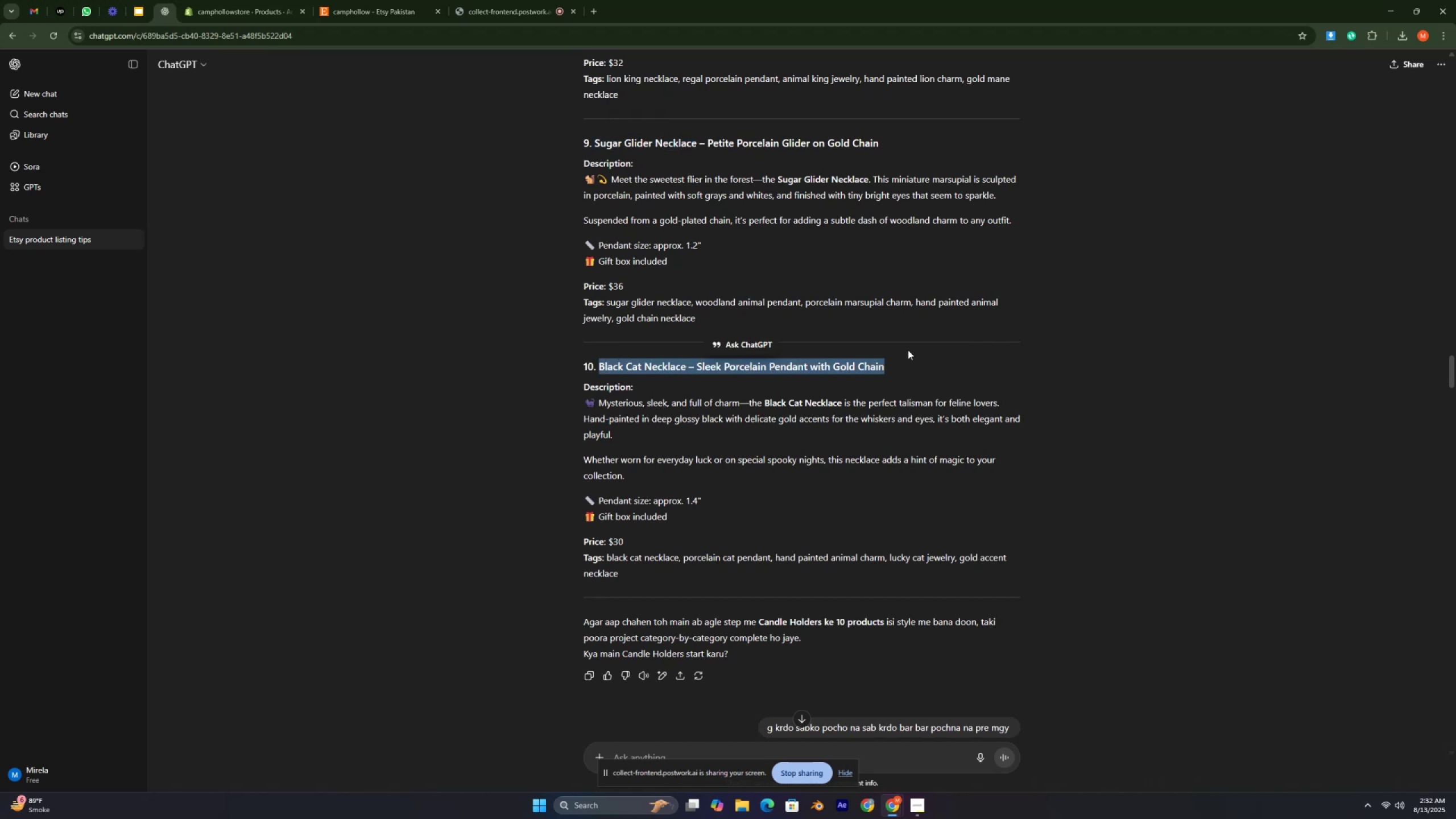 
key(Control+C)
 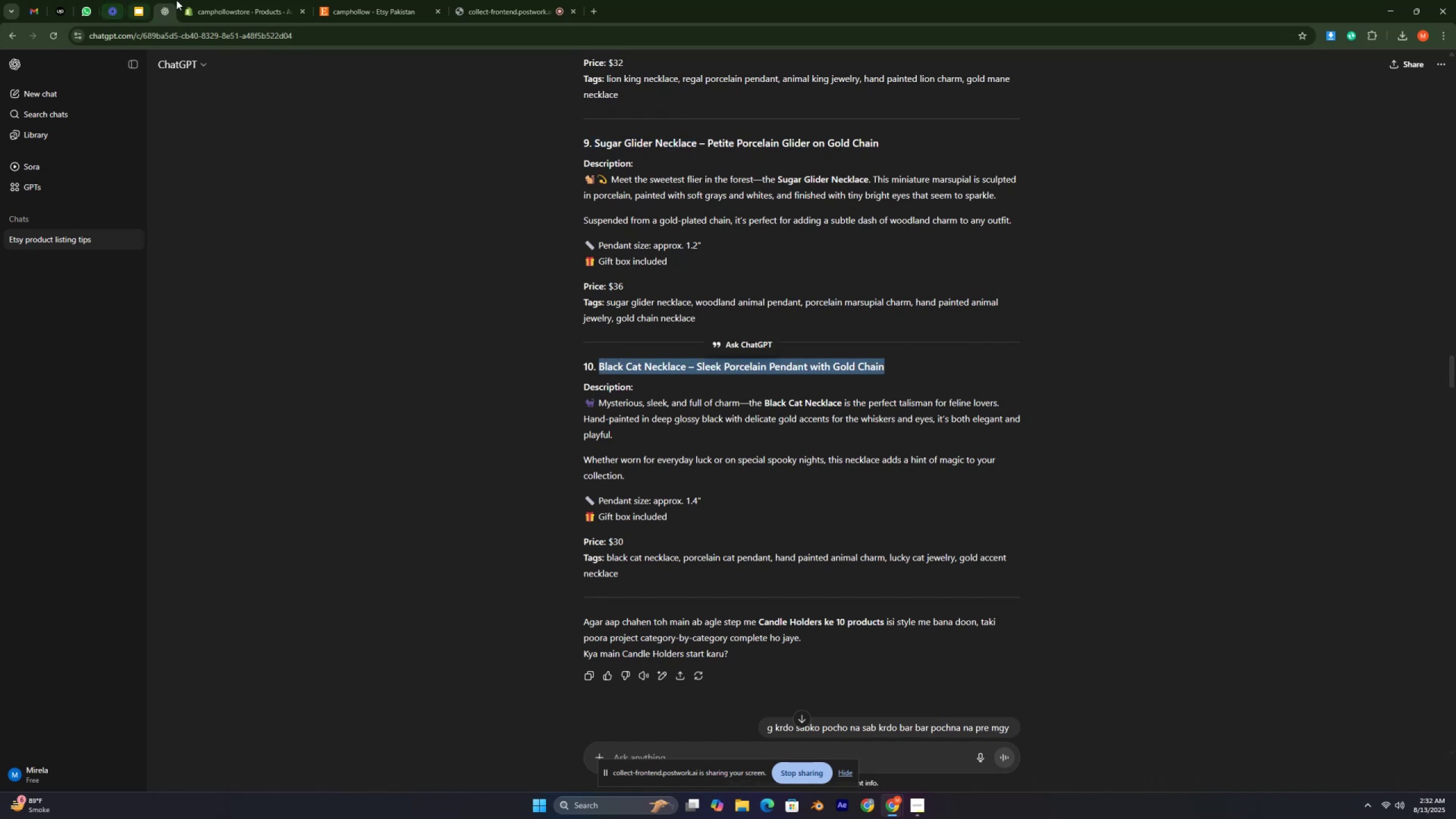 
left_click([220, 14])
 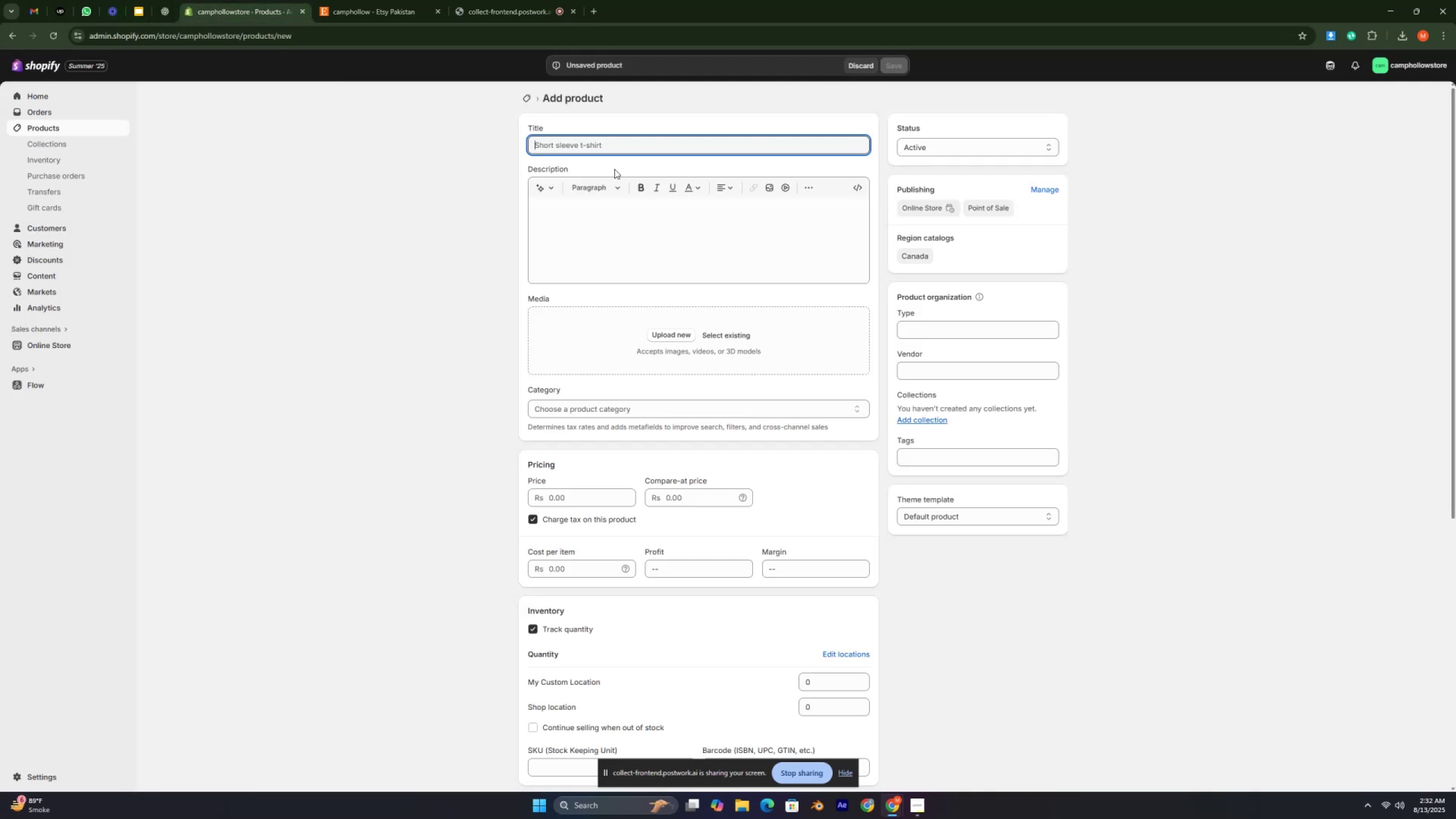 
key(Control+V)
 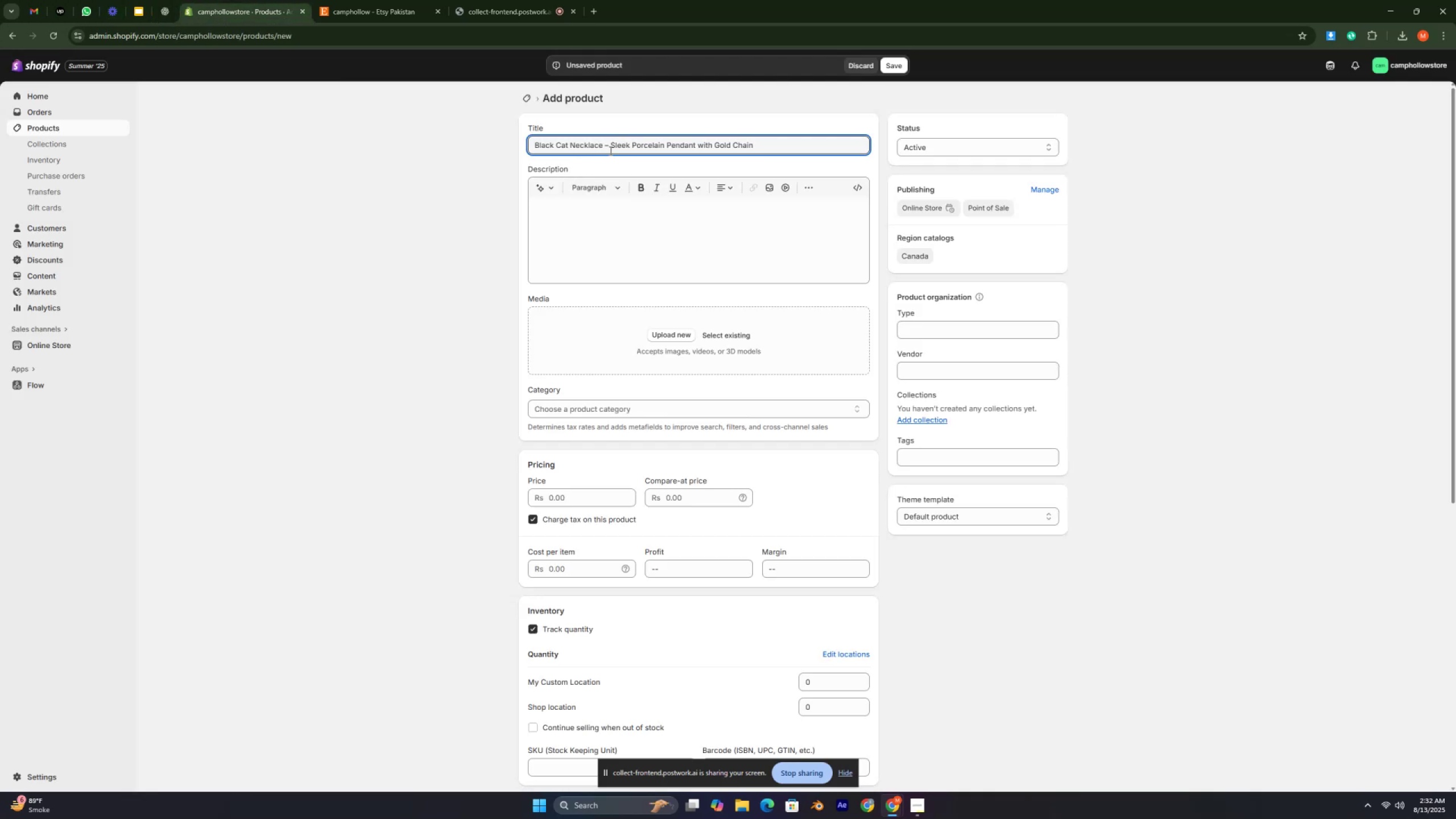 
left_click([609, 144])
 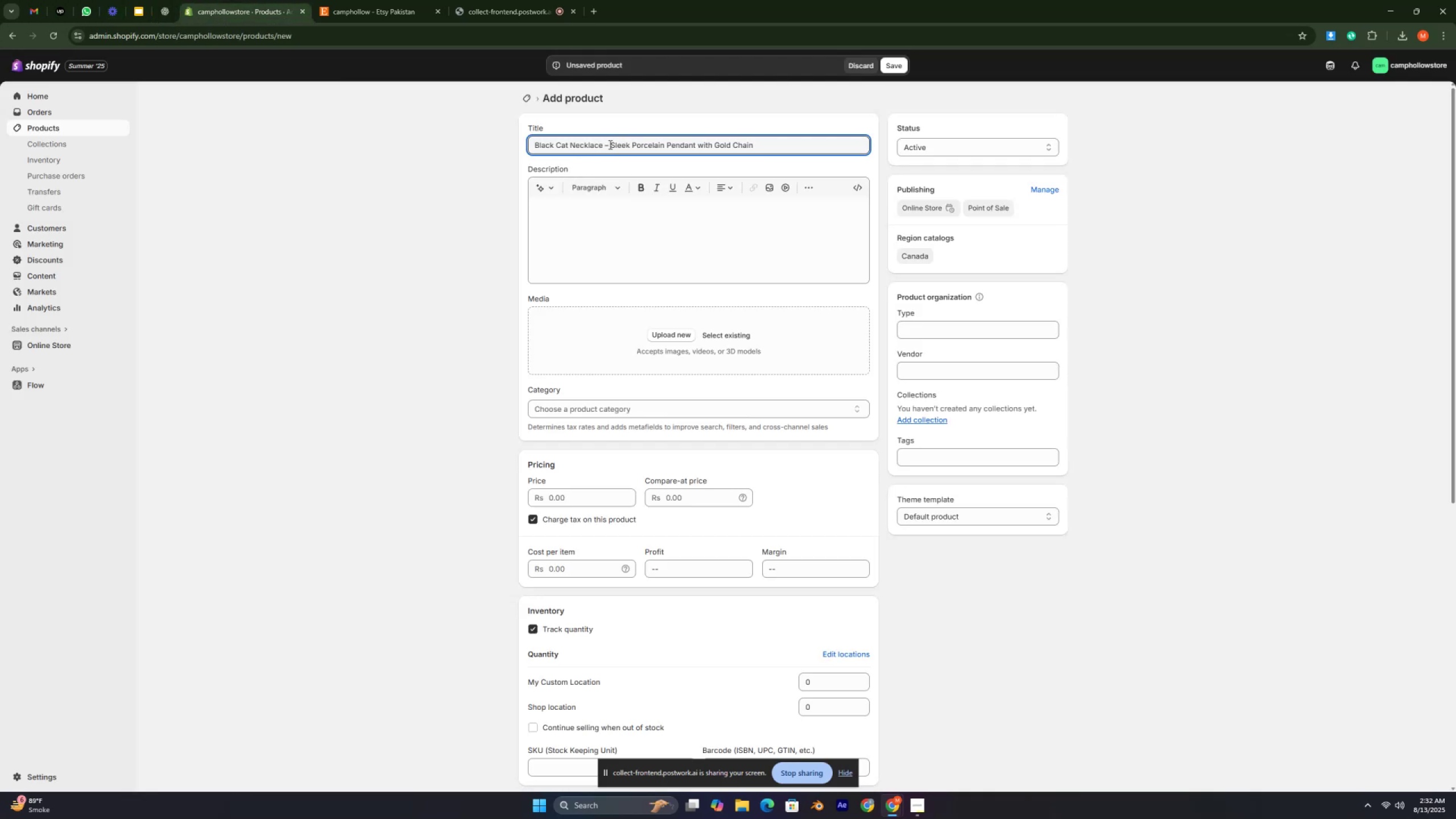 
key(Backspace)
 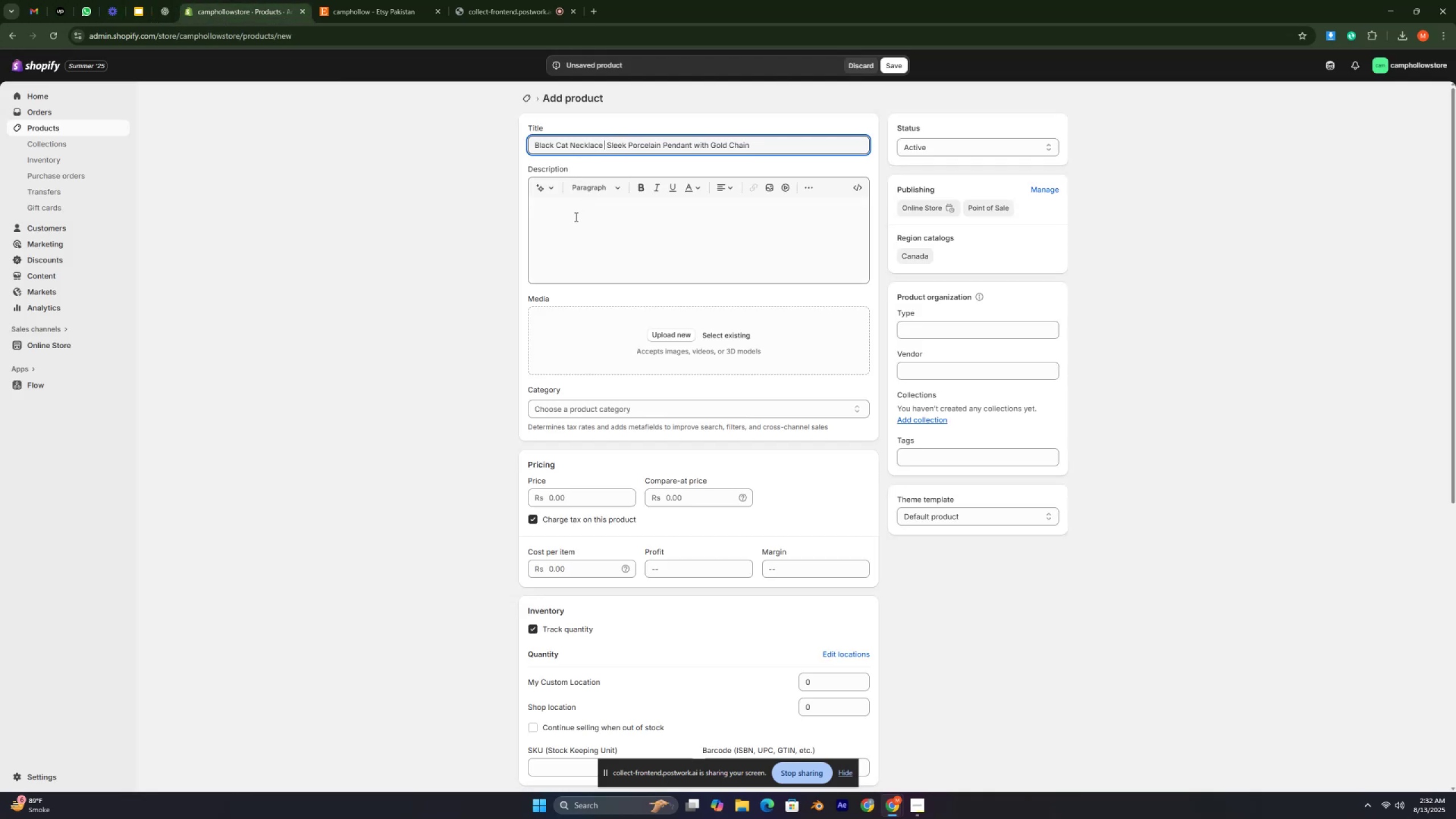 
left_click([574, 218])
 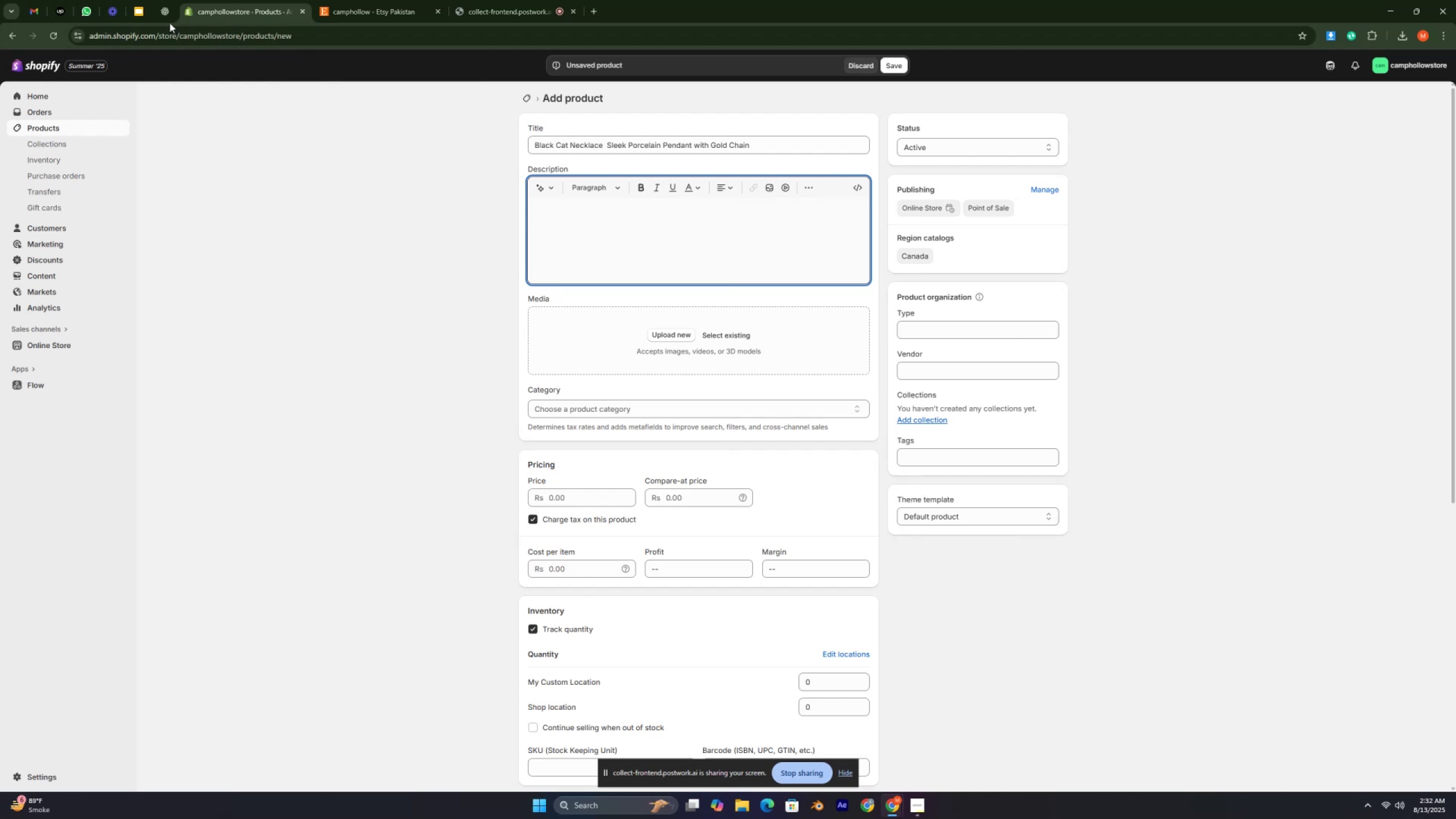 
left_click([163, 13])
 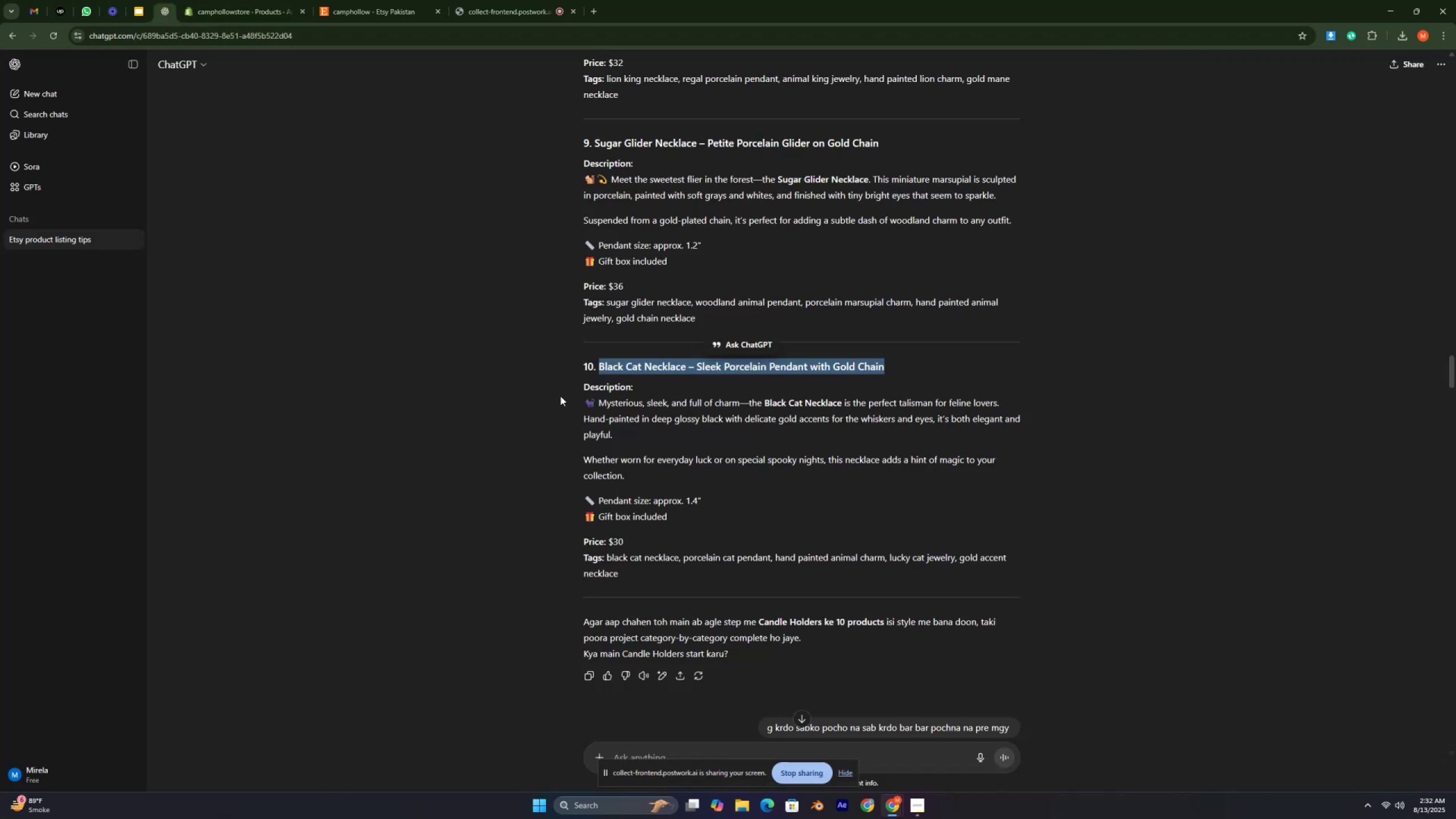 
left_click_drag(start_coordinate=[573, 398], to_coordinate=[698, 520])
 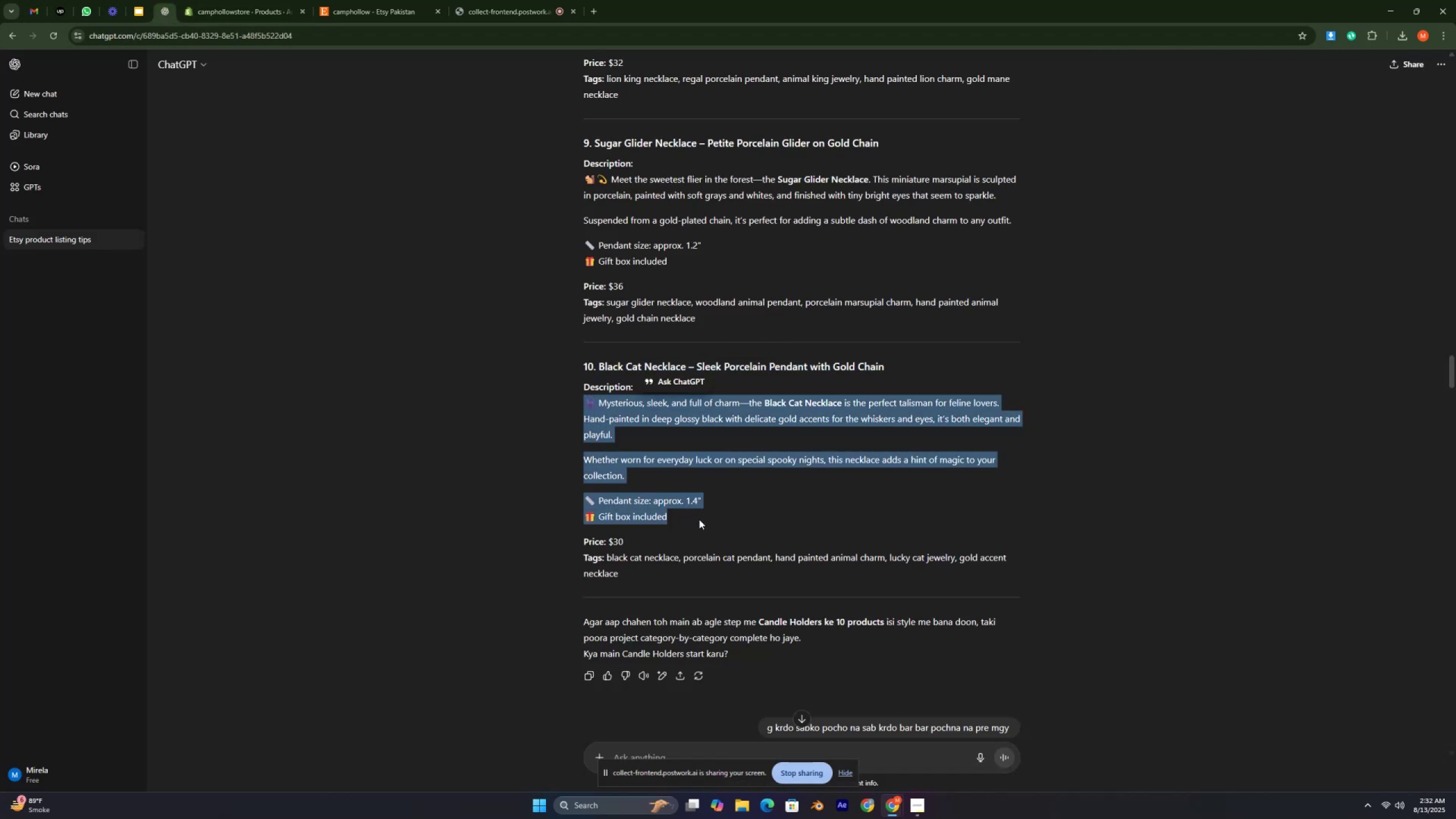 
key(Control+C)
 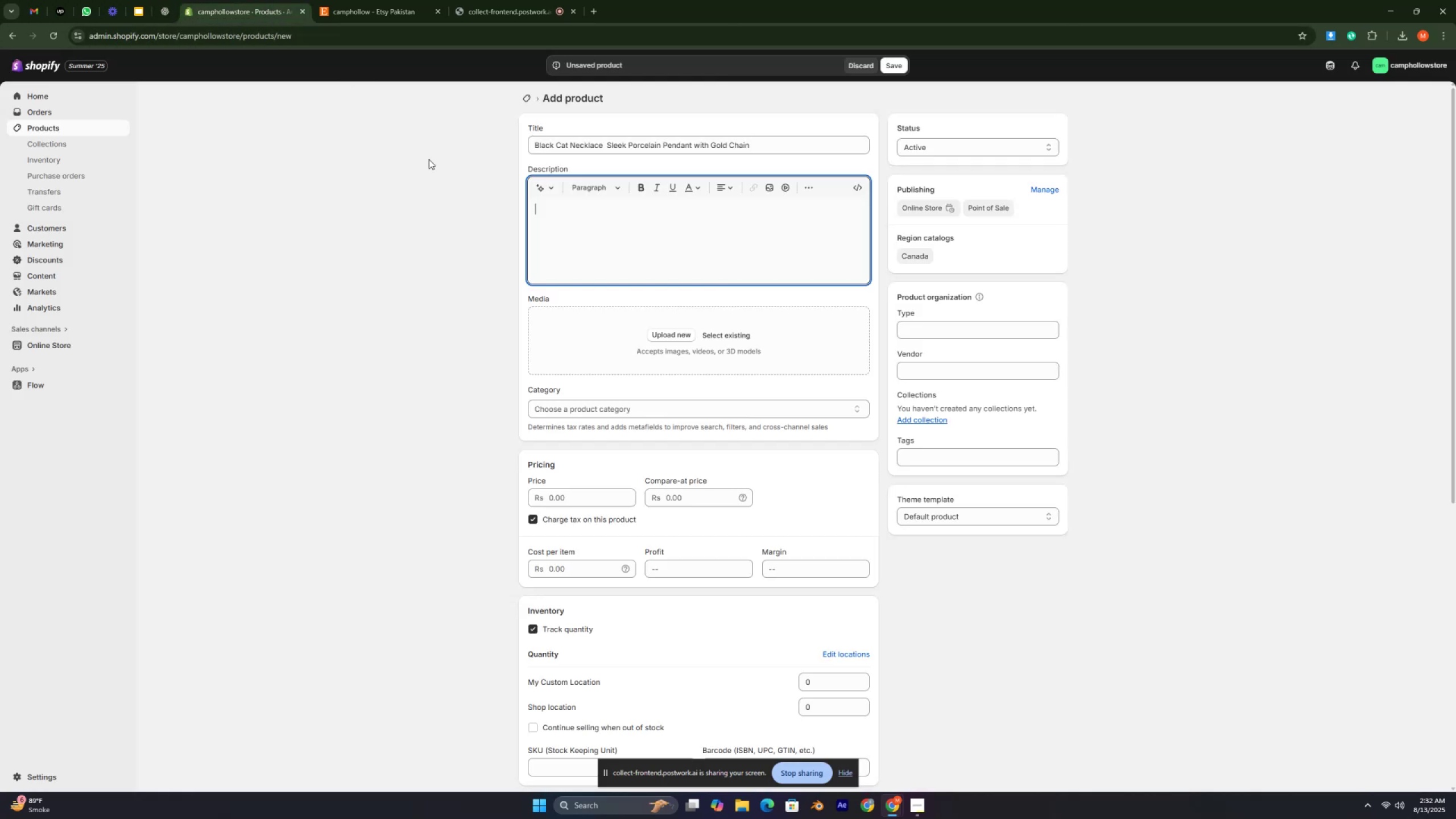 
key(Control+V)
 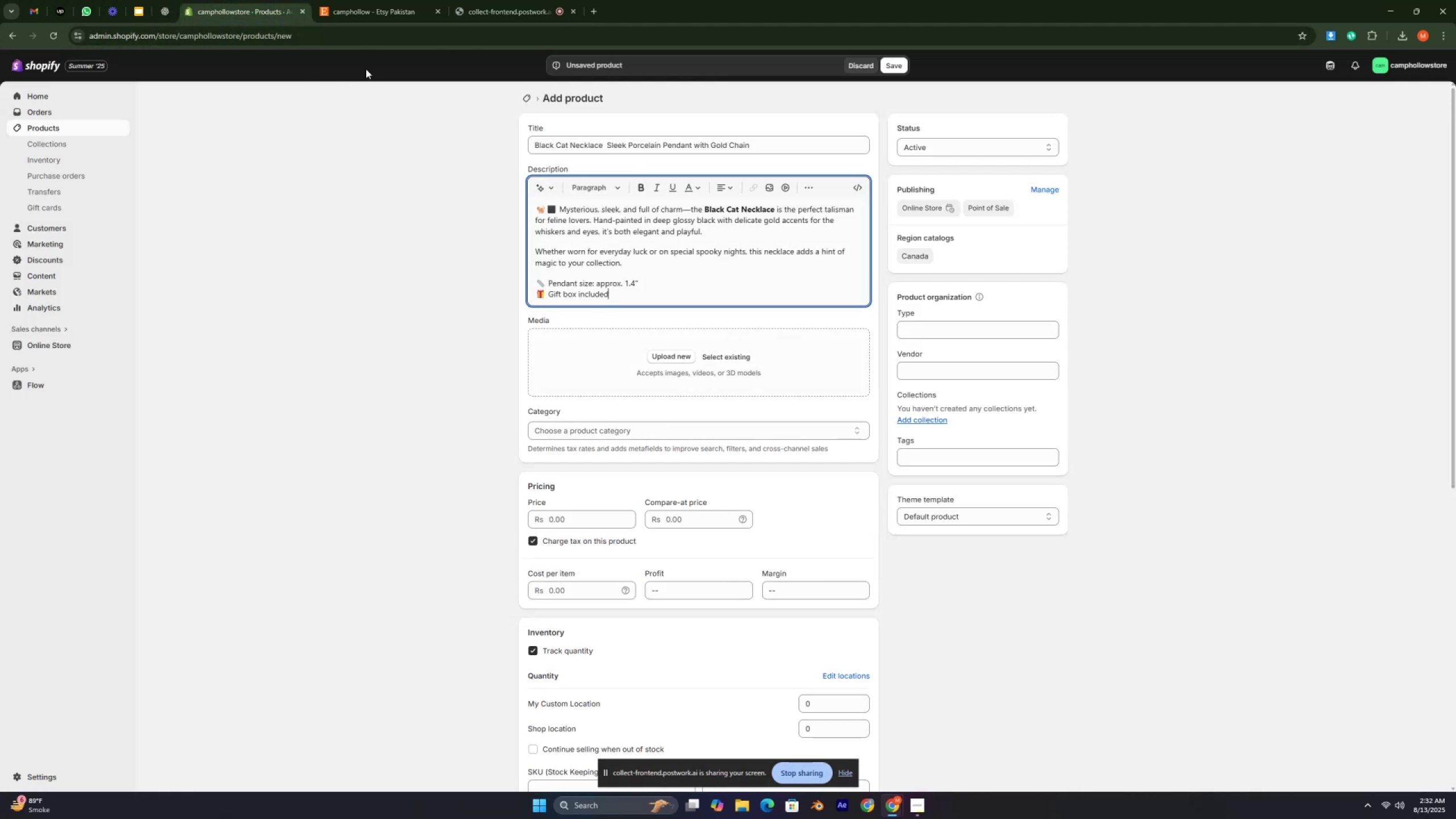 
left_click([157, 10])
 